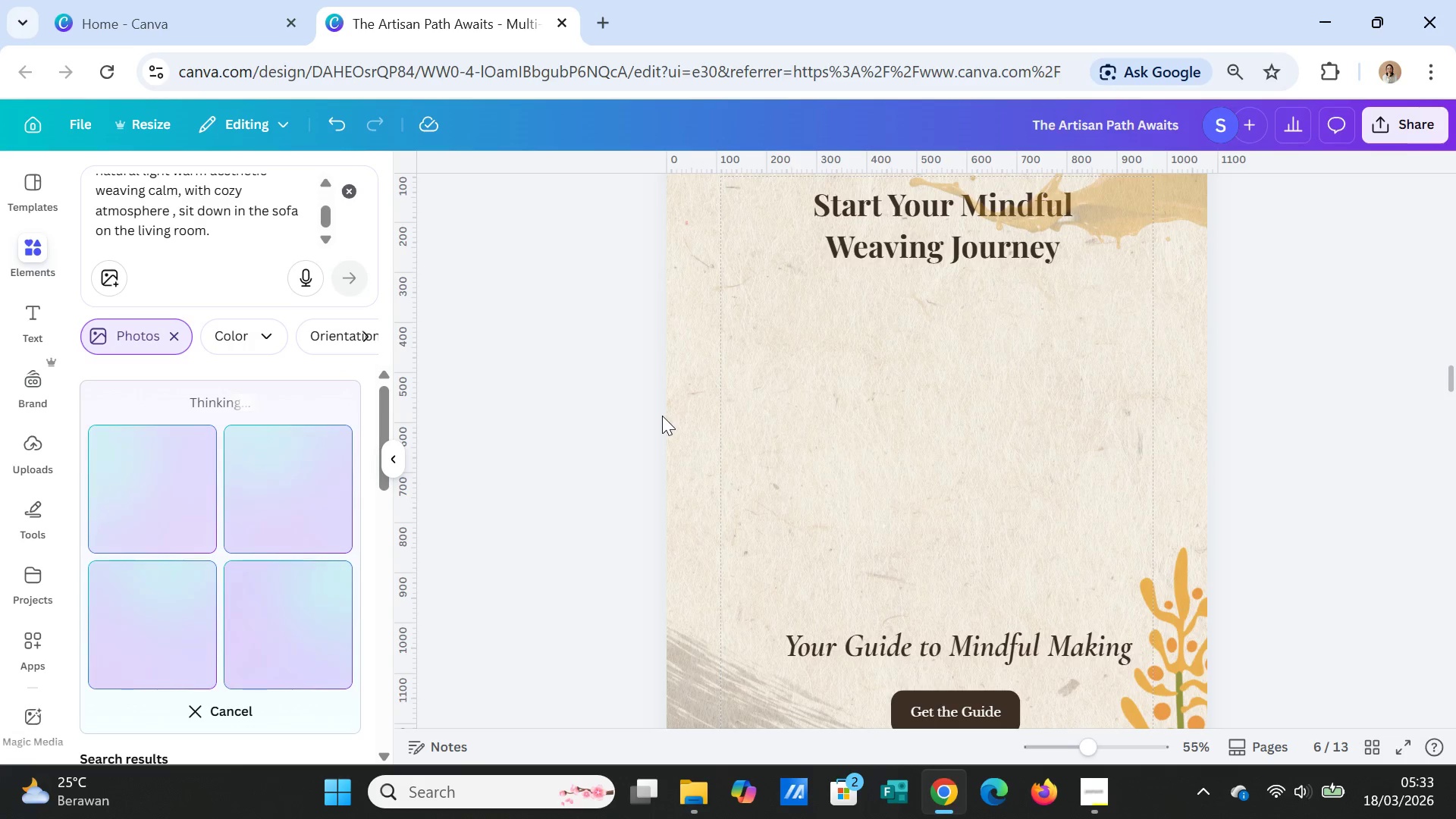 
wait(13.72)
 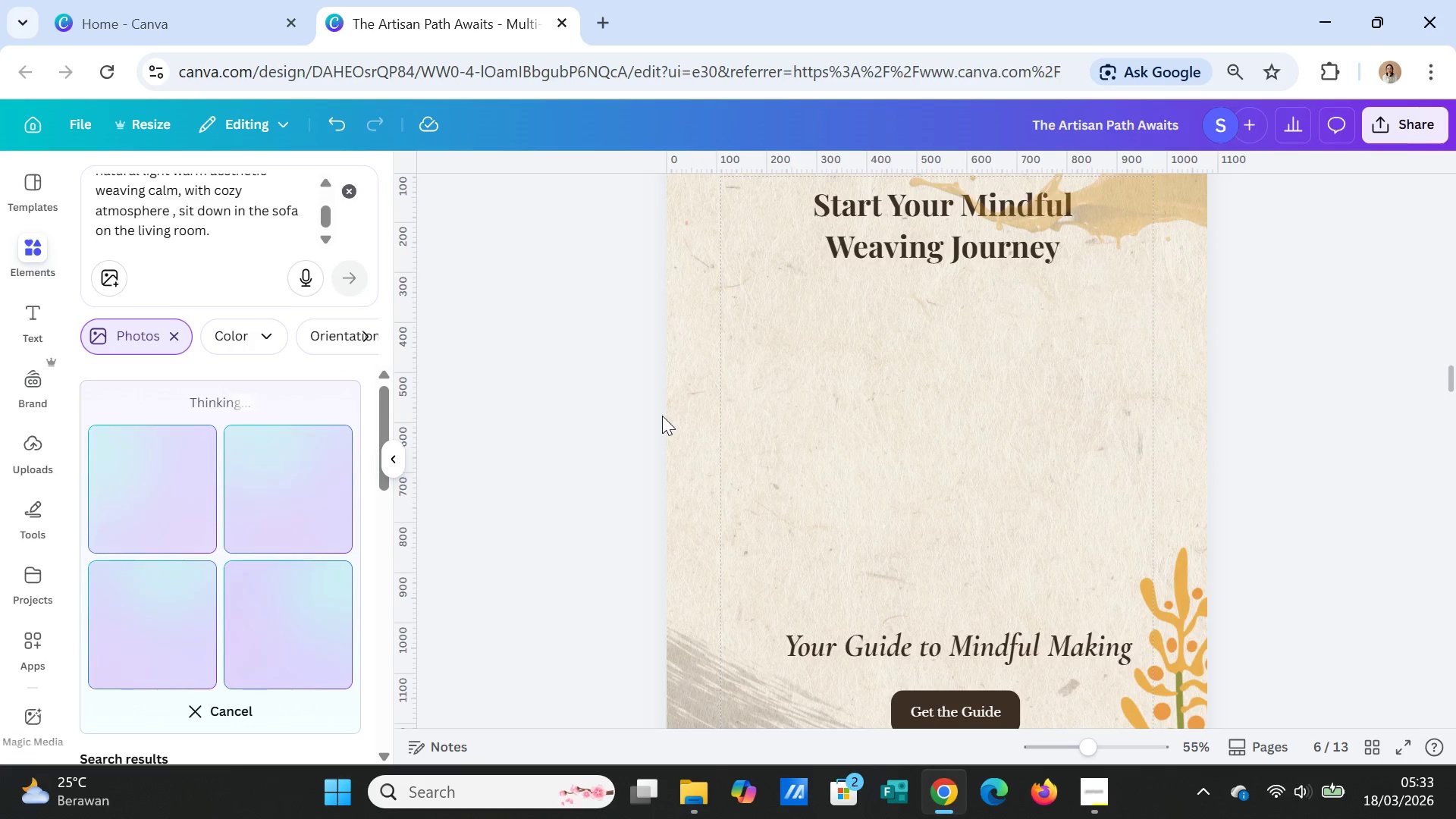 
left_click([173, 498])
 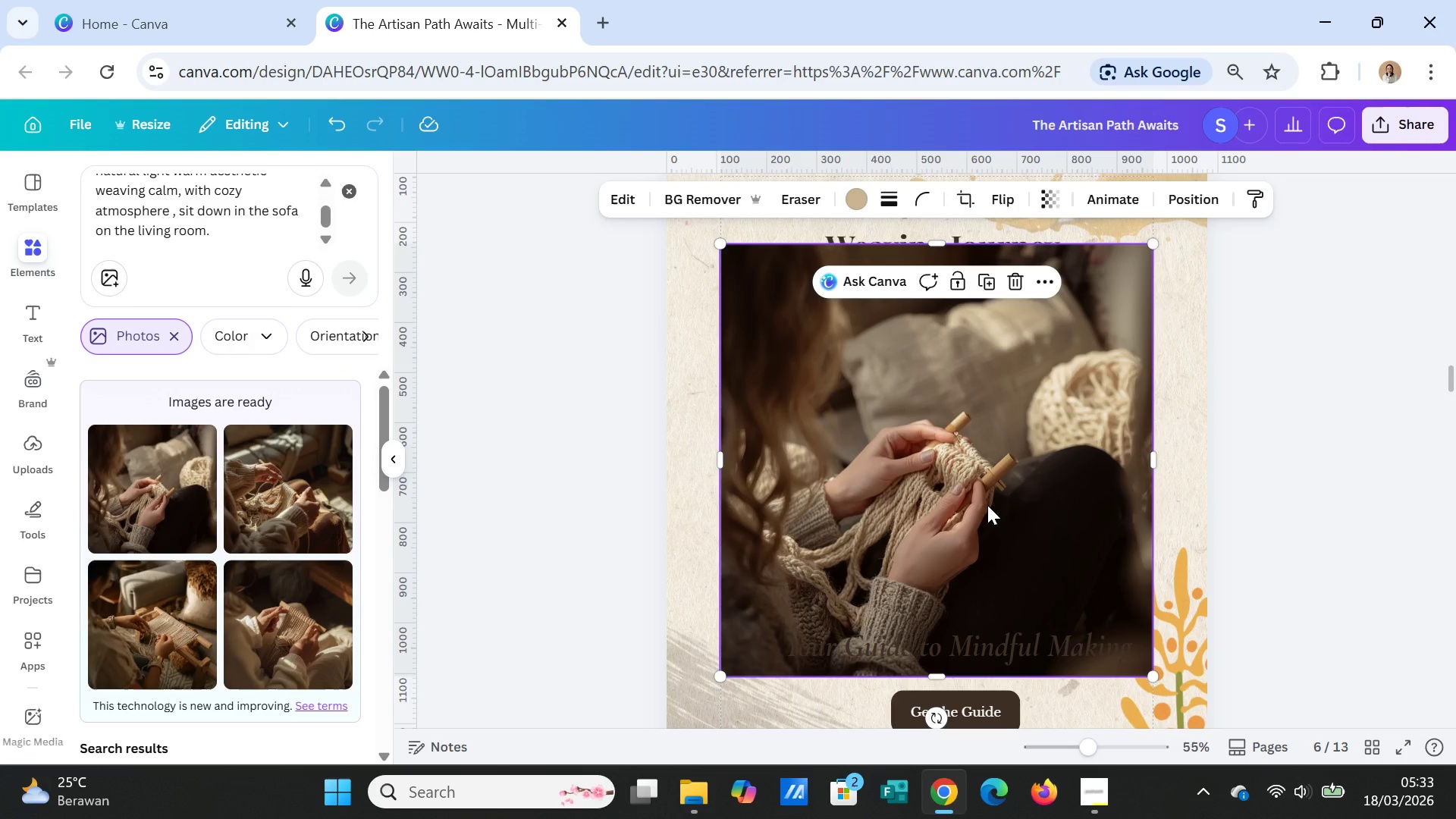 
key(Delete)
 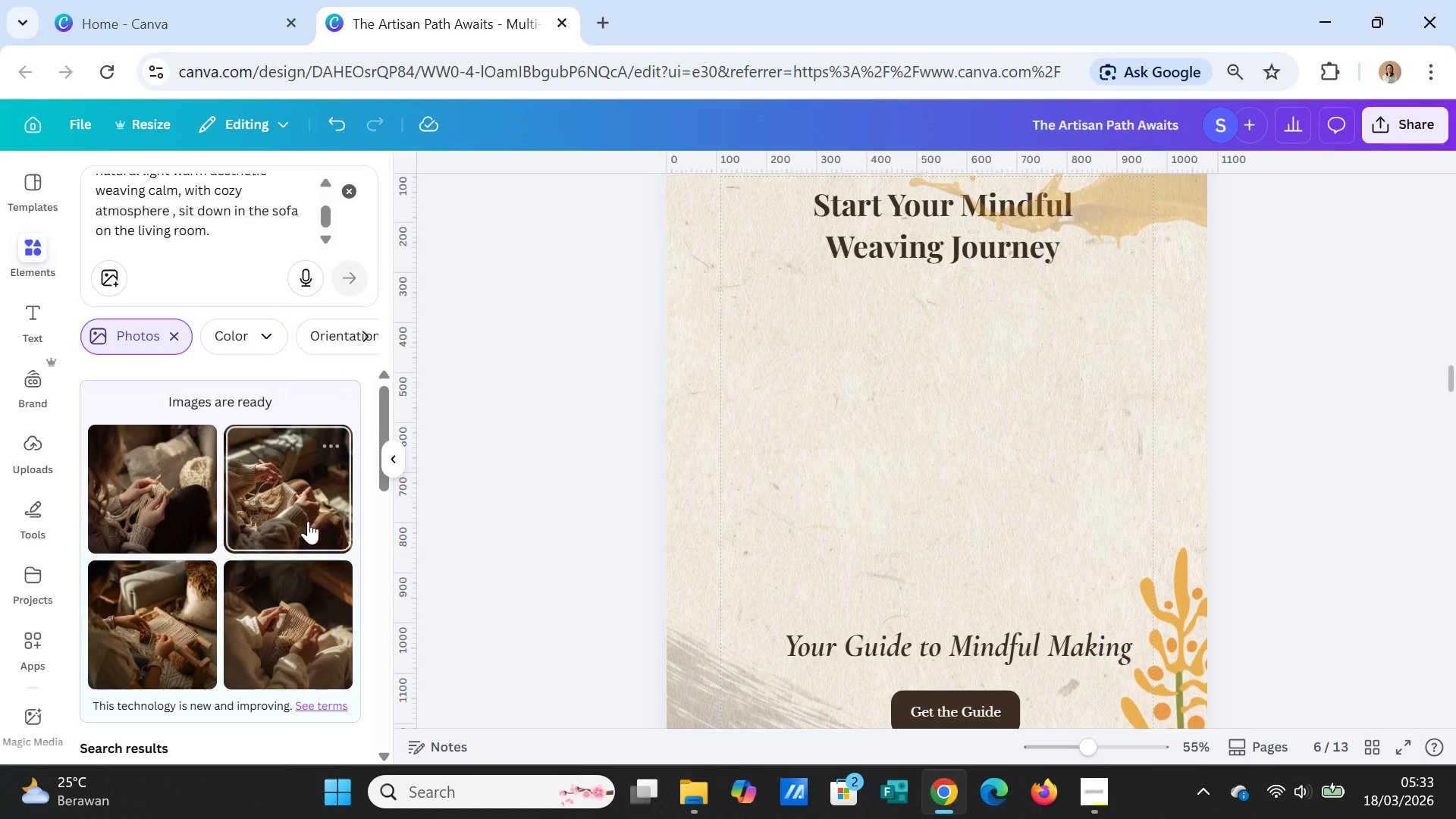 
left_click([302, 511])
 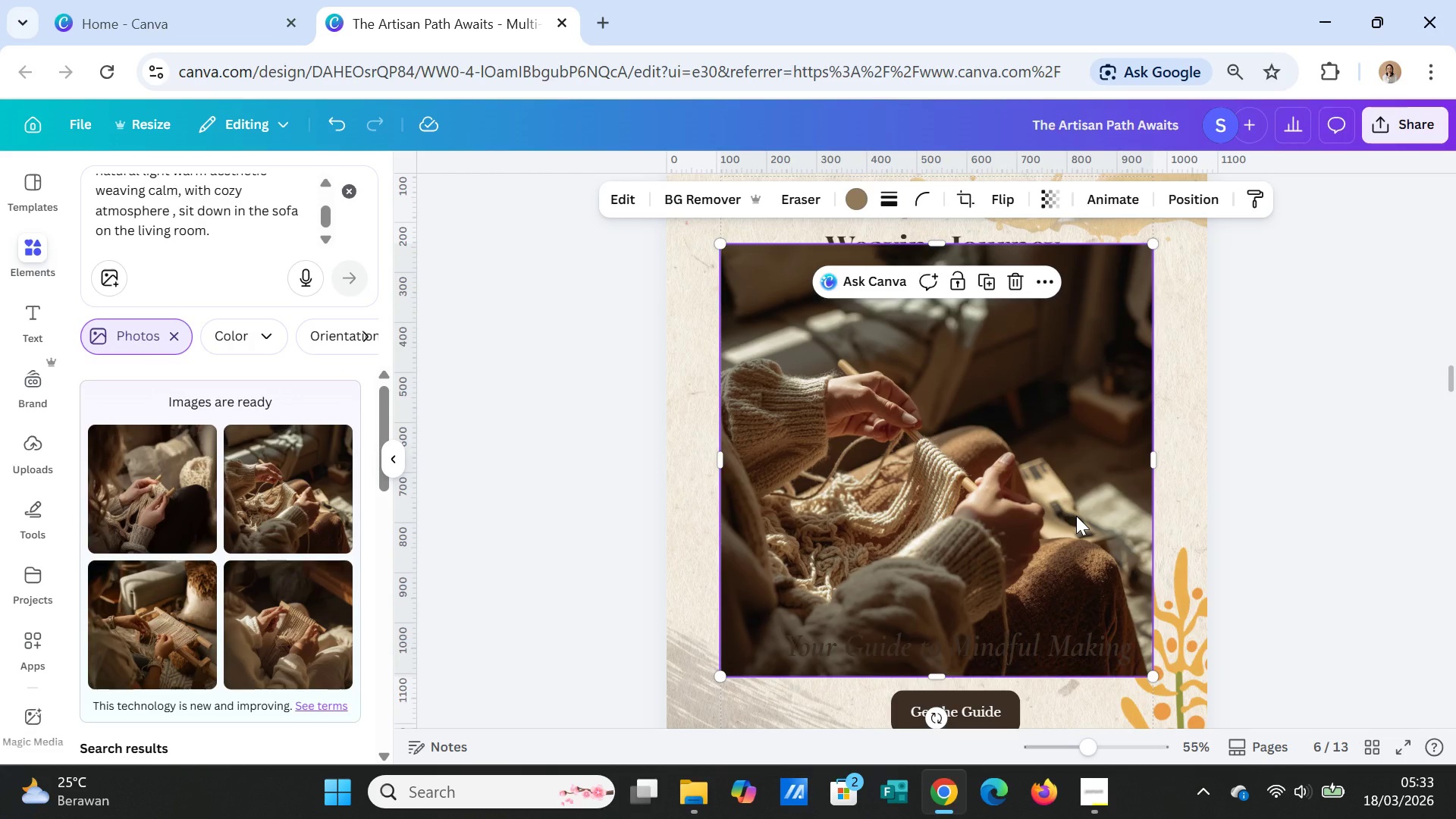 
key(Delete)
 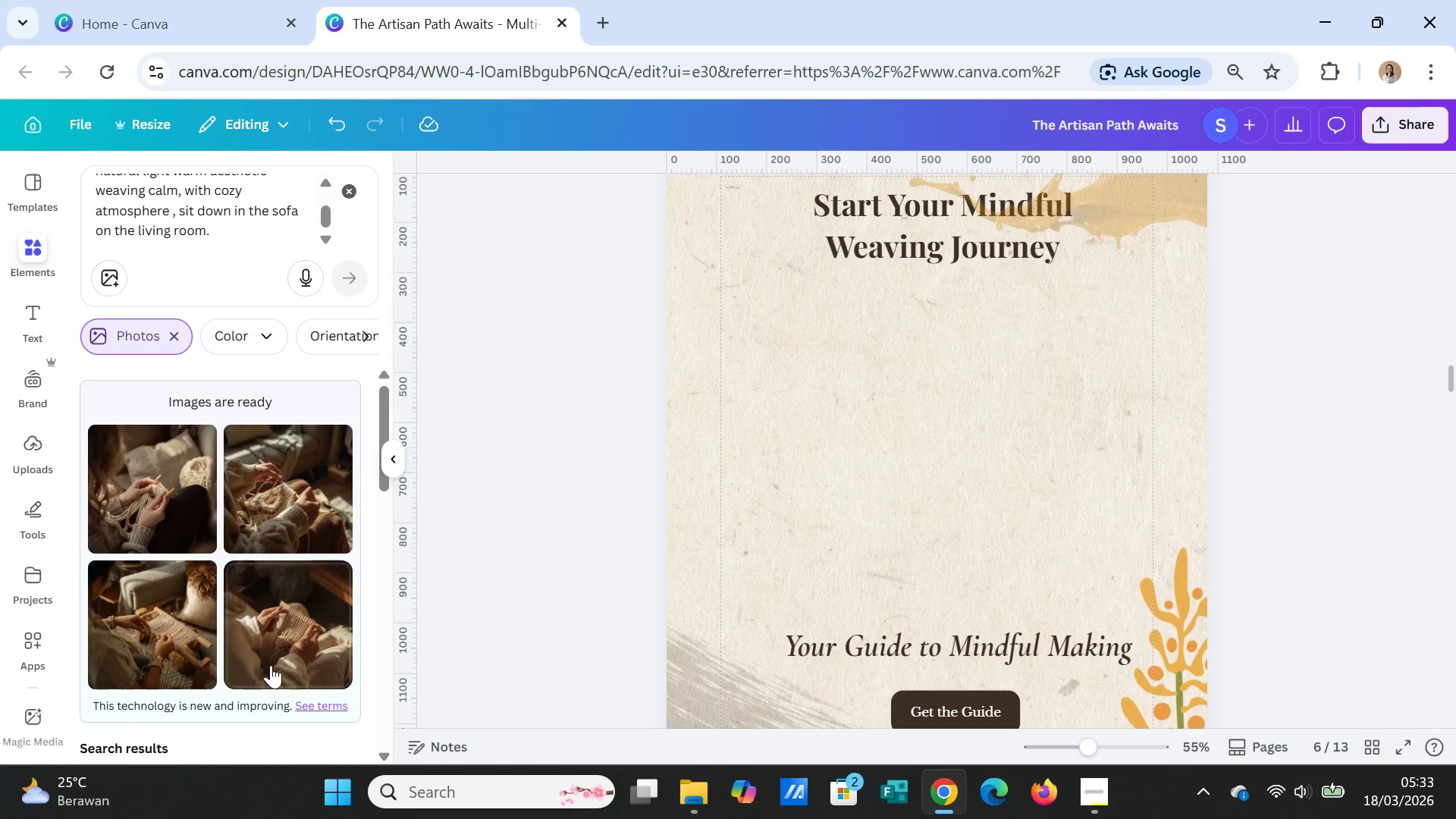 
left_click([268, 657])
 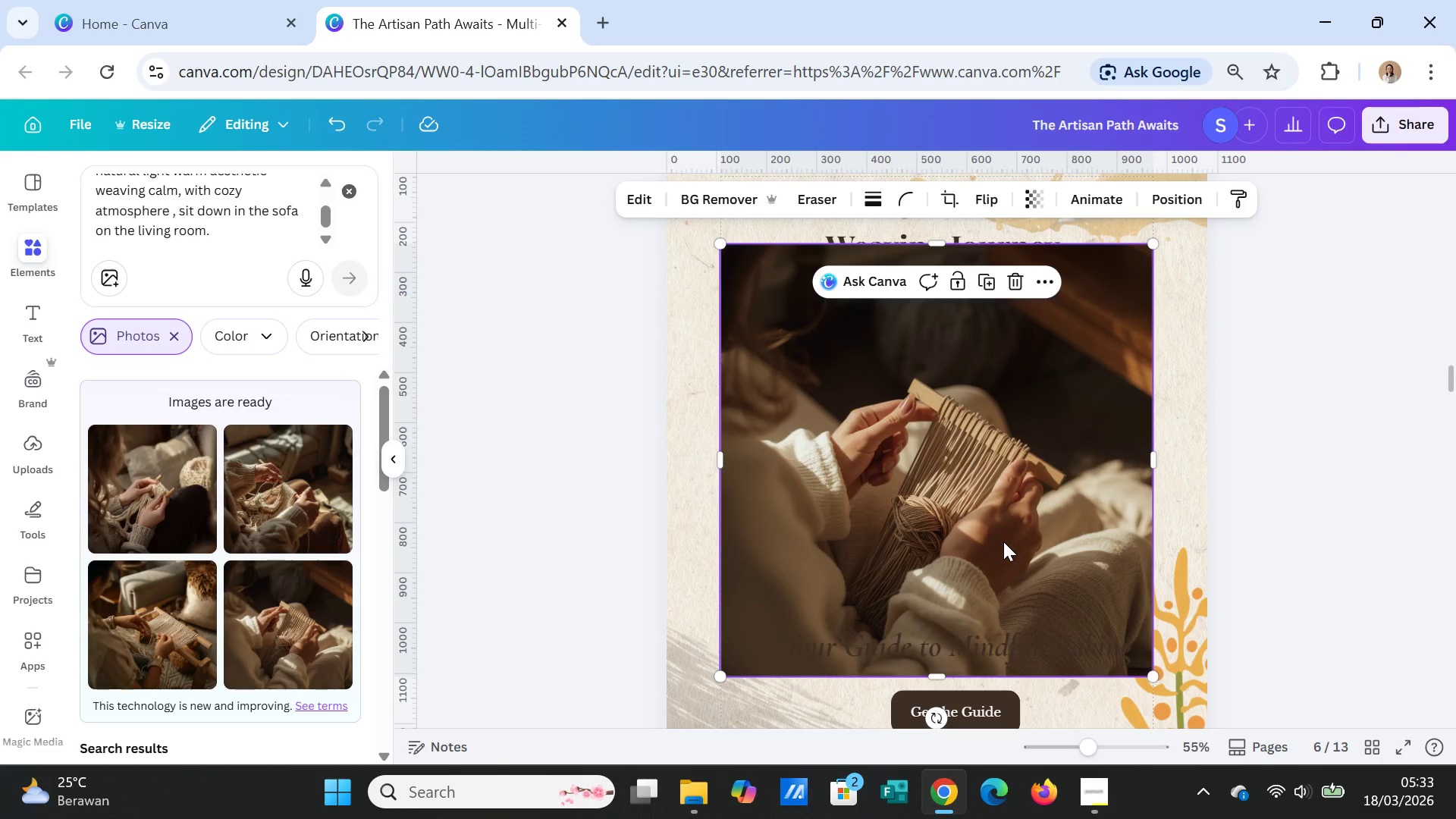 
key(Delete)
 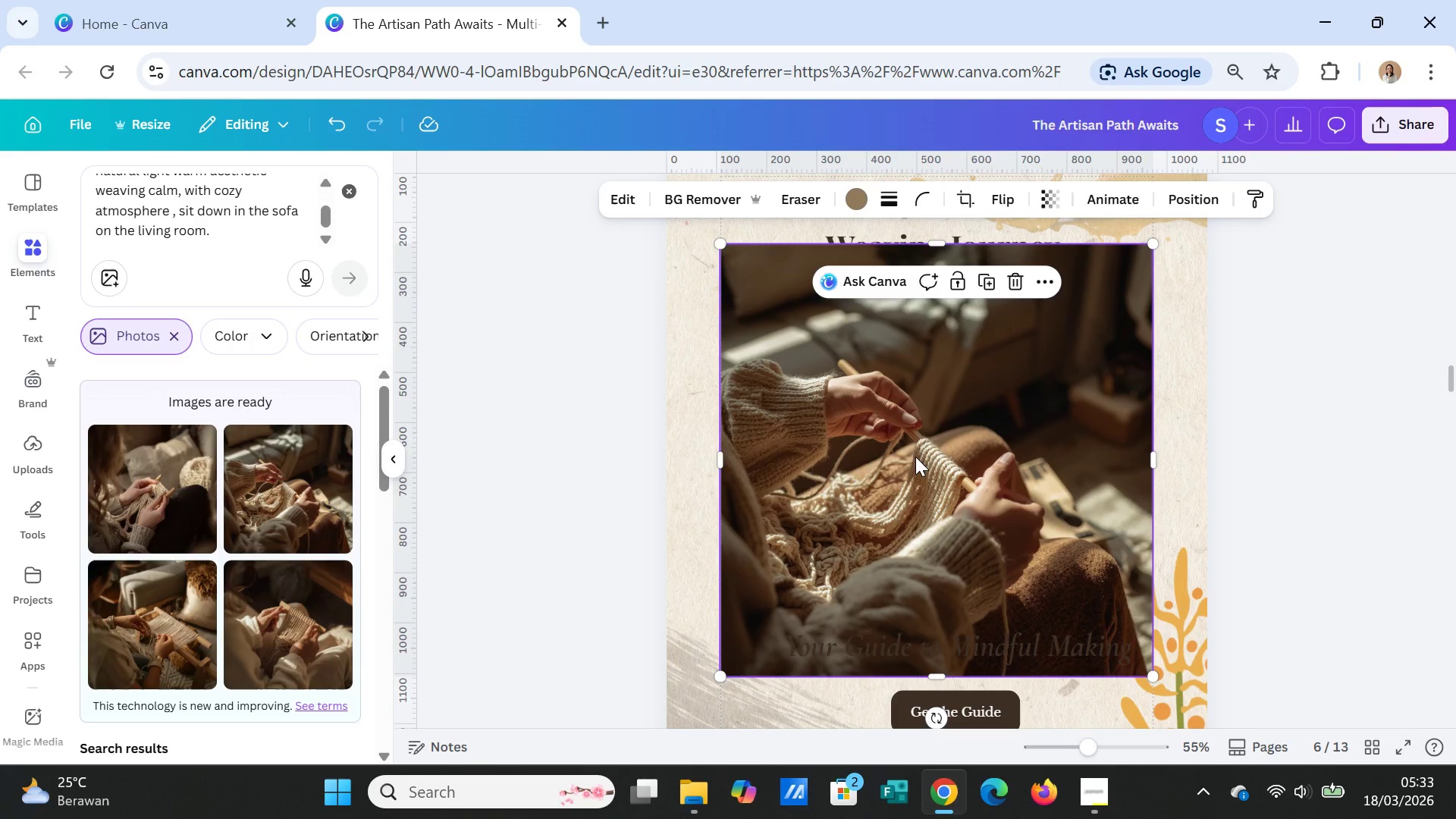 
wait(5.23)
 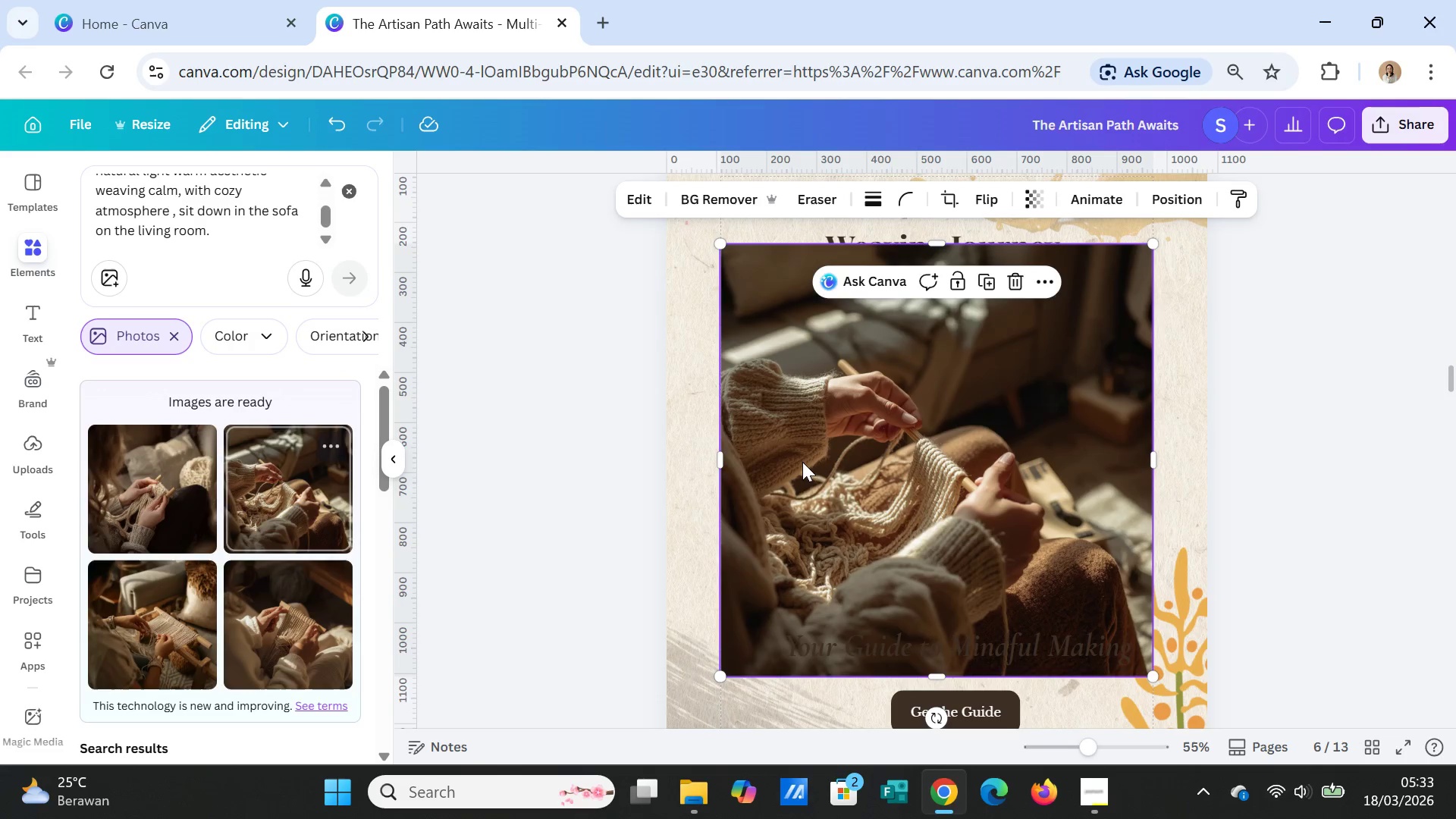 
scroll: coordinate [919, 466], scroll_direction: up, amount: 1.0
 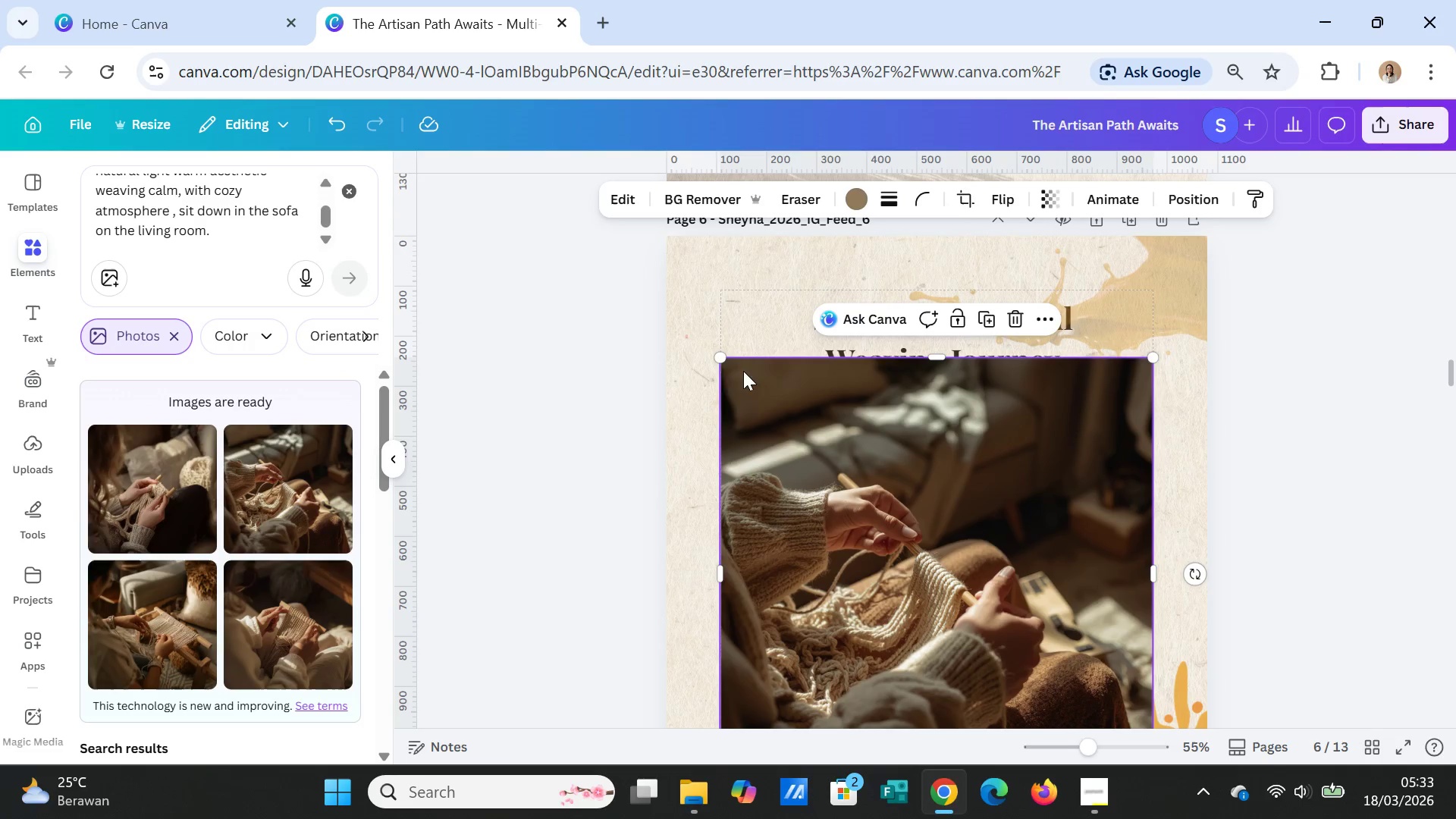 
left_click_drag(start_coordinate=[723, 362], to_coordinate=[779, 405])
 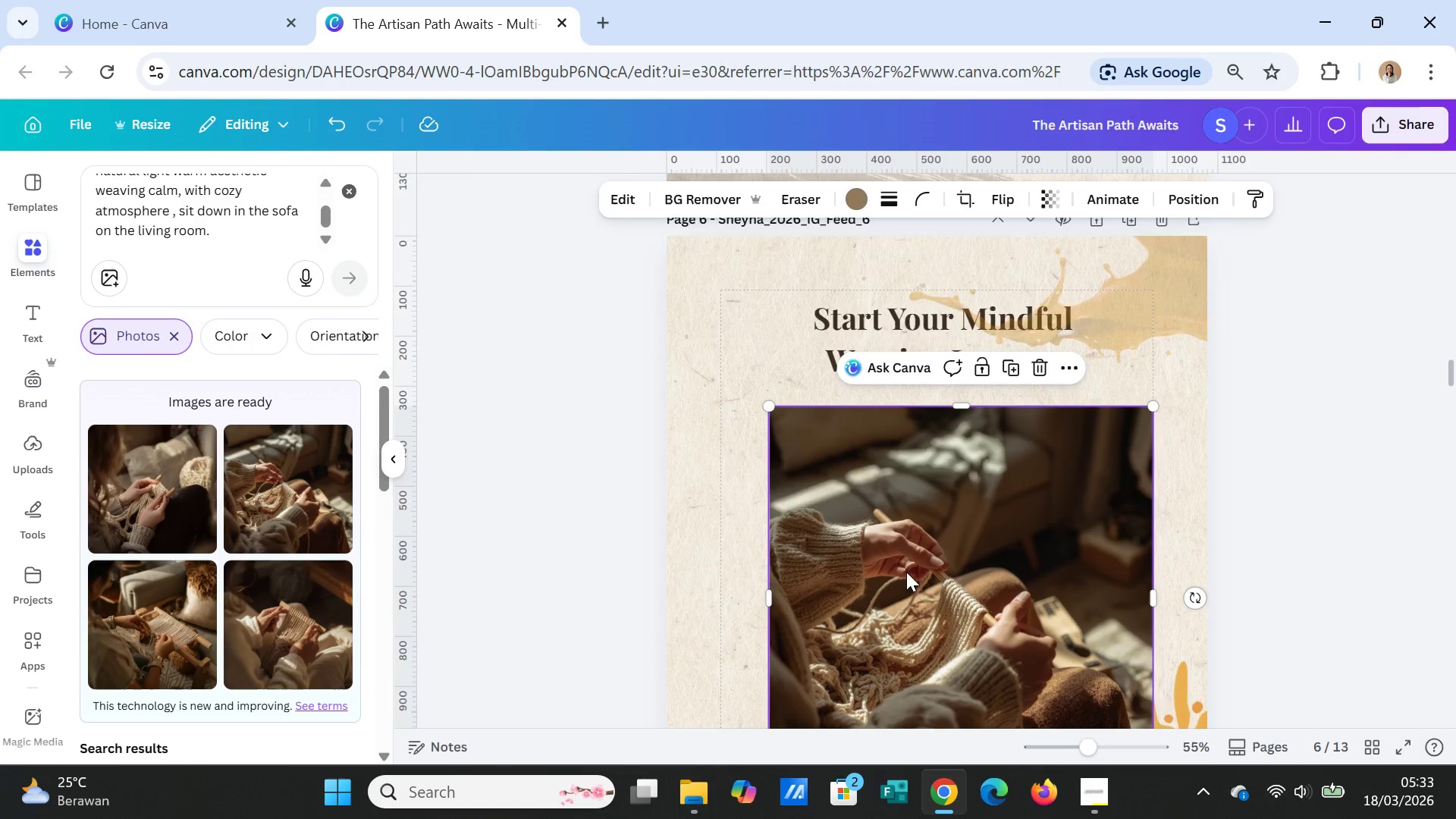 
scroll: coordinate [906, 572], scroll_direction: down, amount: 1.0
 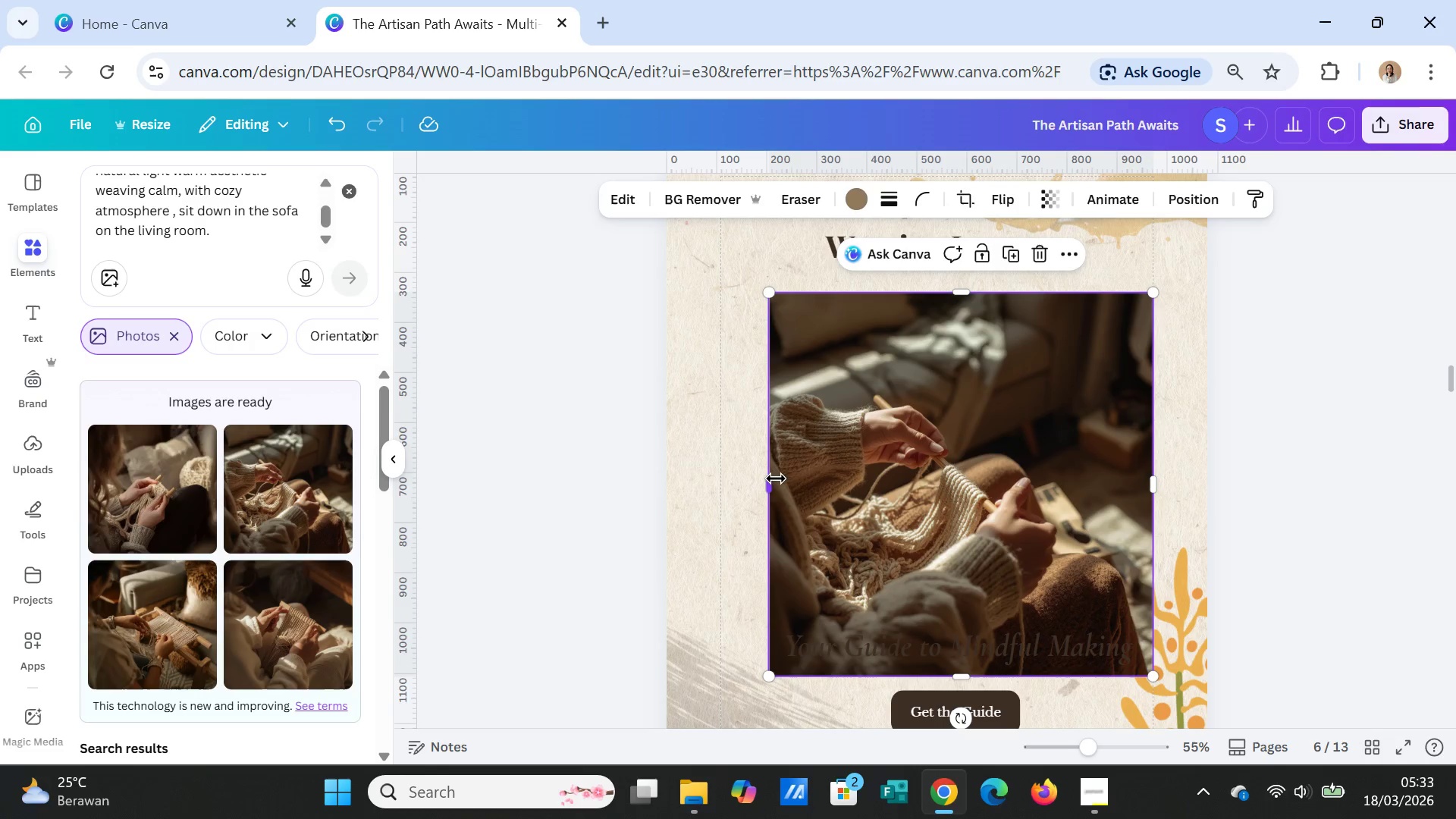 
left_click_drag(start_coordinate=[775, 482], to_coordinate=[673, 484])
 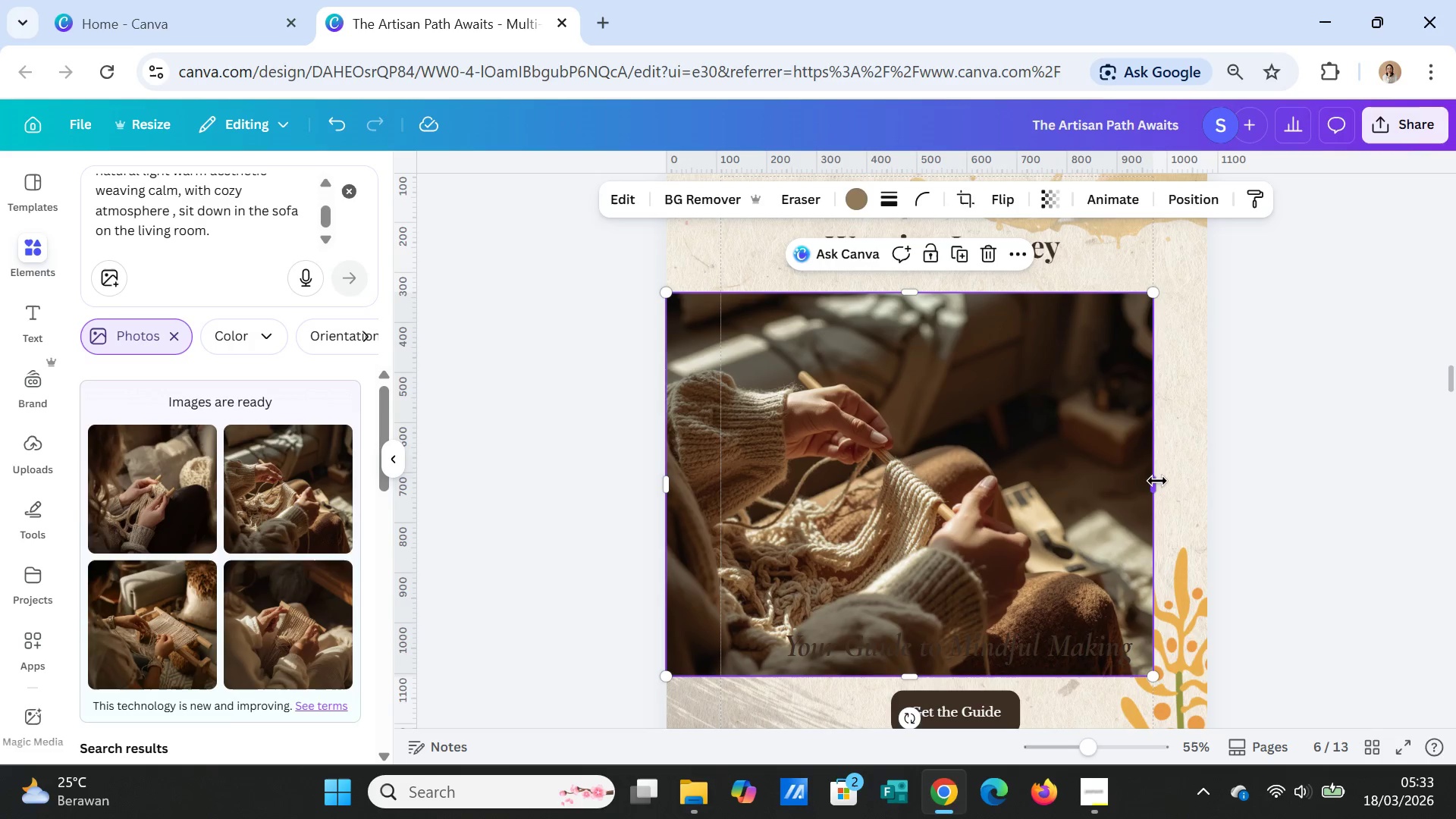 
left_click_drag(start_coordinate=[1157, 481], to_coordinate=[1208, 481])
 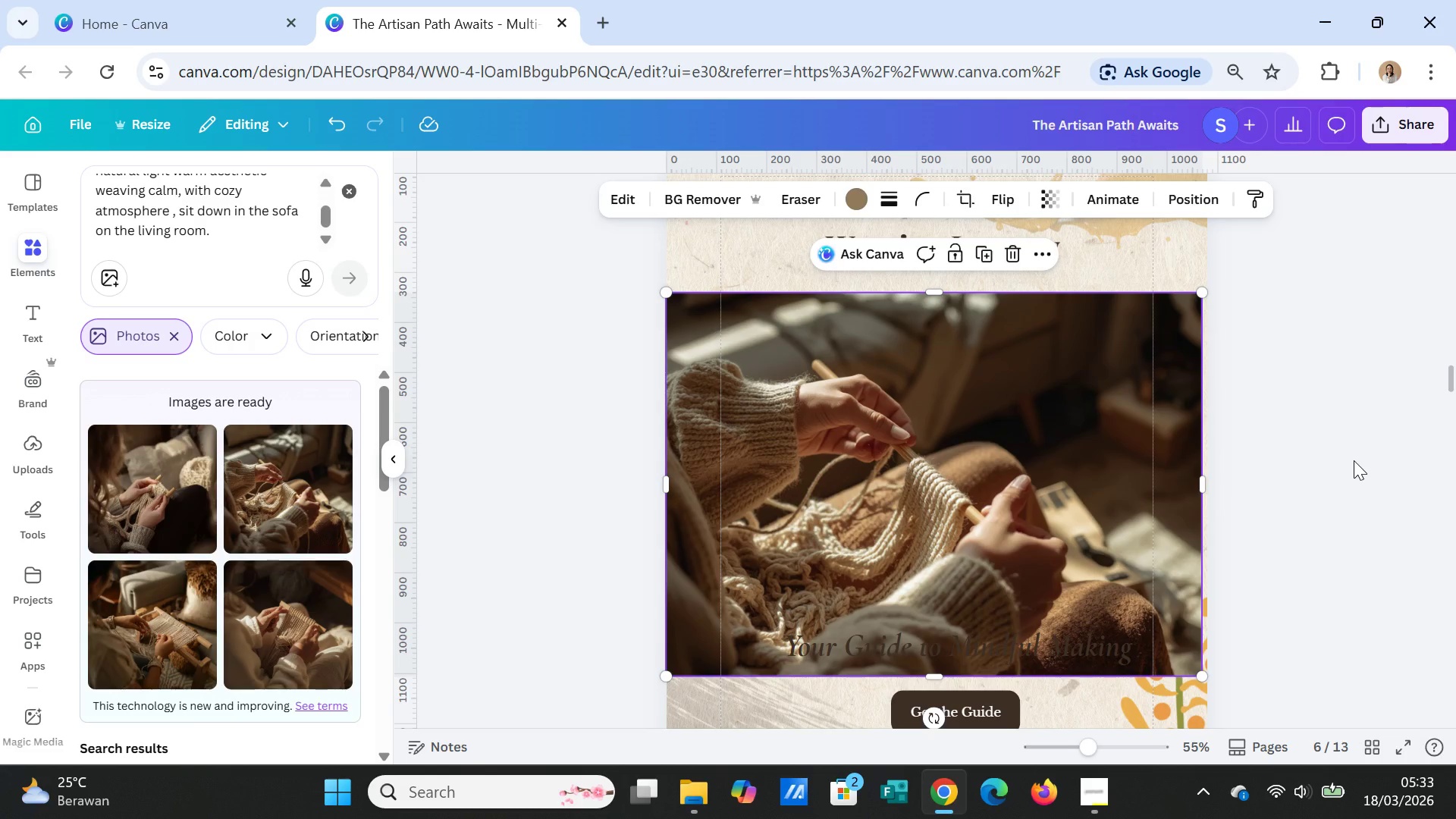 
scroll: coordinate [1354, 460], scroll_direction: up, amount: 1.0
 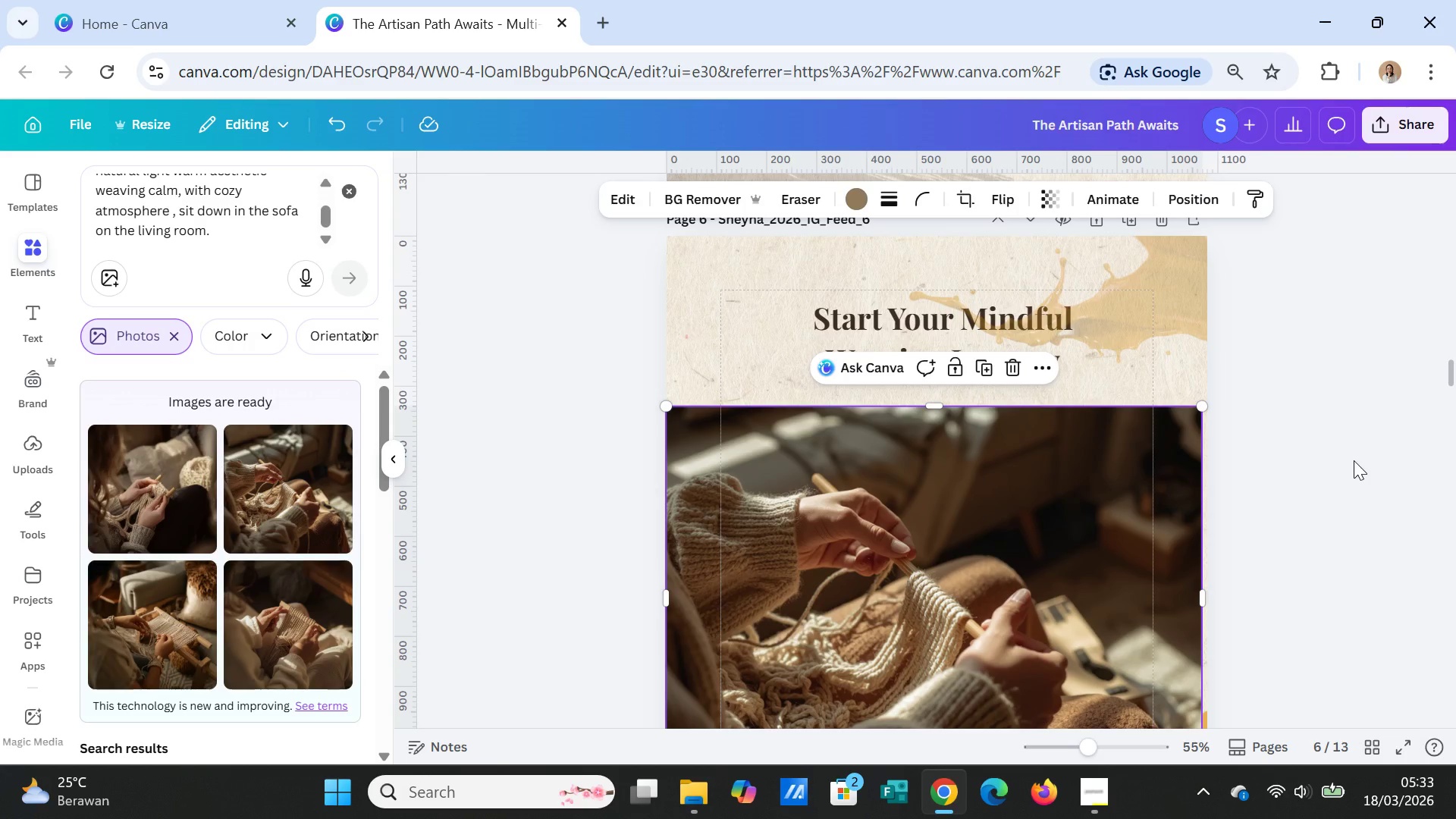 
left_click([1354, 460])
 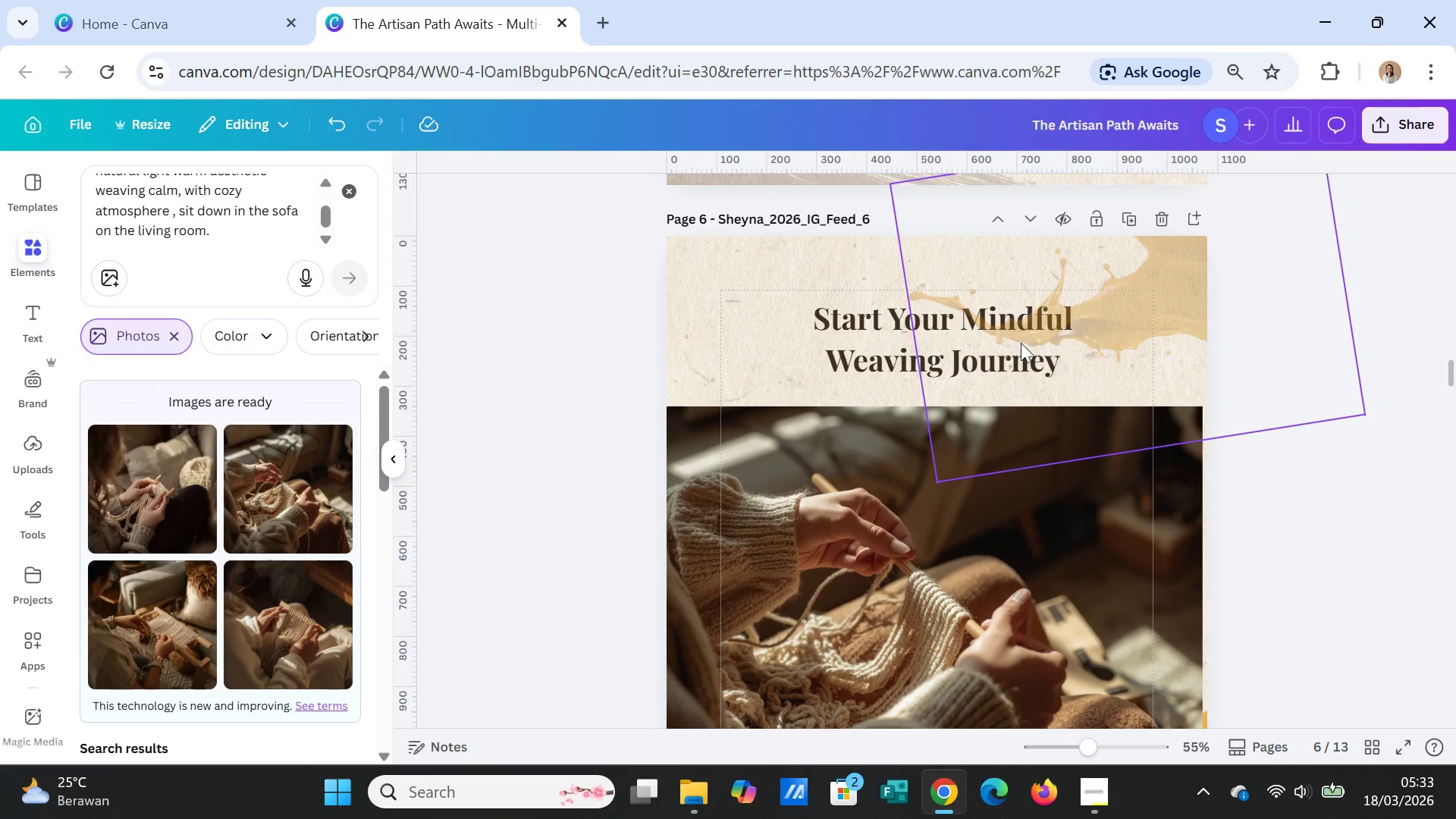 
left_click([829, 332])
 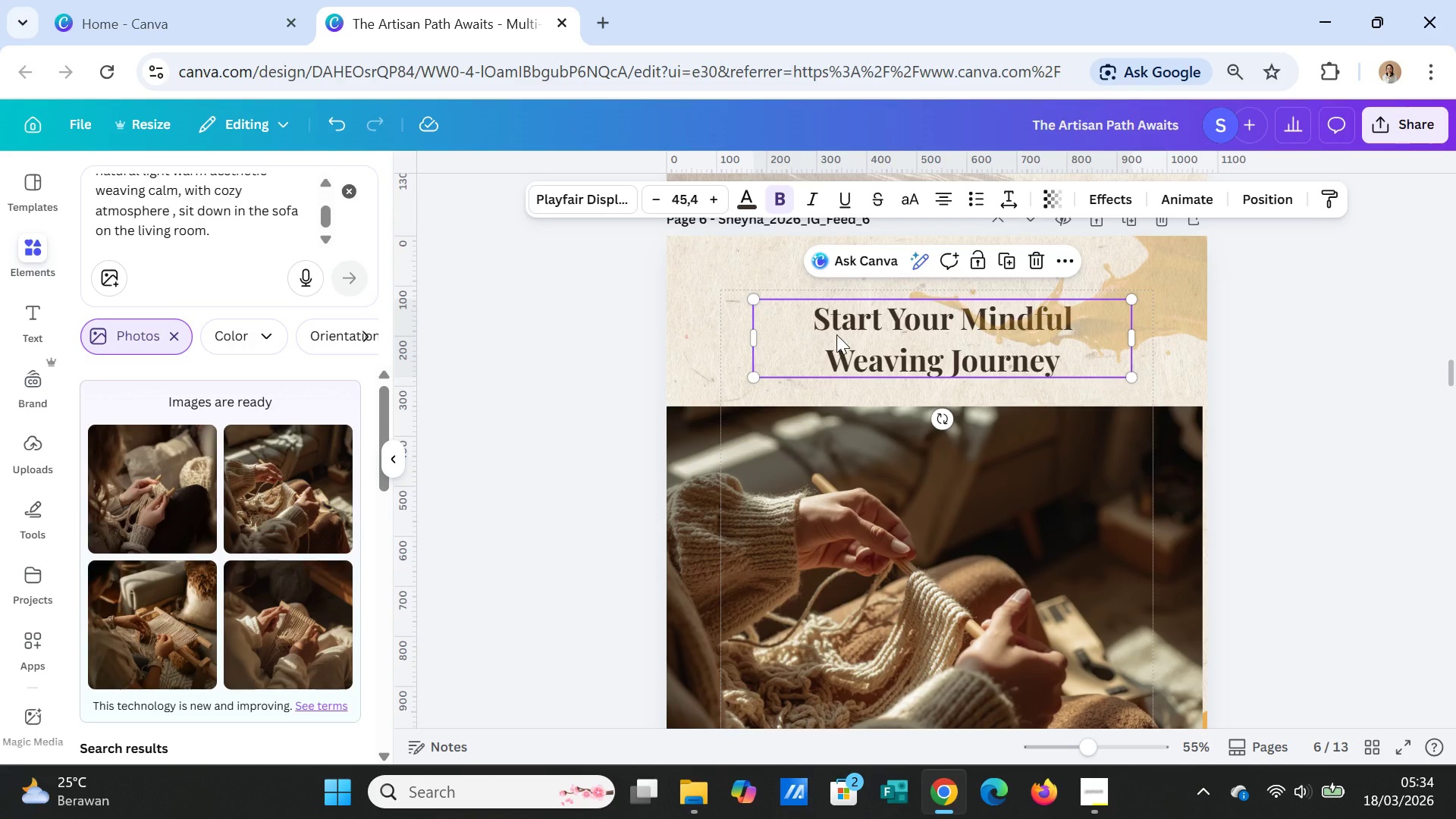 
wait(6.5)
 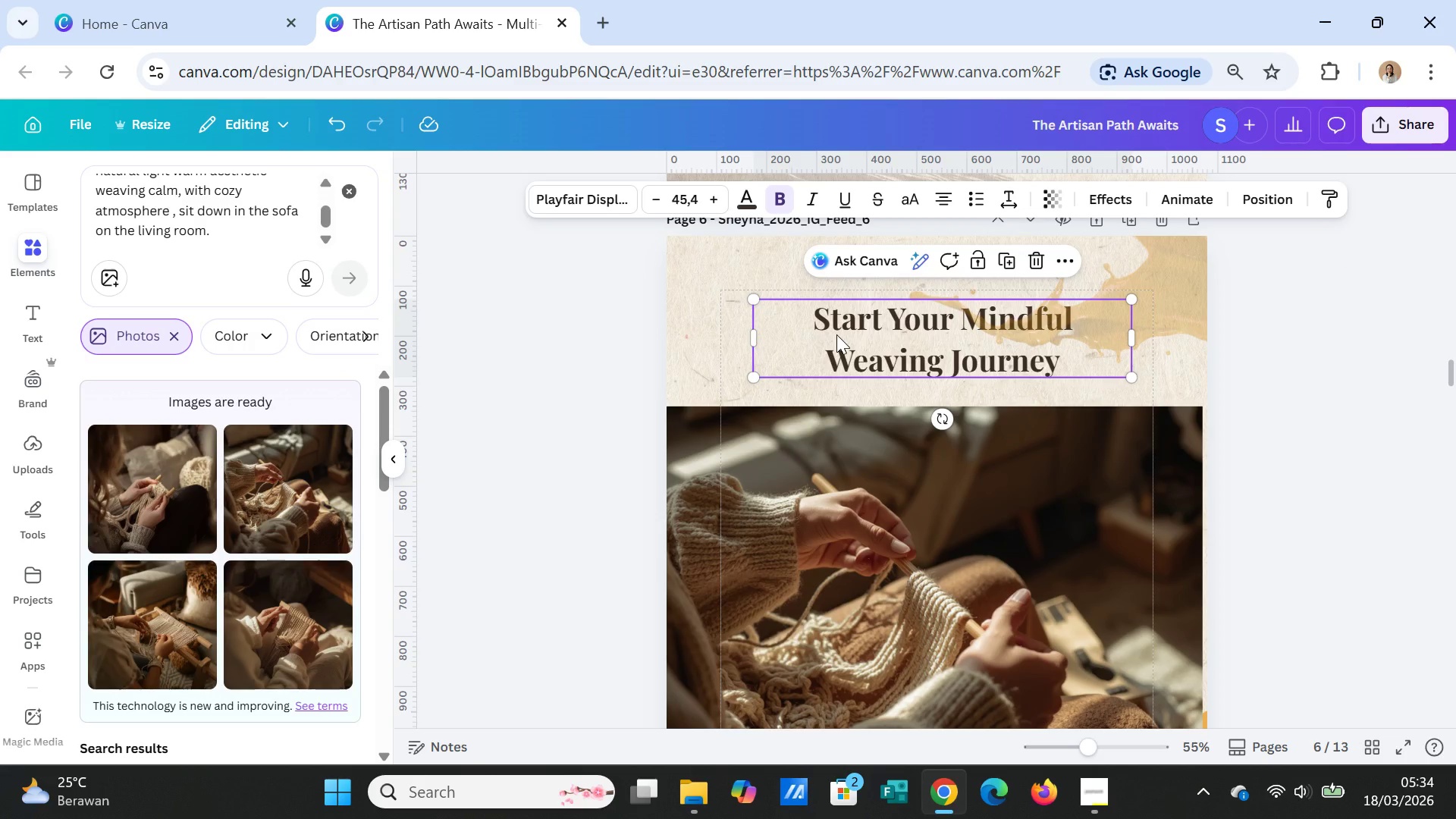 
scroll: coordinate [1118, 403], scroll_direction: down, amount: 3.0
 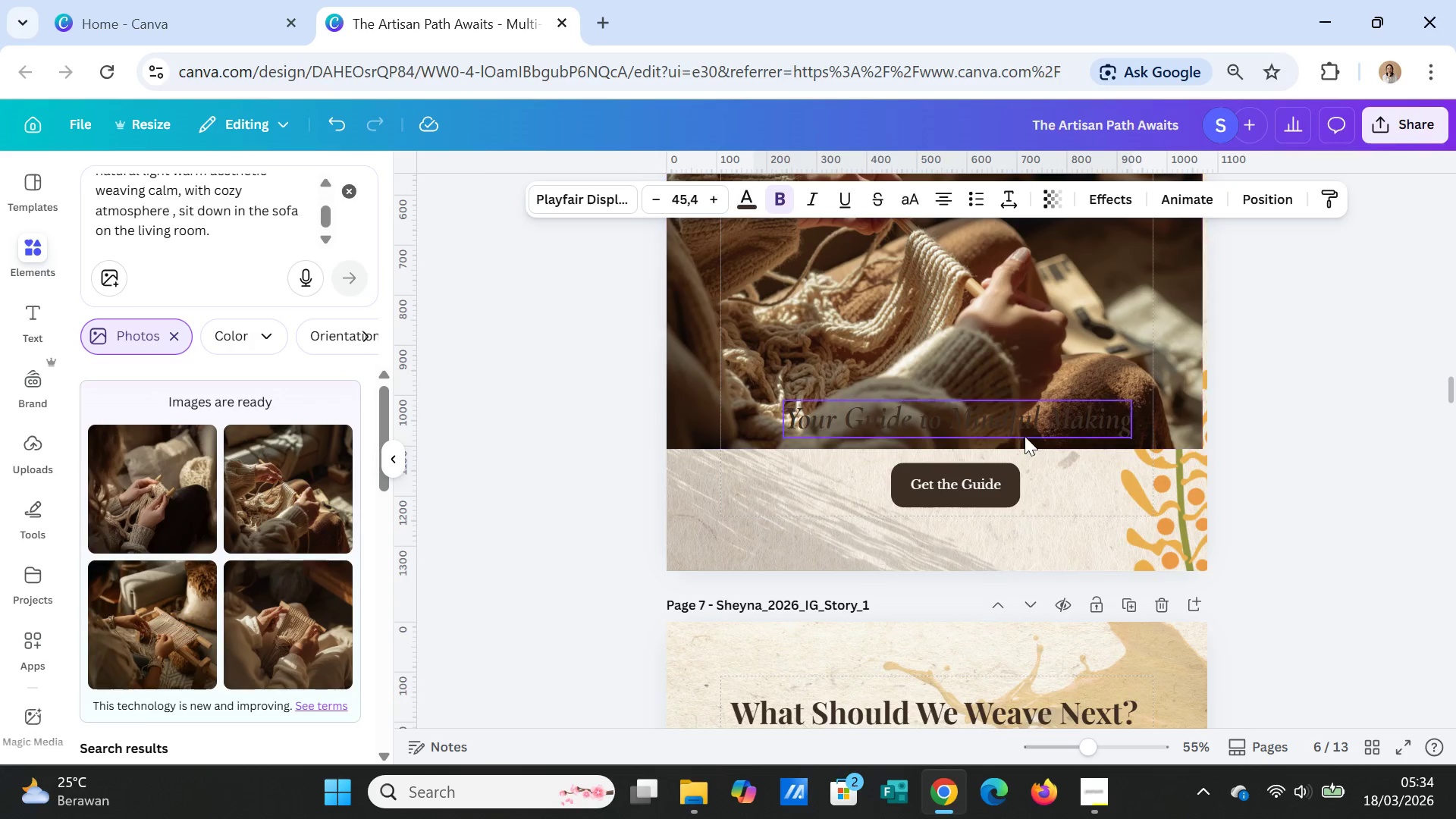 
scroll: coordinate [1128, 435], scroll_direction: up, amount: 2.0
 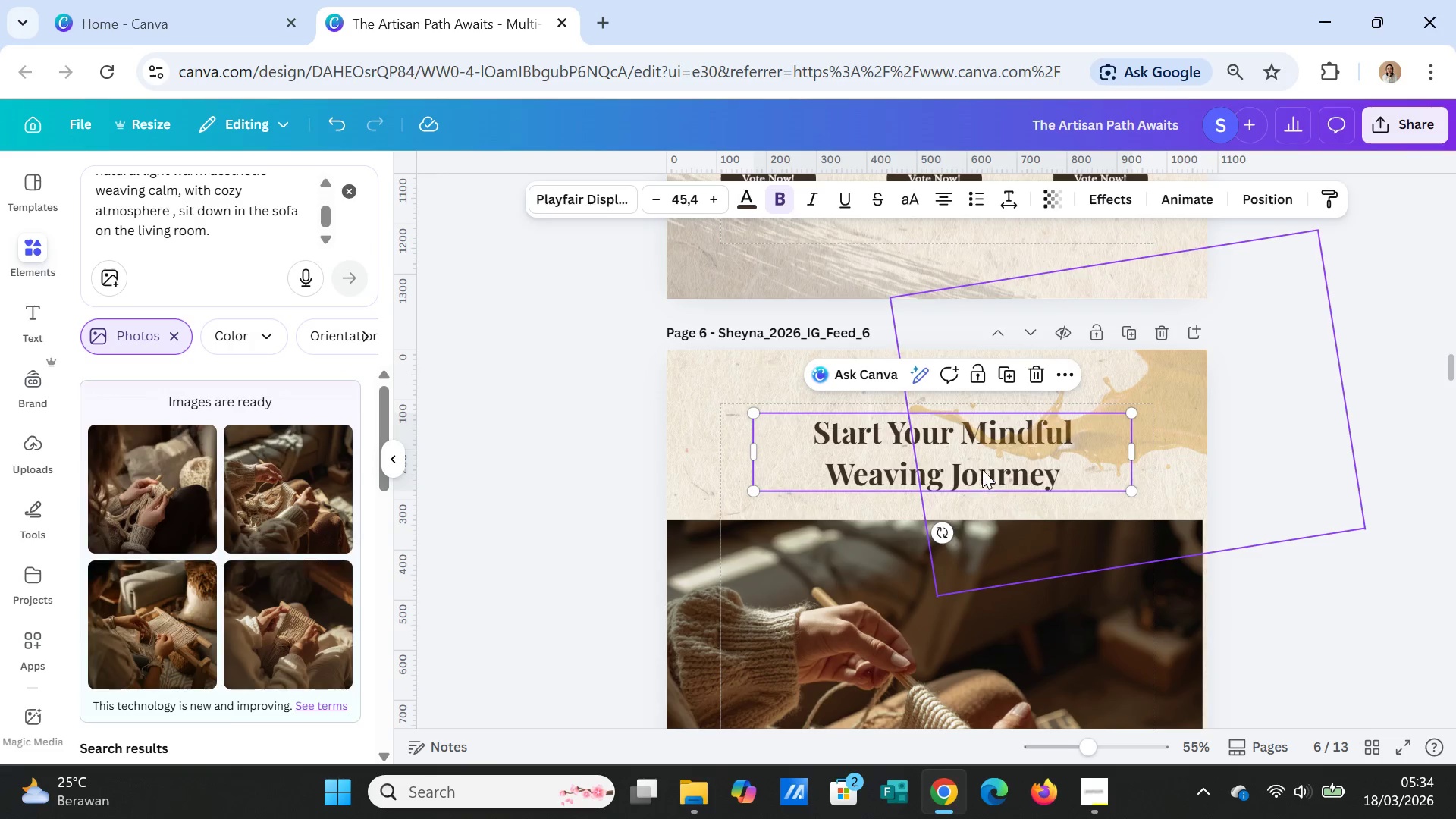 
left_click_drag(start_coordinate=[984, 463], to_coordinate=[986, 453])
 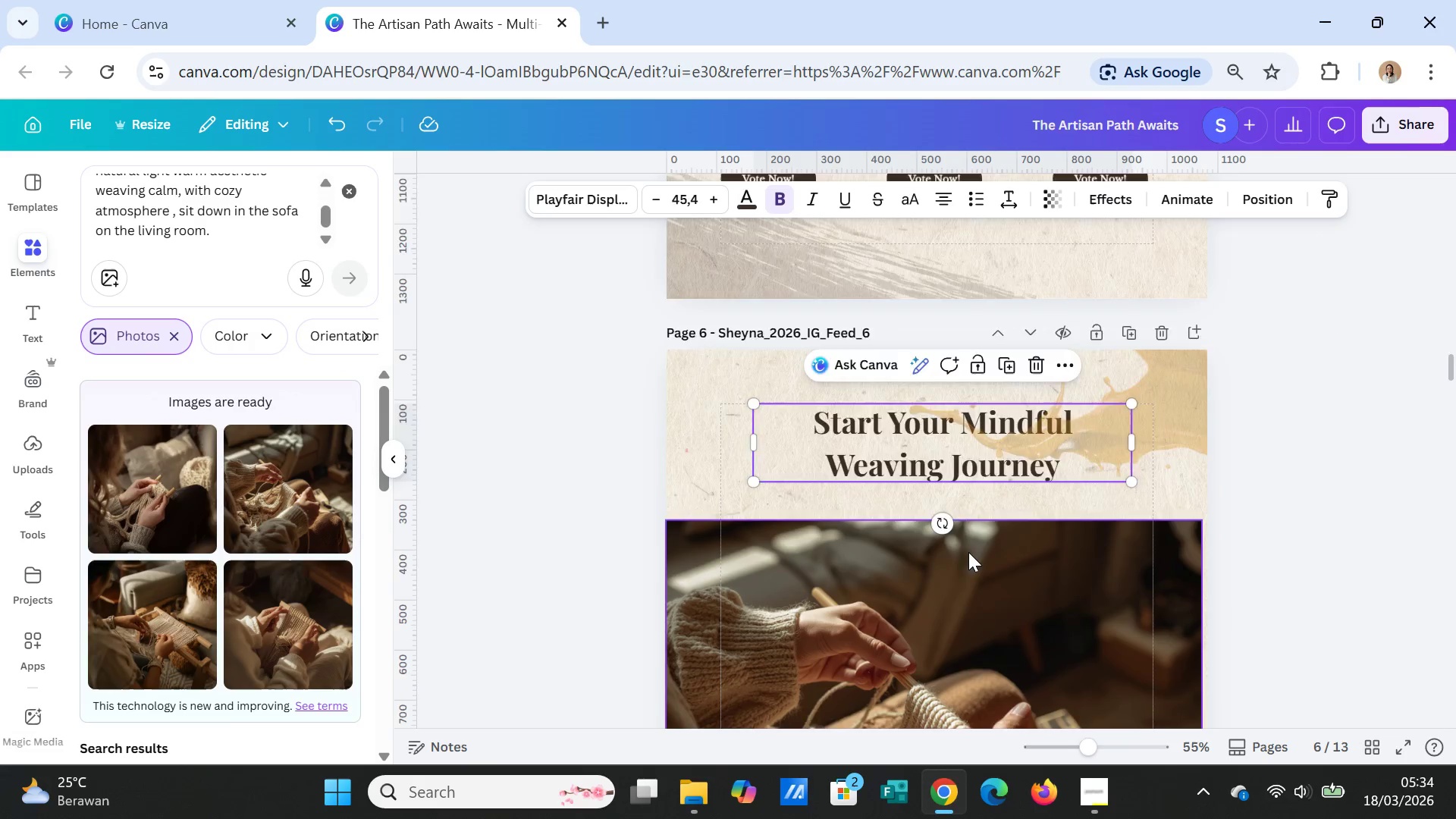 
scroll: coordinate [968, 552], scroll_direction: down, amount: 1.0
 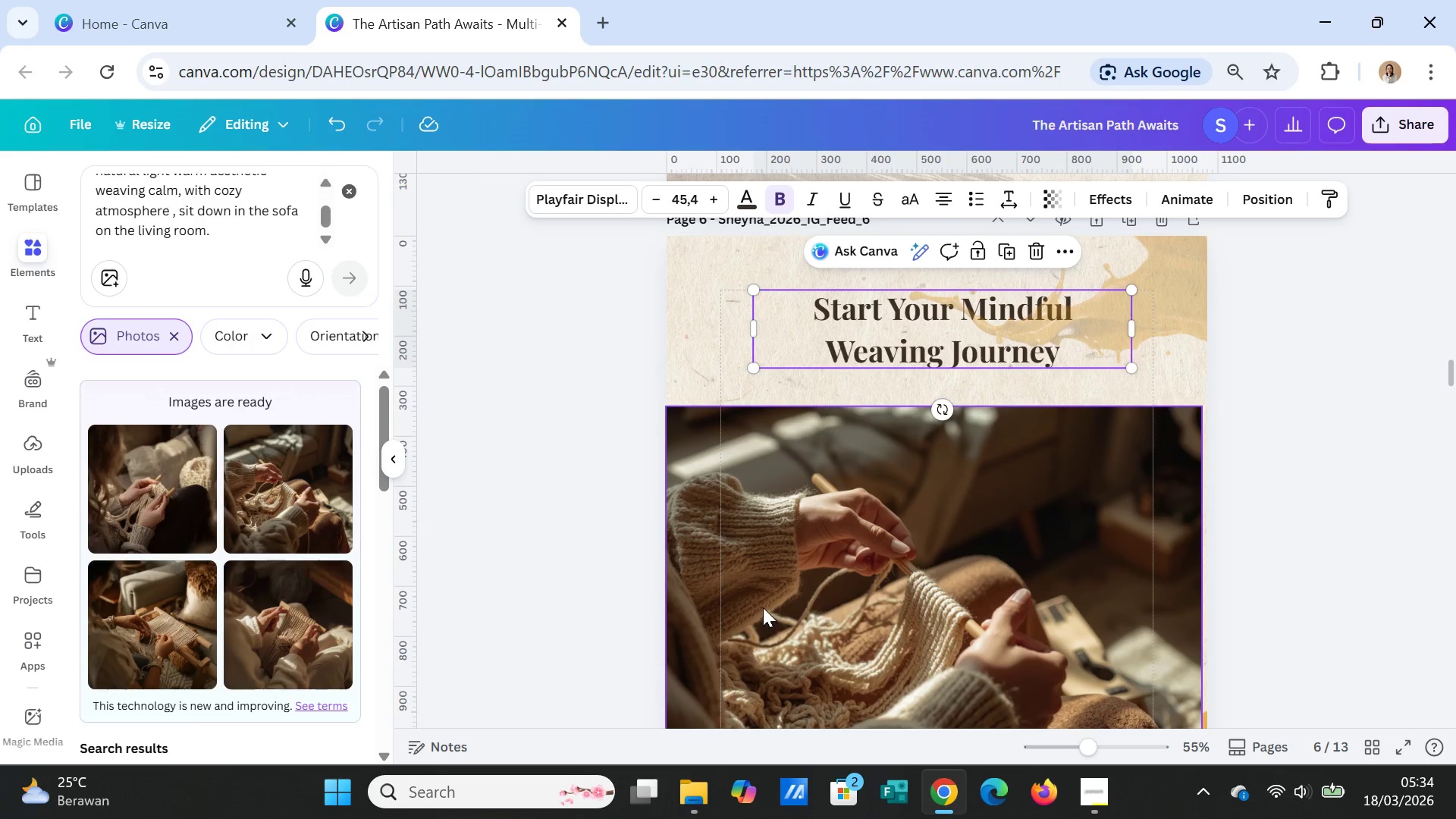 
left_click([763, 604])
 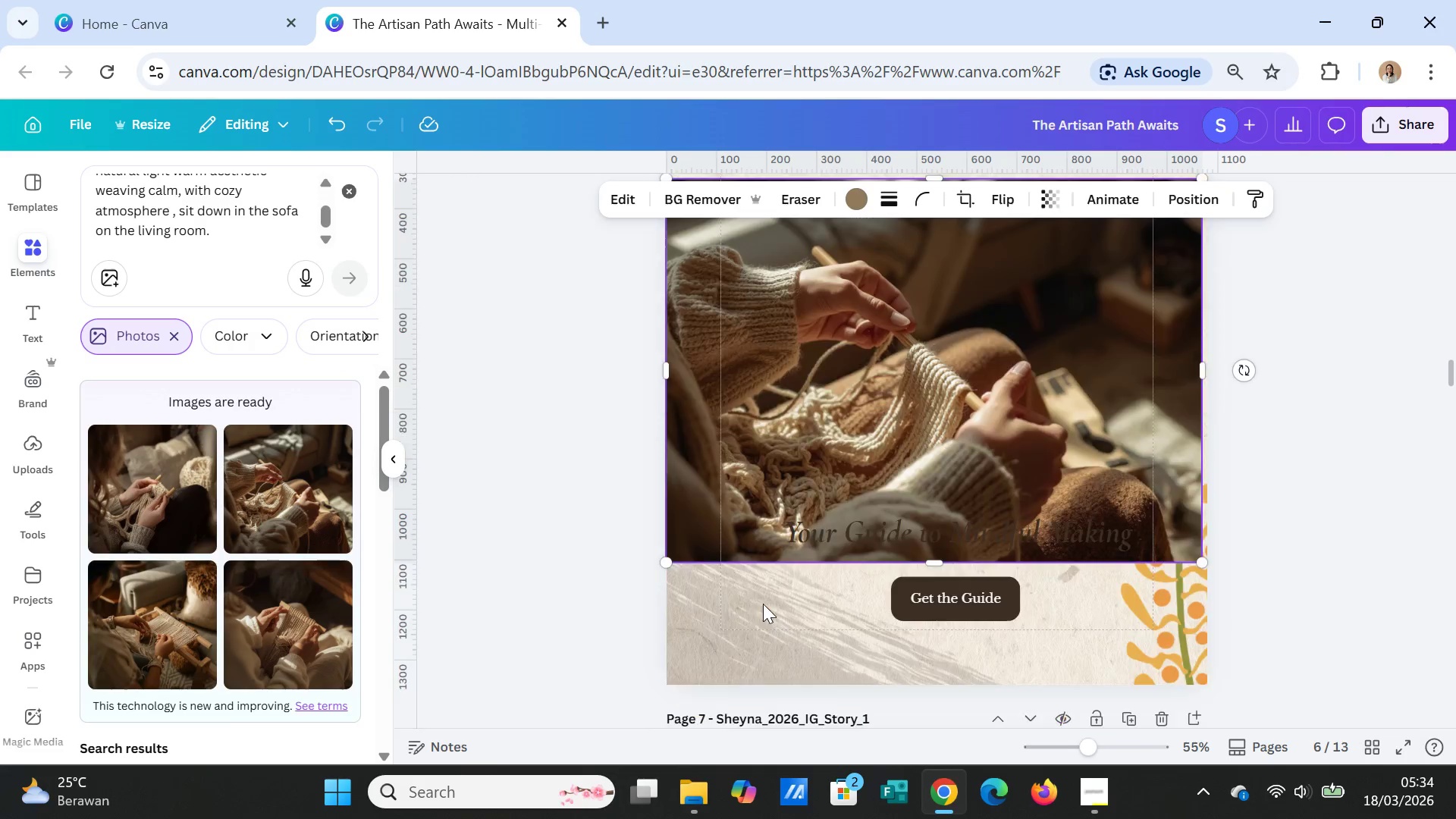 
scroll: coordinate [763, 604], scroll_direction: down, amount: 2.0
 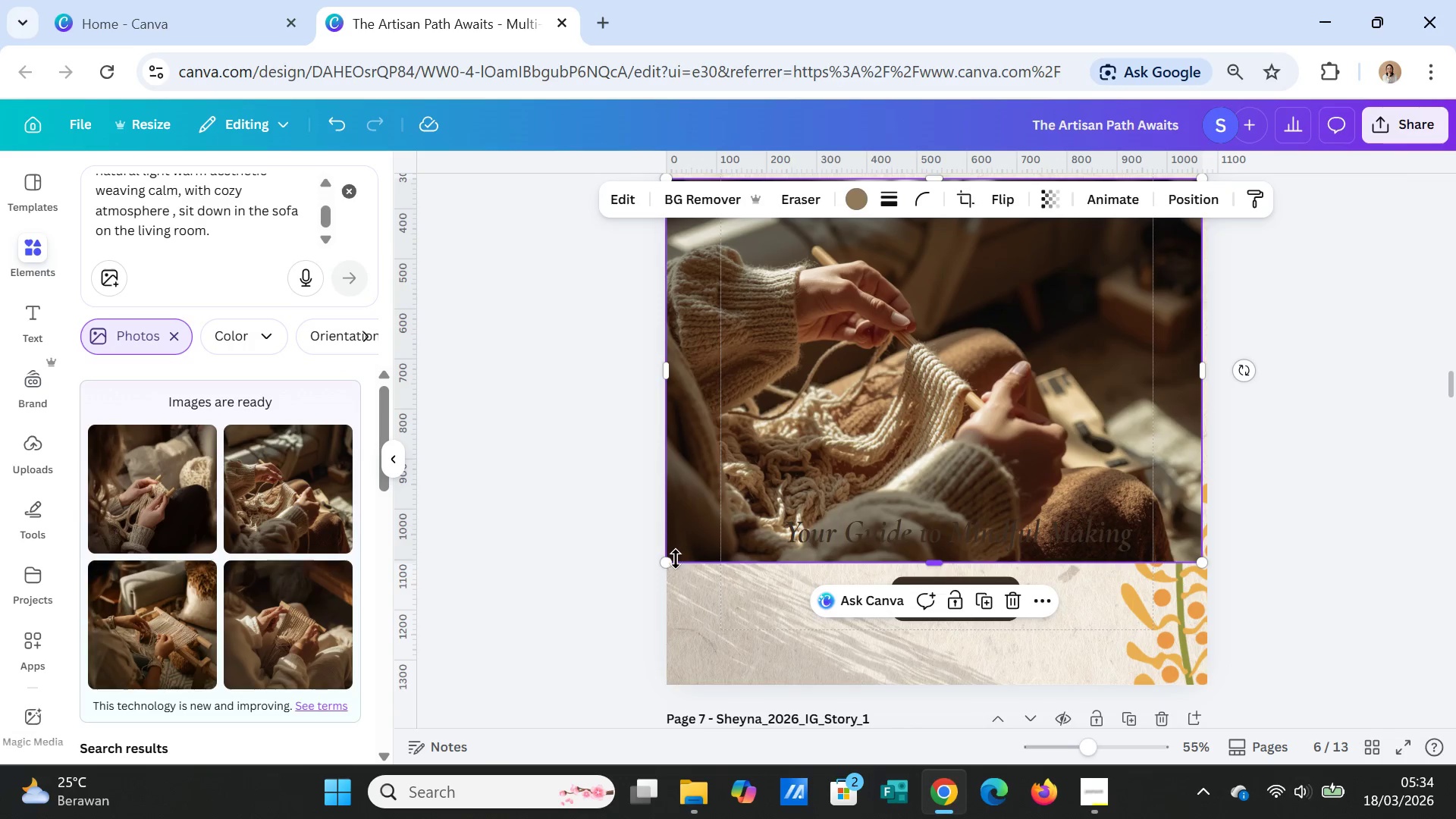 
left_click_drag(start_coordinate=[668, 560], to_coordinate=[730, 486])
 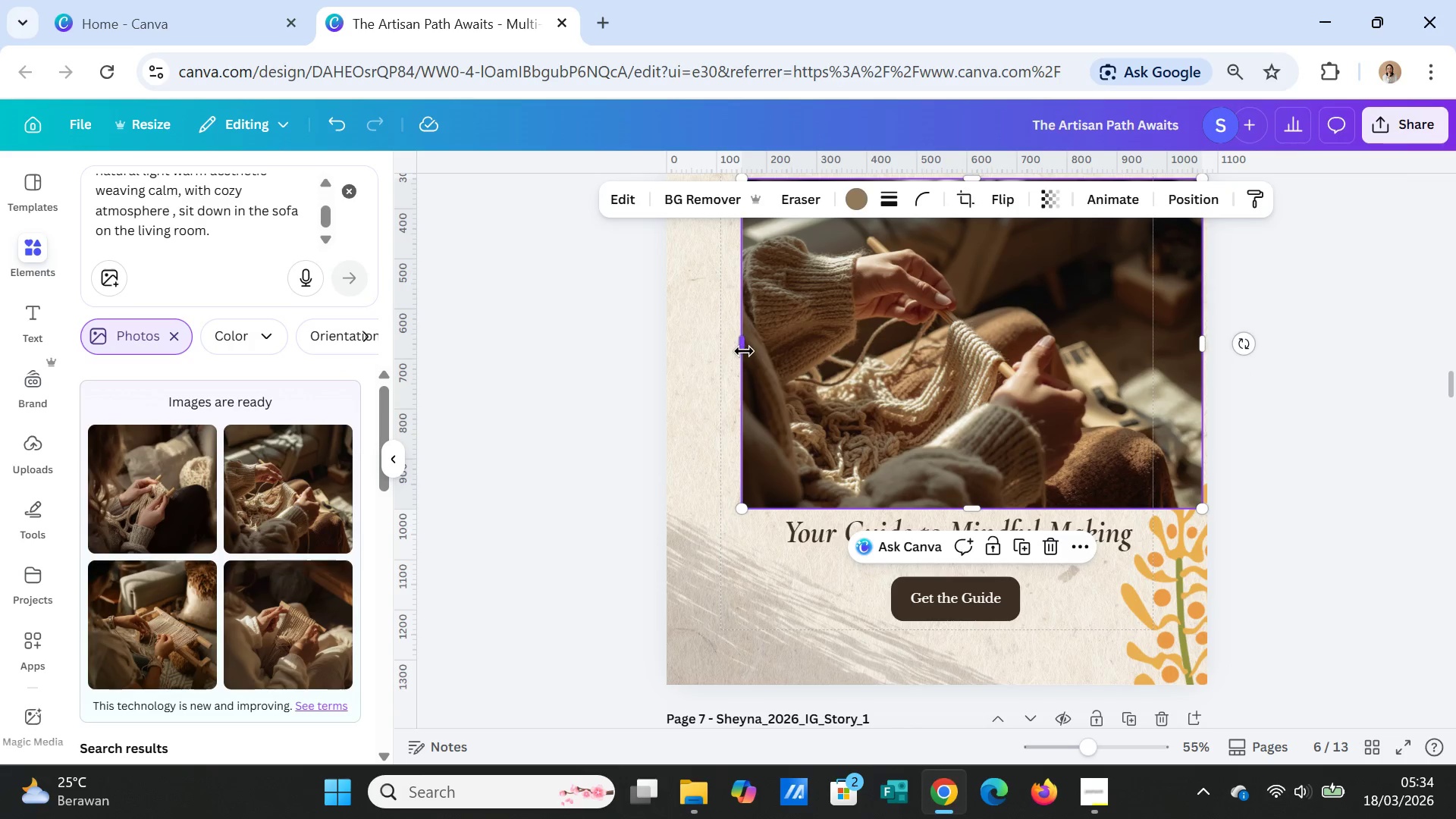 
left_click_drag(start_coordinate=[744, 351], to_coordinate=[670, 345])
 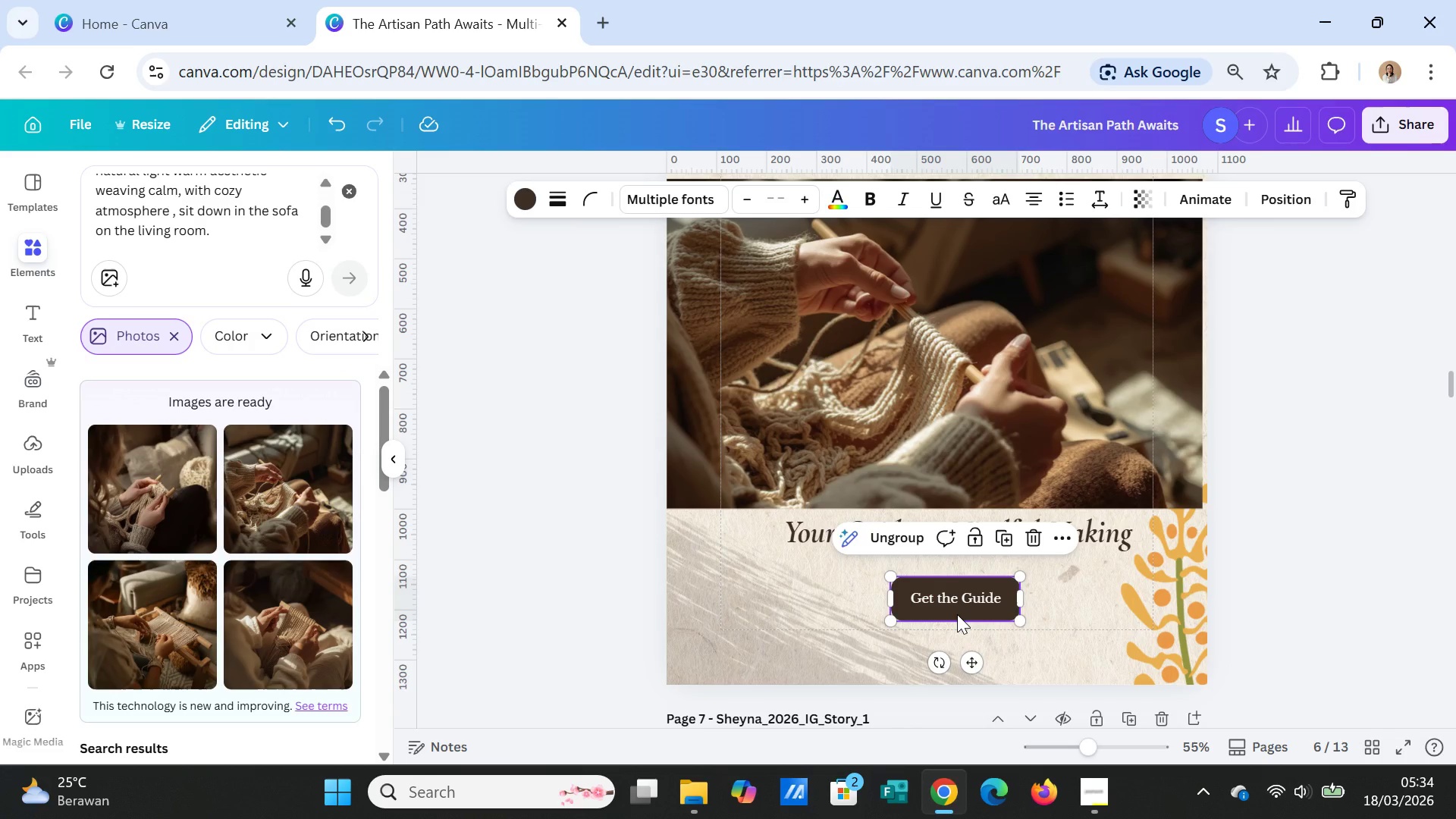 
left_click([957, 614])
 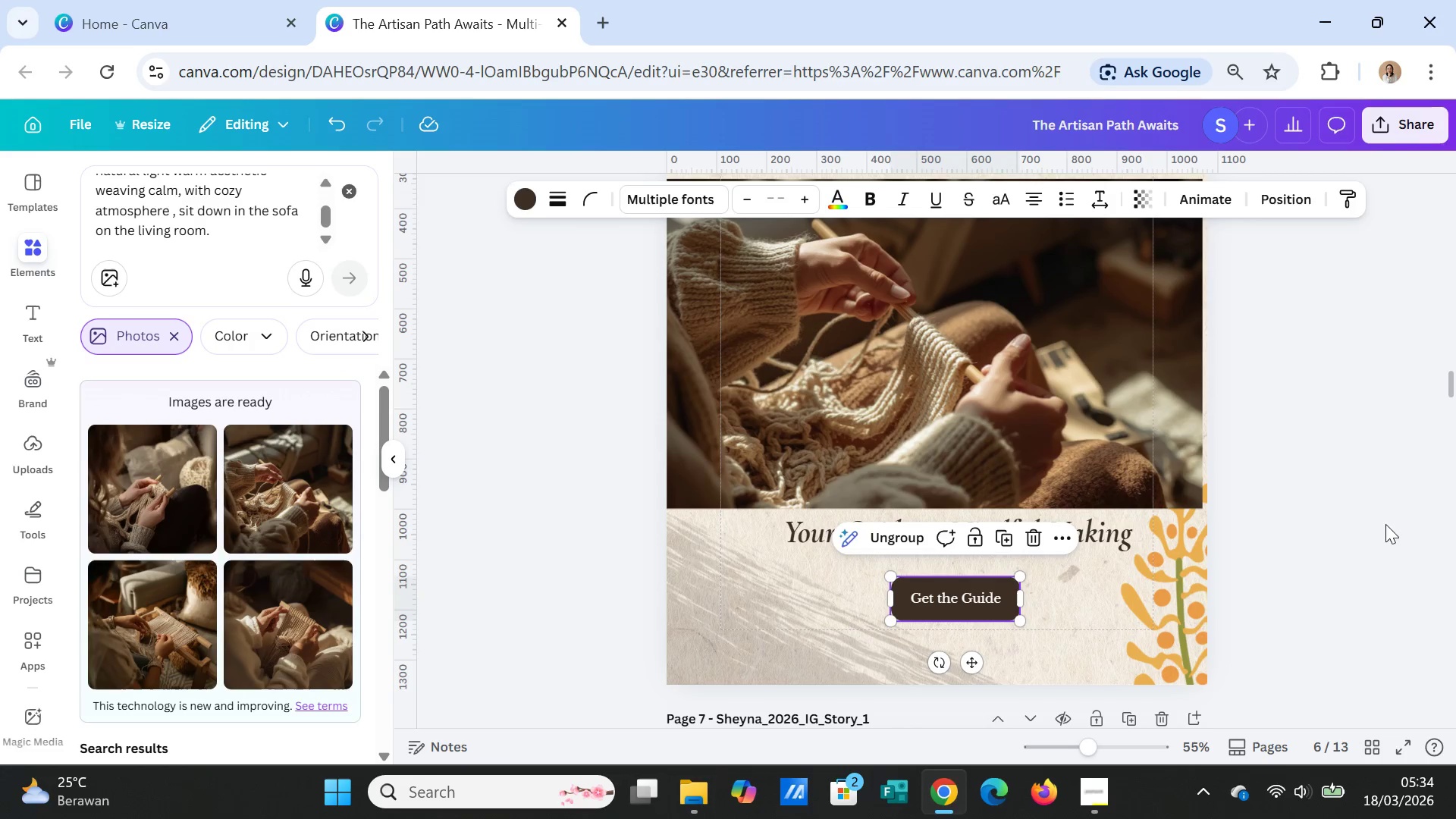 
left_click([1413, 495])
 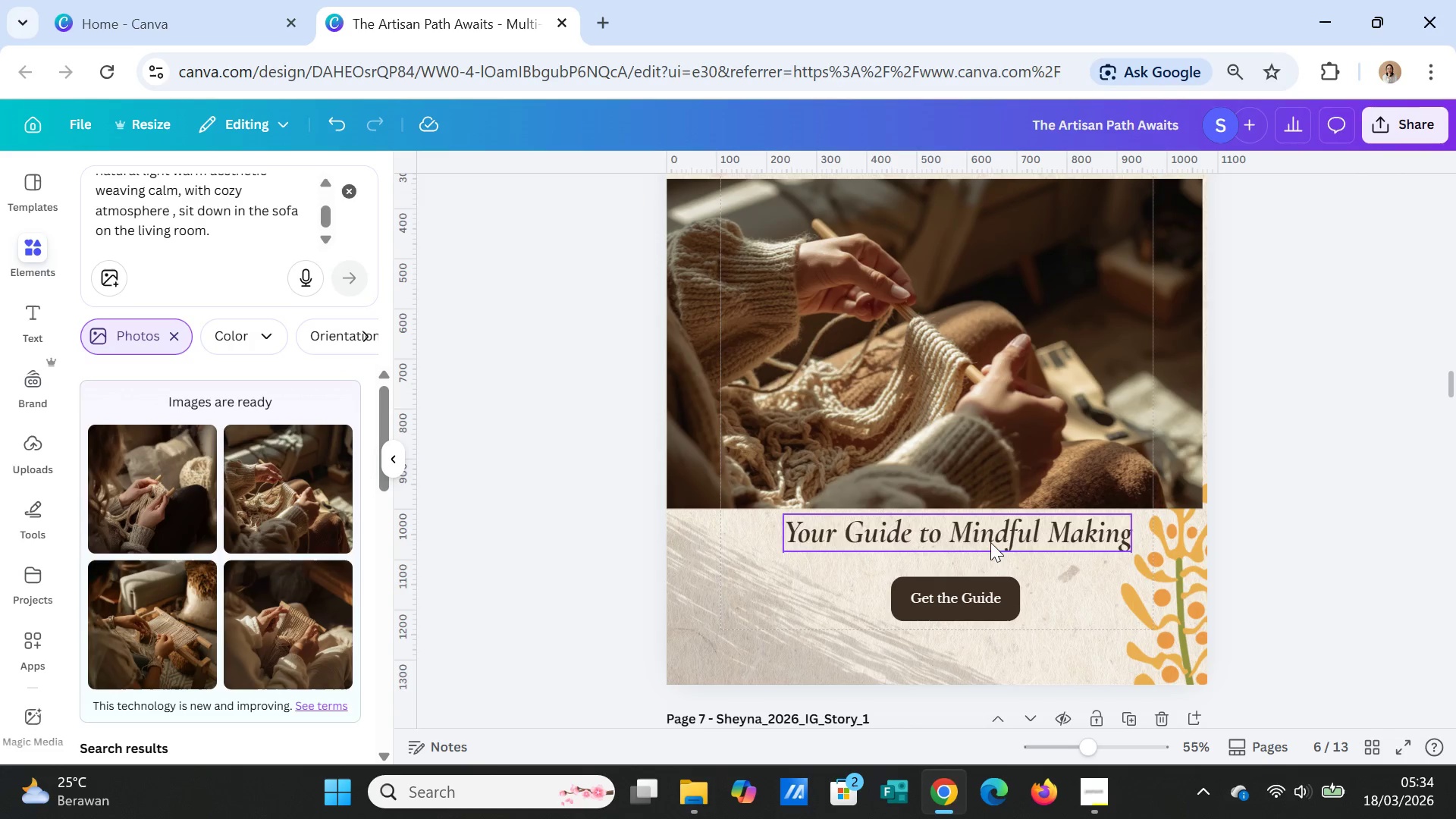 
left_click([990, 538])
 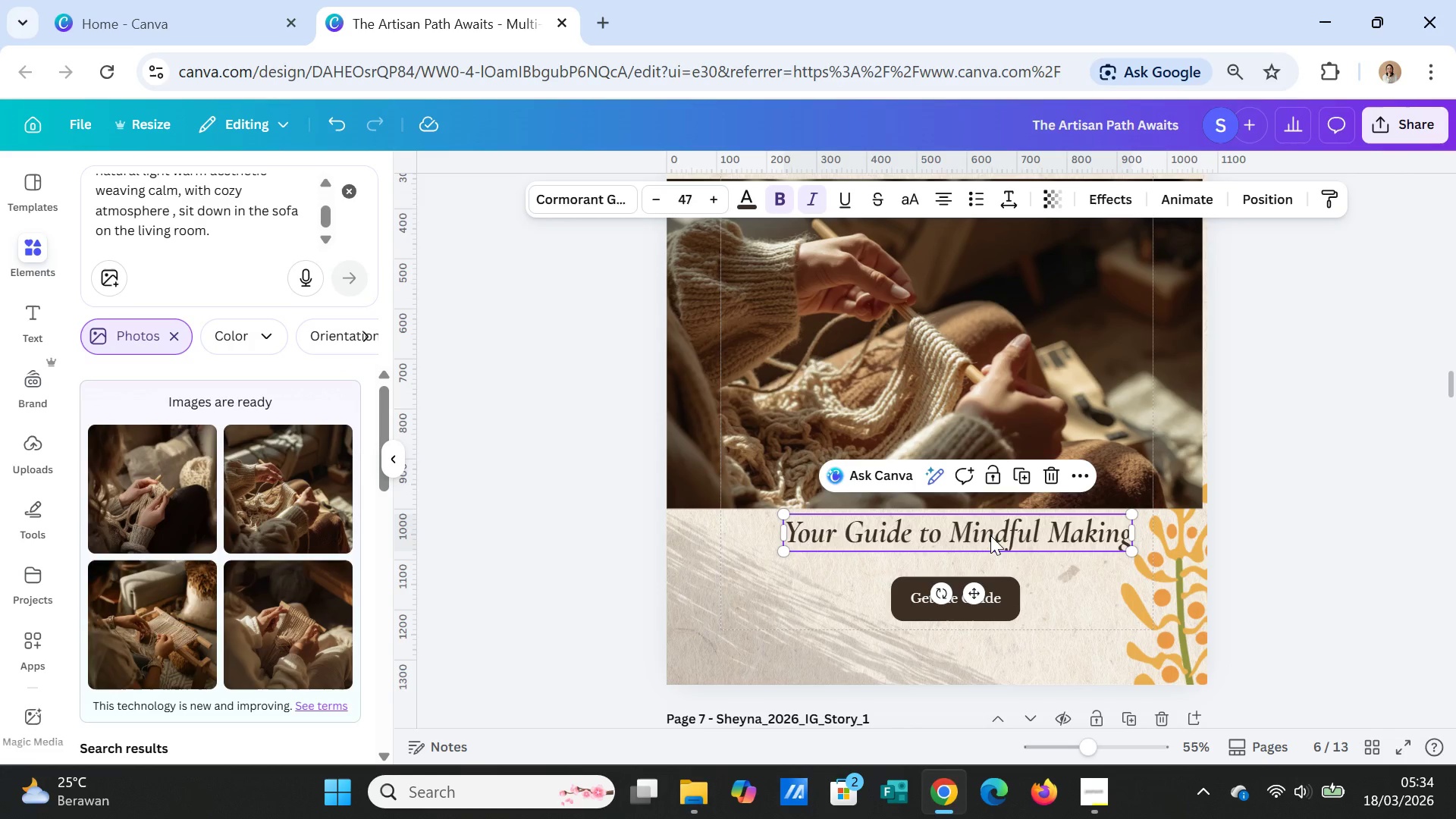 
left_click_drag(start_coordinate=[990, 535], to_coordinate=[991, 544])
 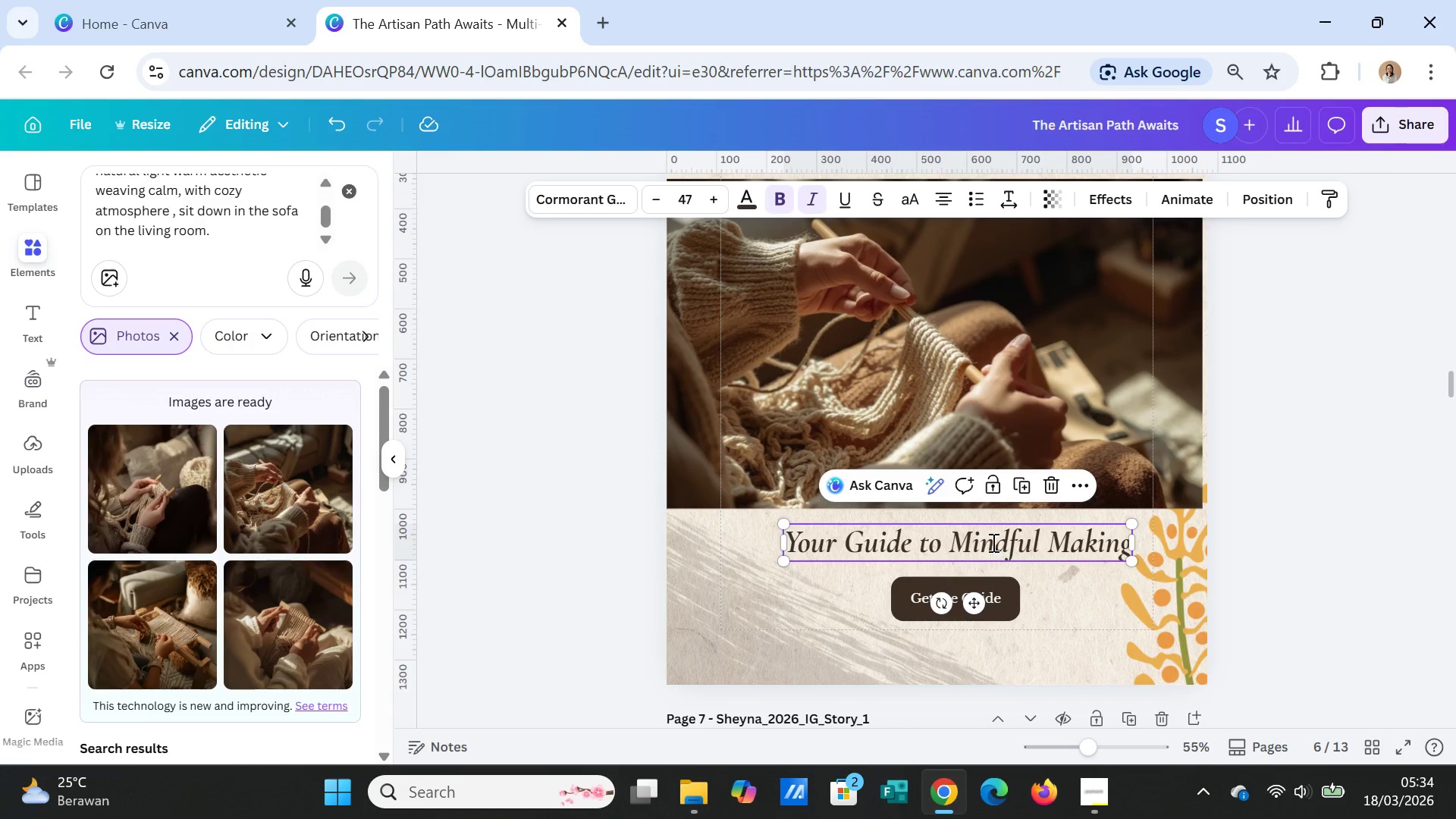 
double_click([992, 542])
 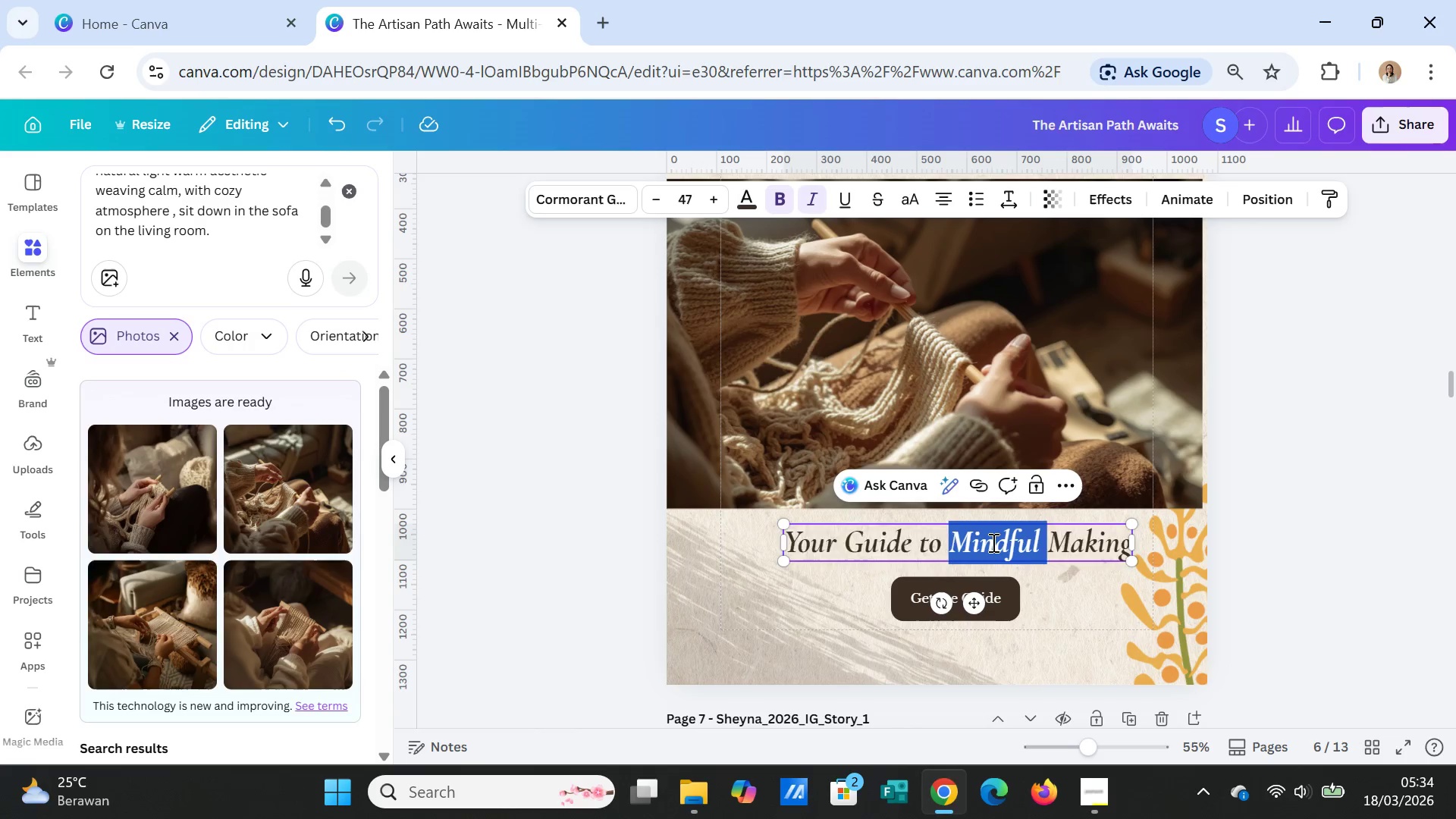 
triple_click([992, 542])
 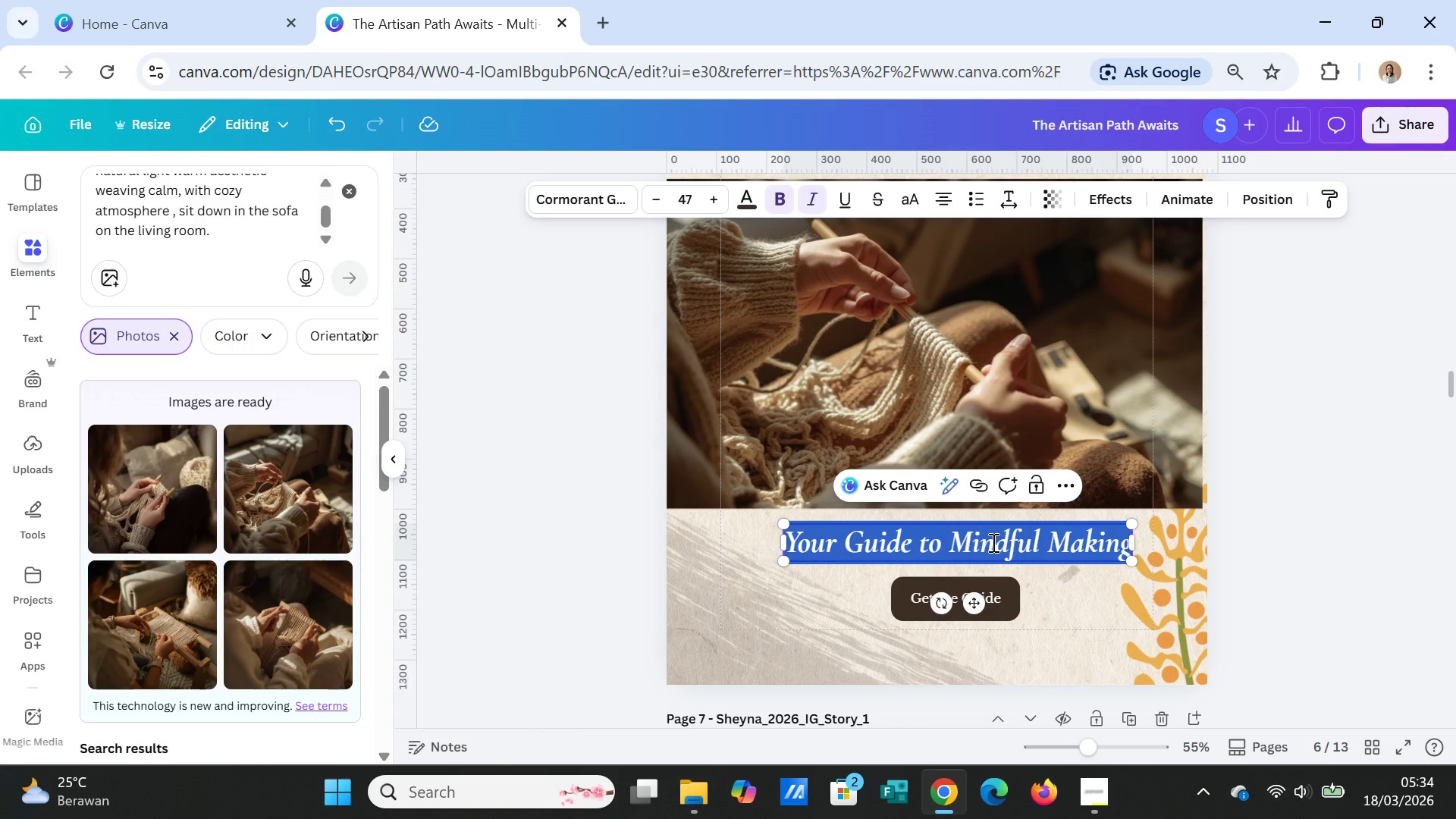 
triple_click([992, 542])
 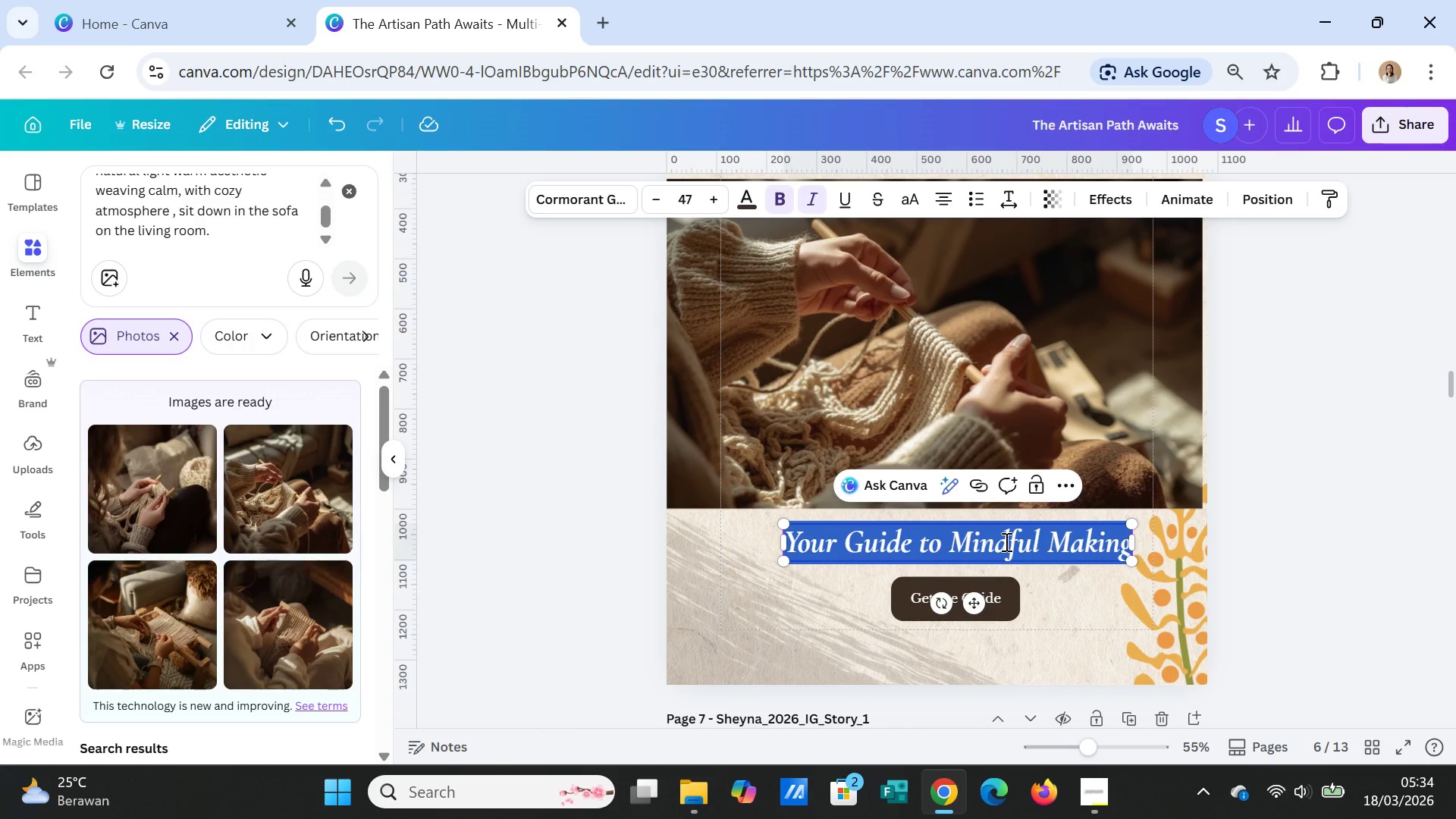 
type(A gentle begini)
key(Backspace)
type(ning )
 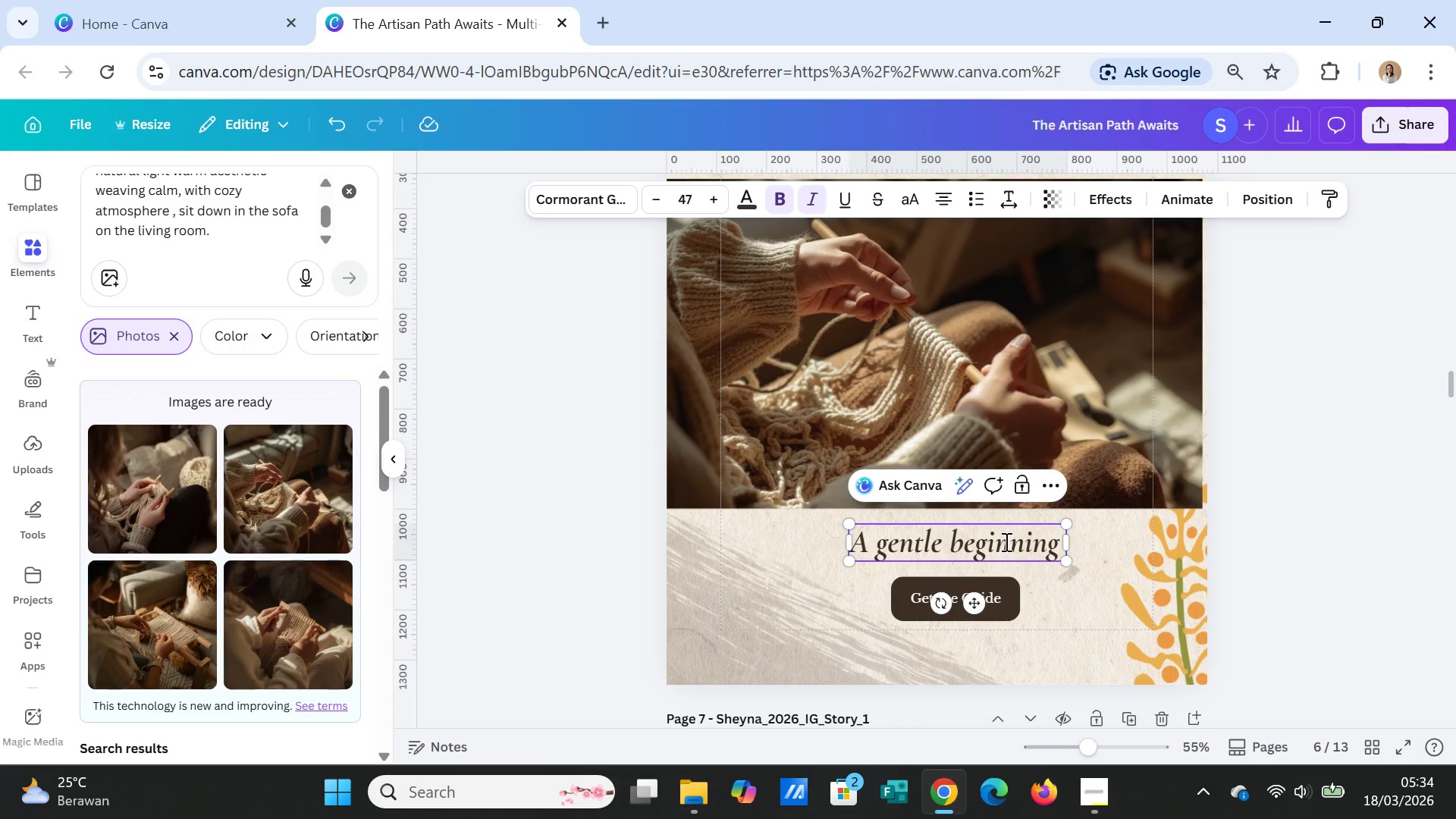 
type(for every maker.)
 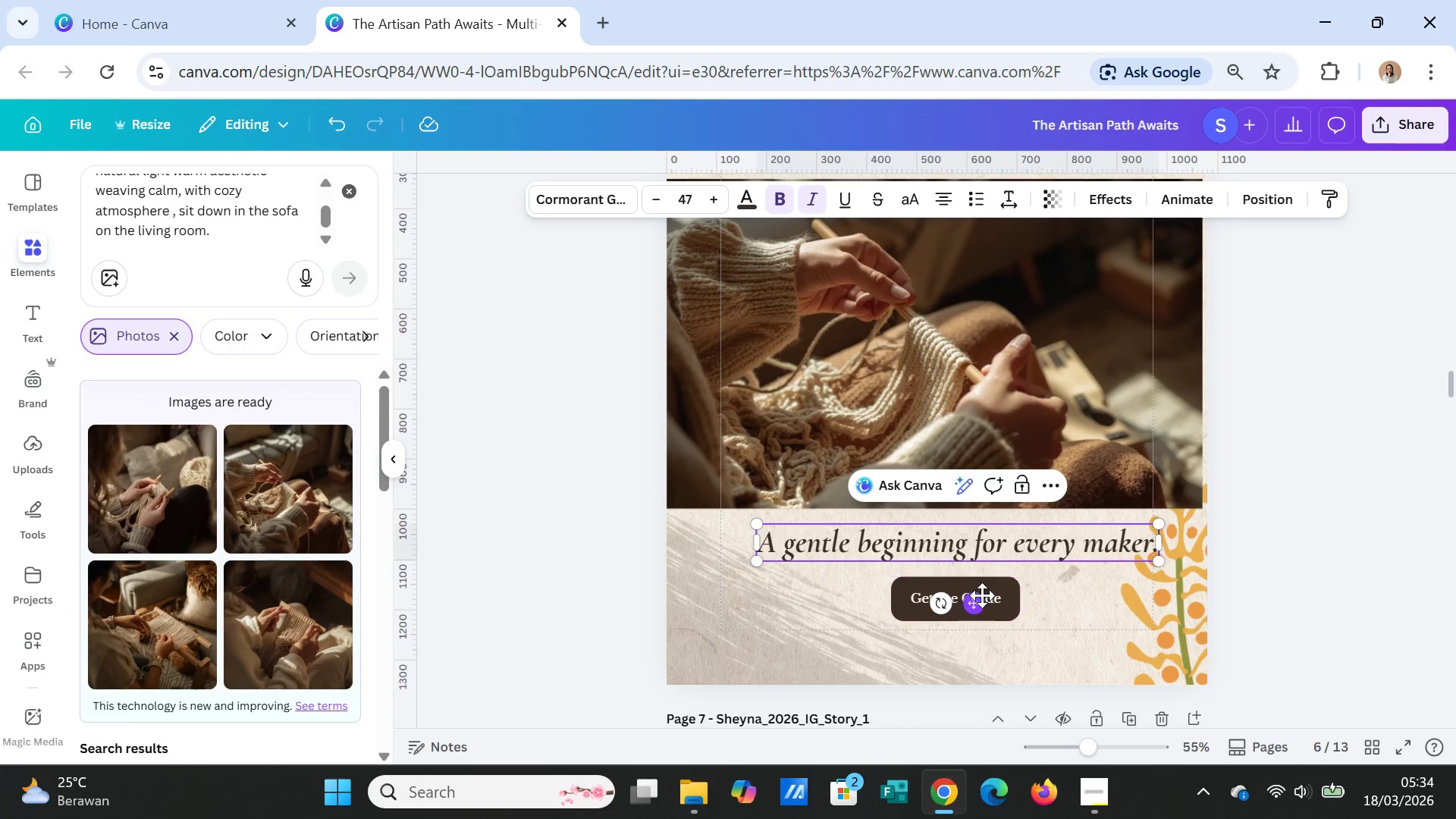 
double_click([993, 597])
 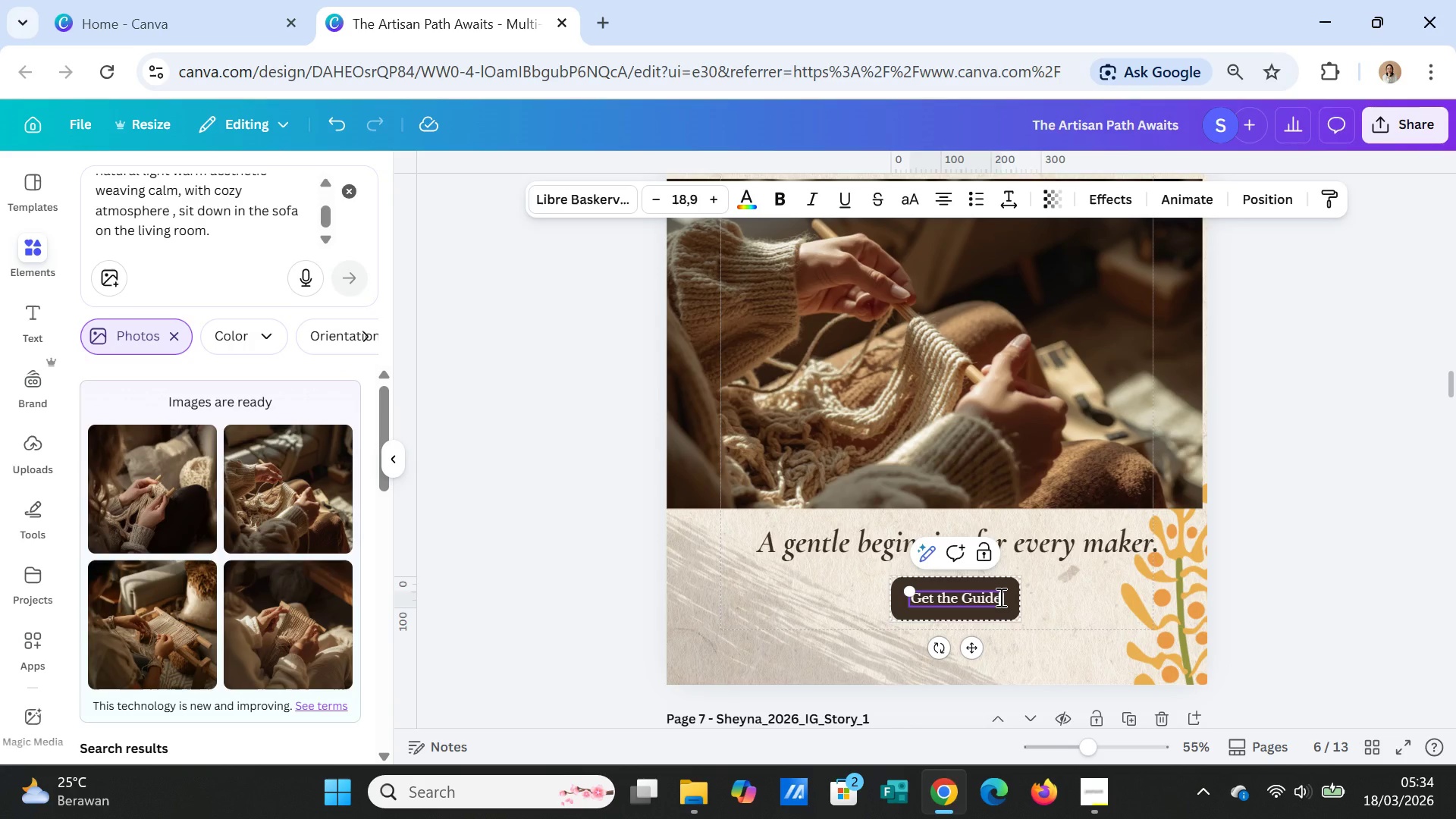 
key(CapsLock)
 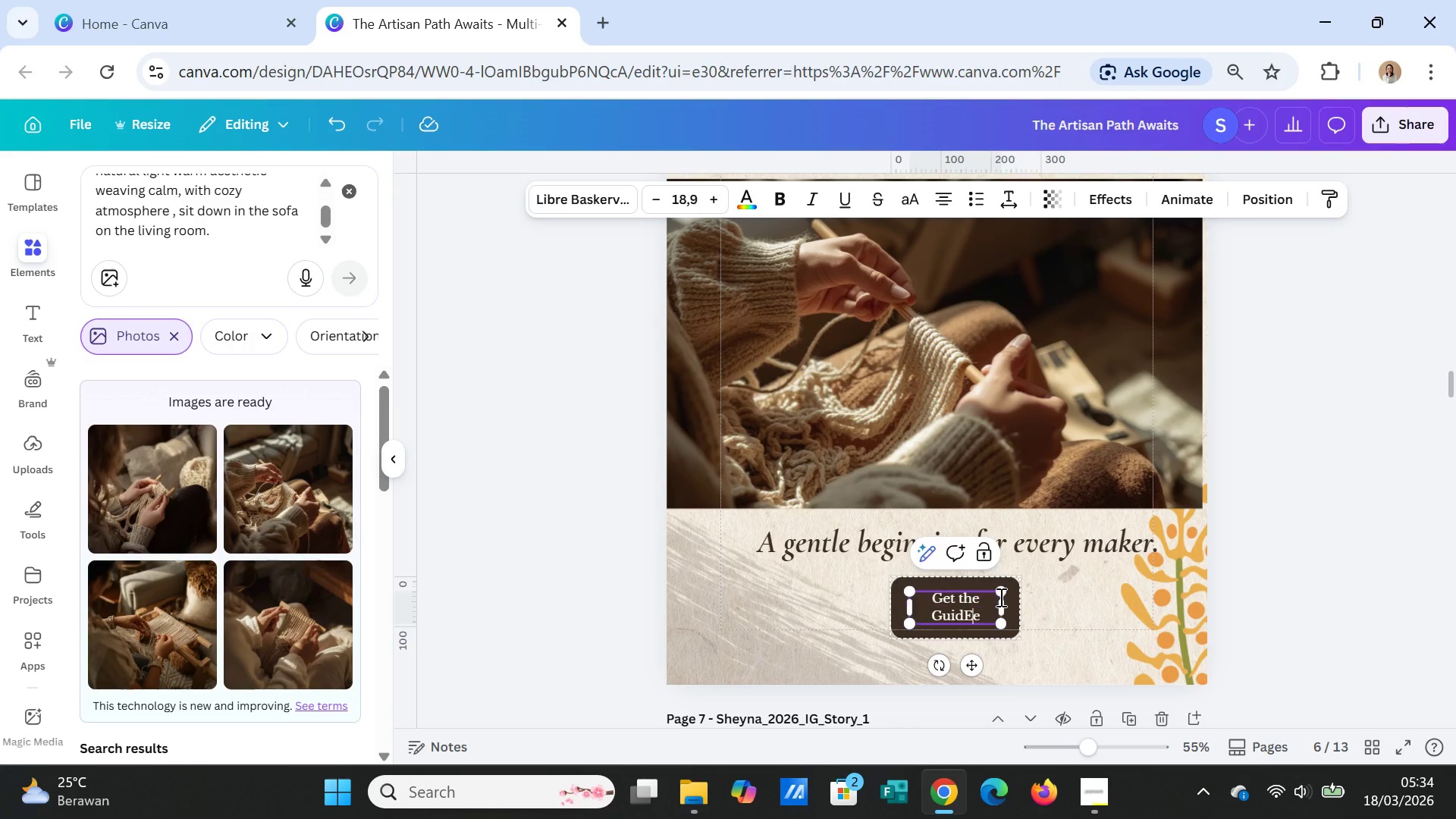 
key(E)
 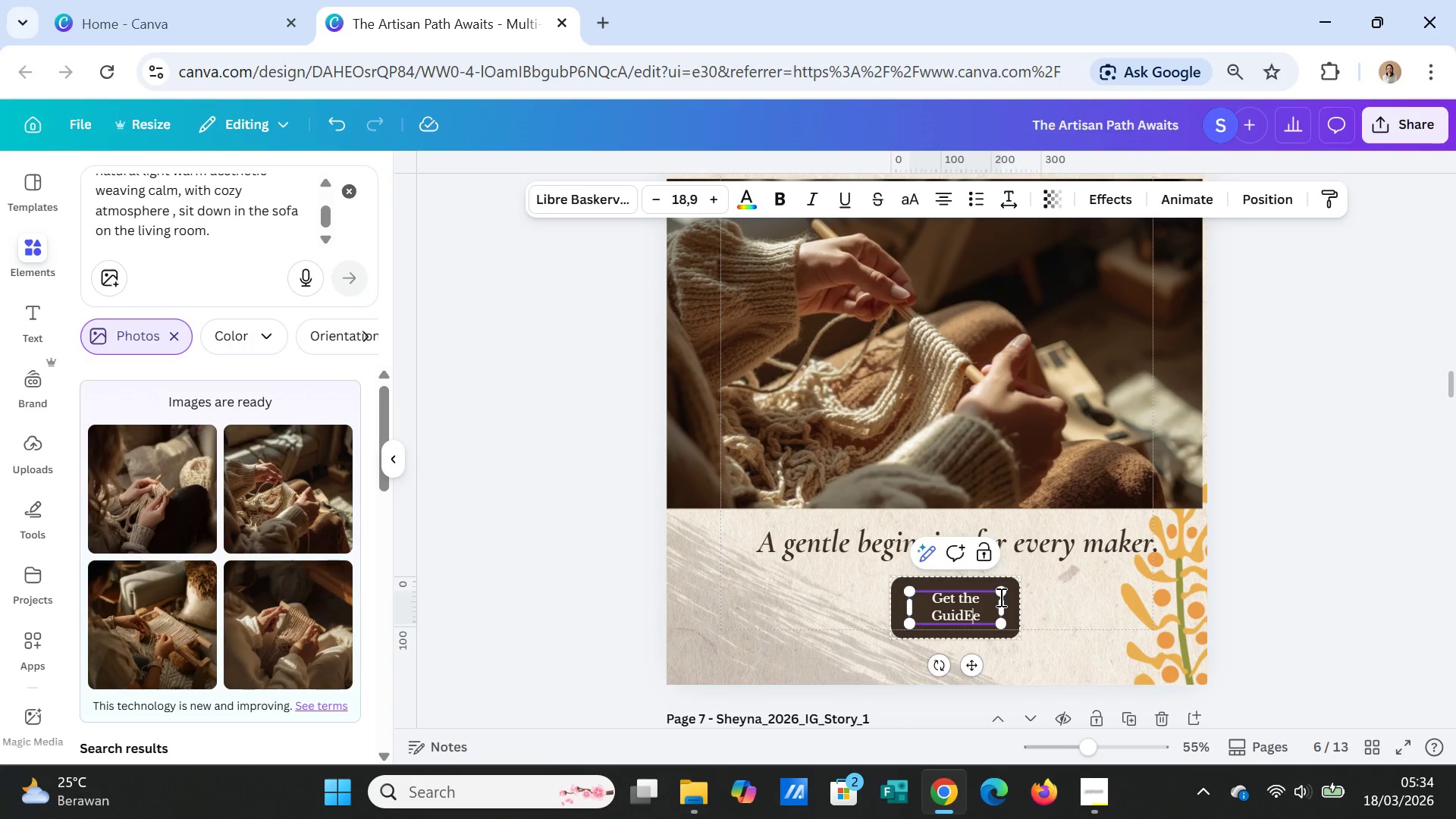 
key(CapsLock)
 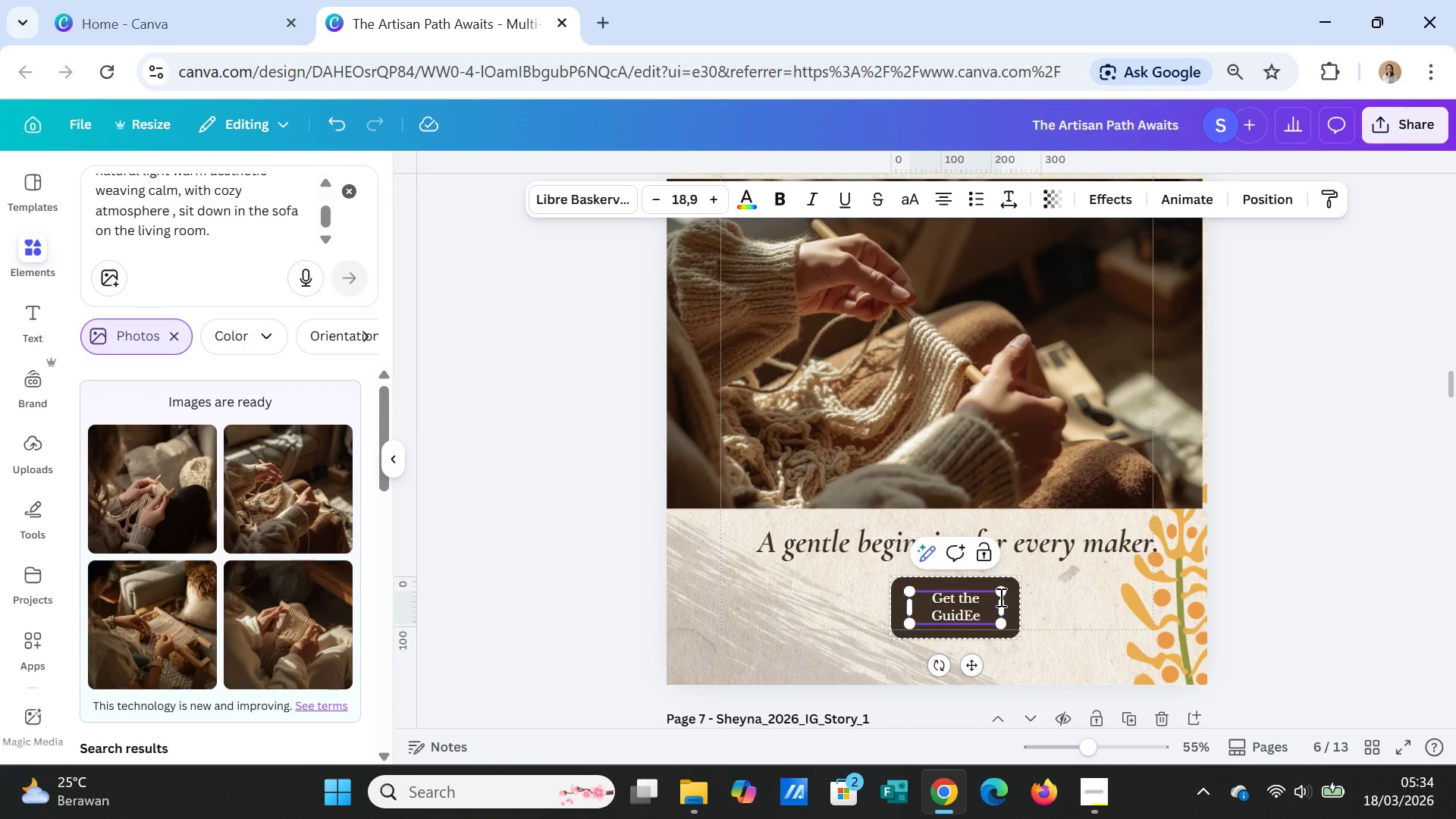 
key(Backspace)
 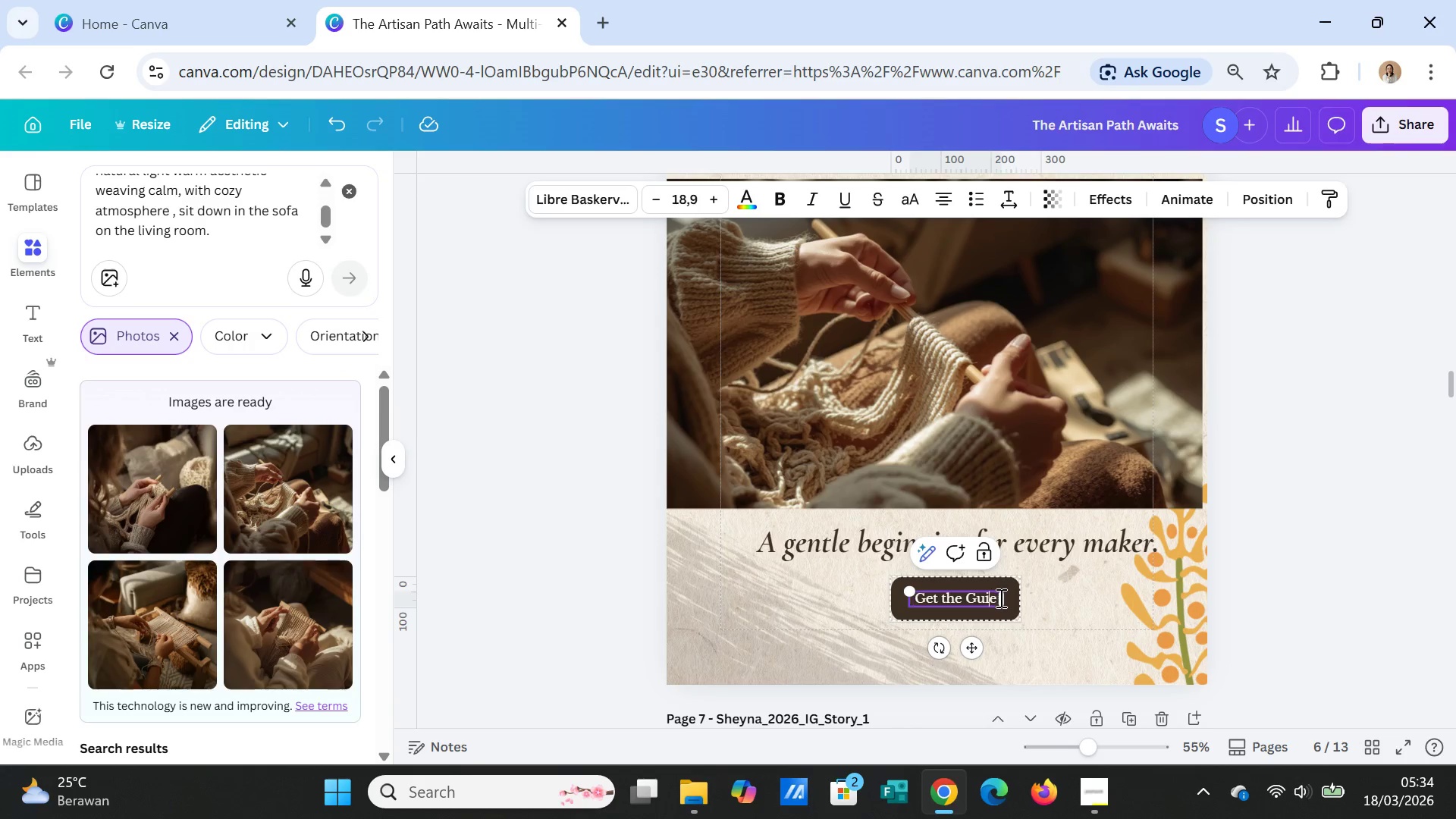 
key(Backspace)
 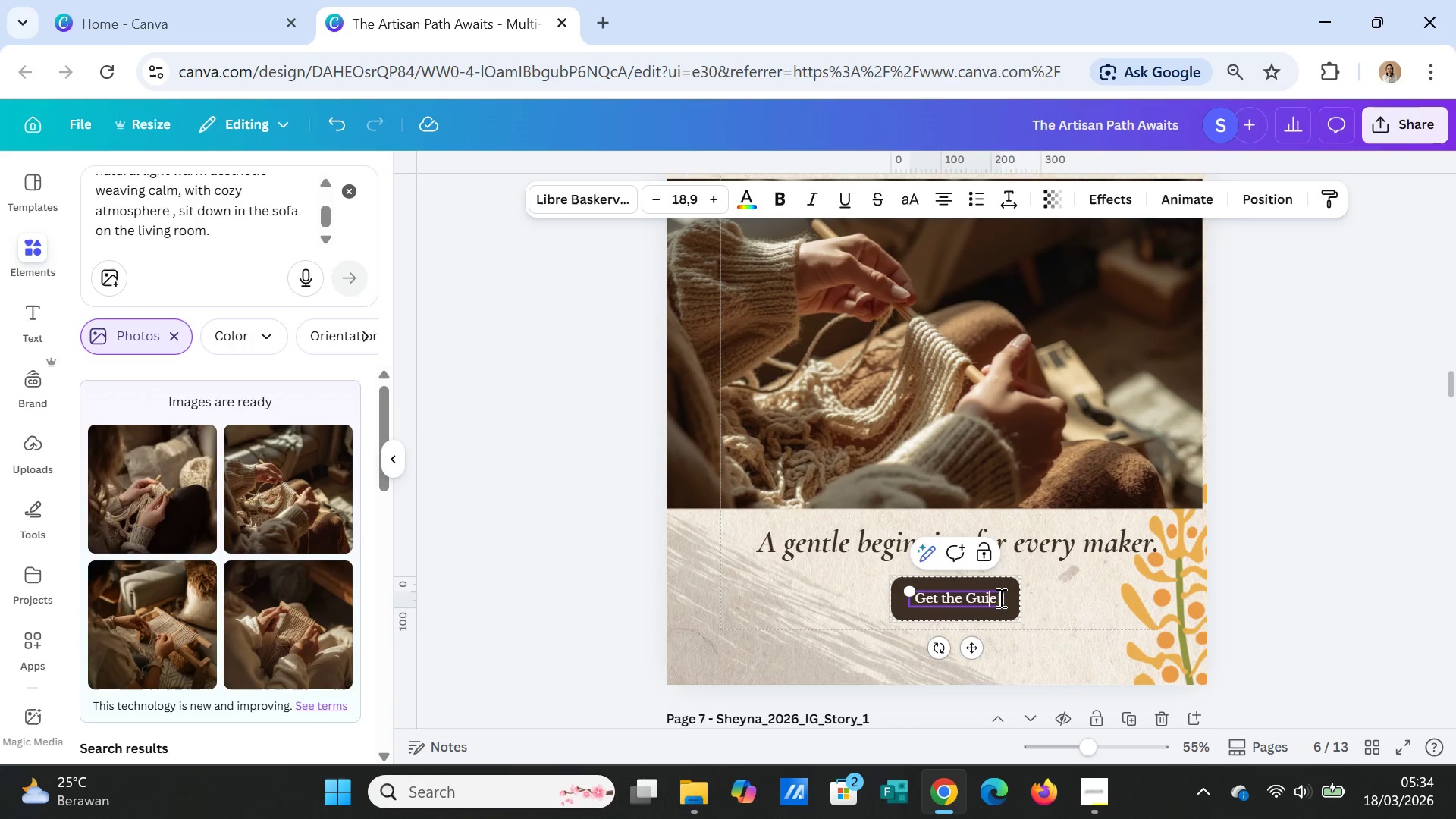 
key(Backspace)
 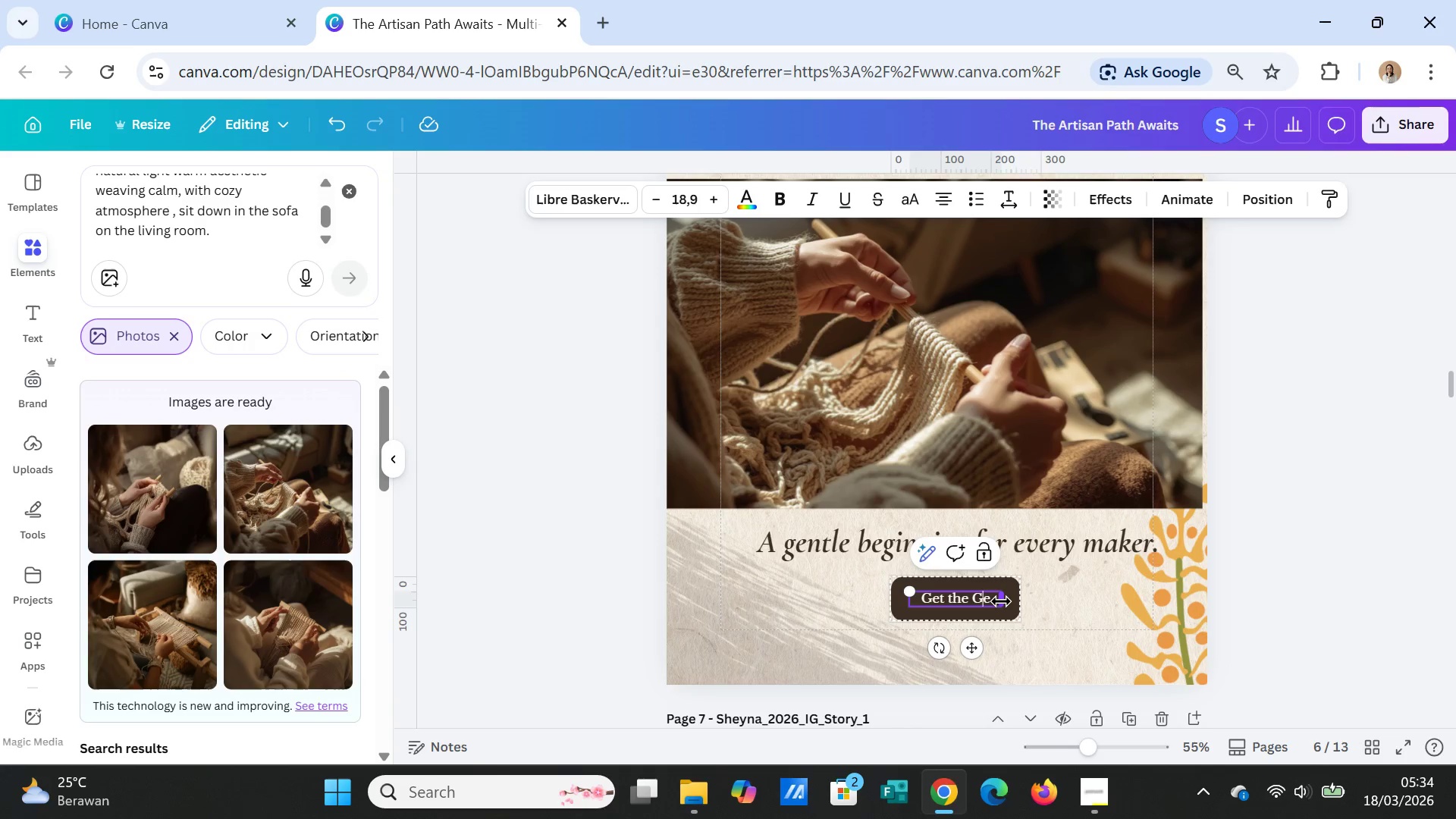 
key(Backspace)
 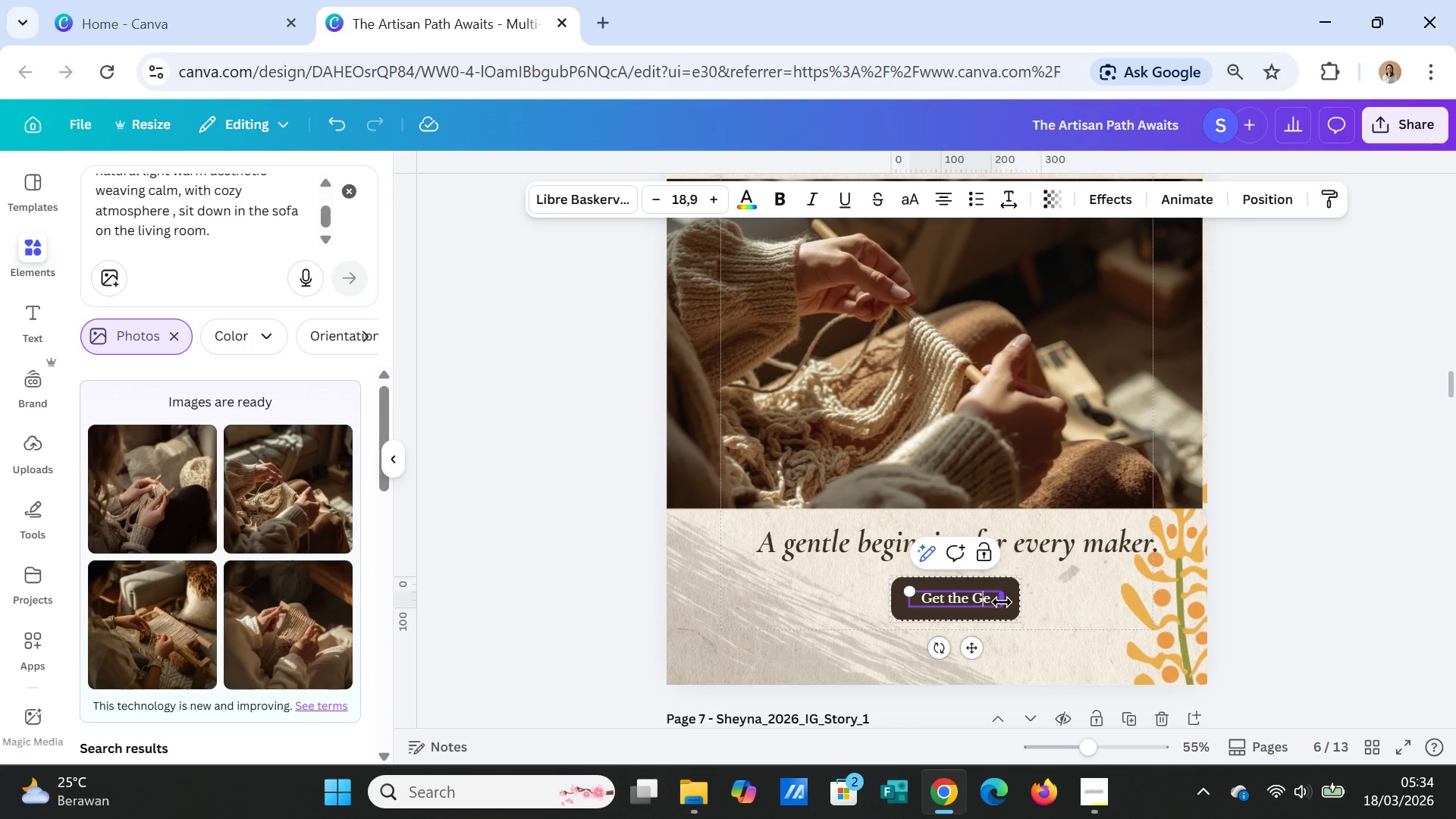 
key(Backspace)
 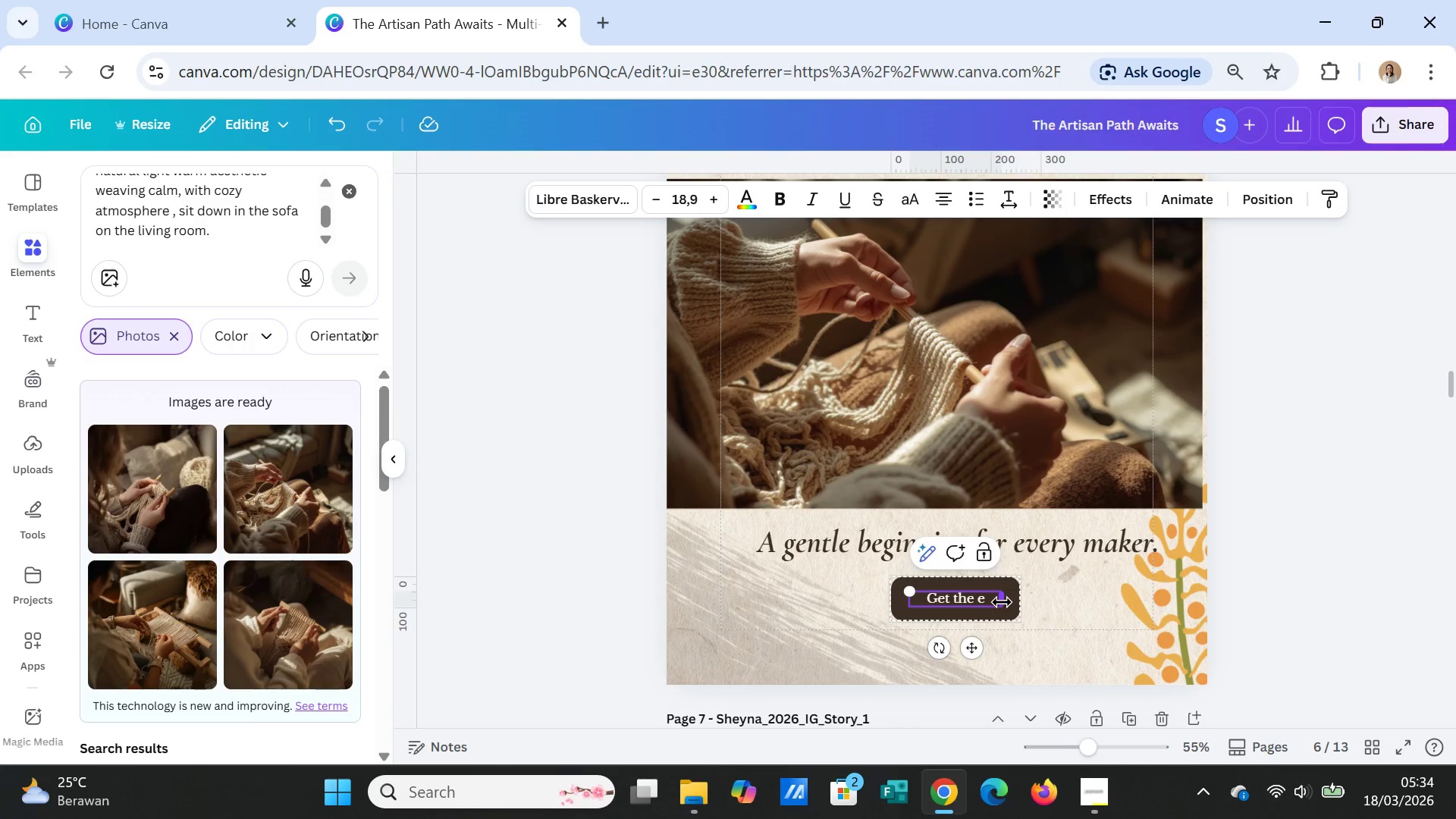 
key(Backspace)
 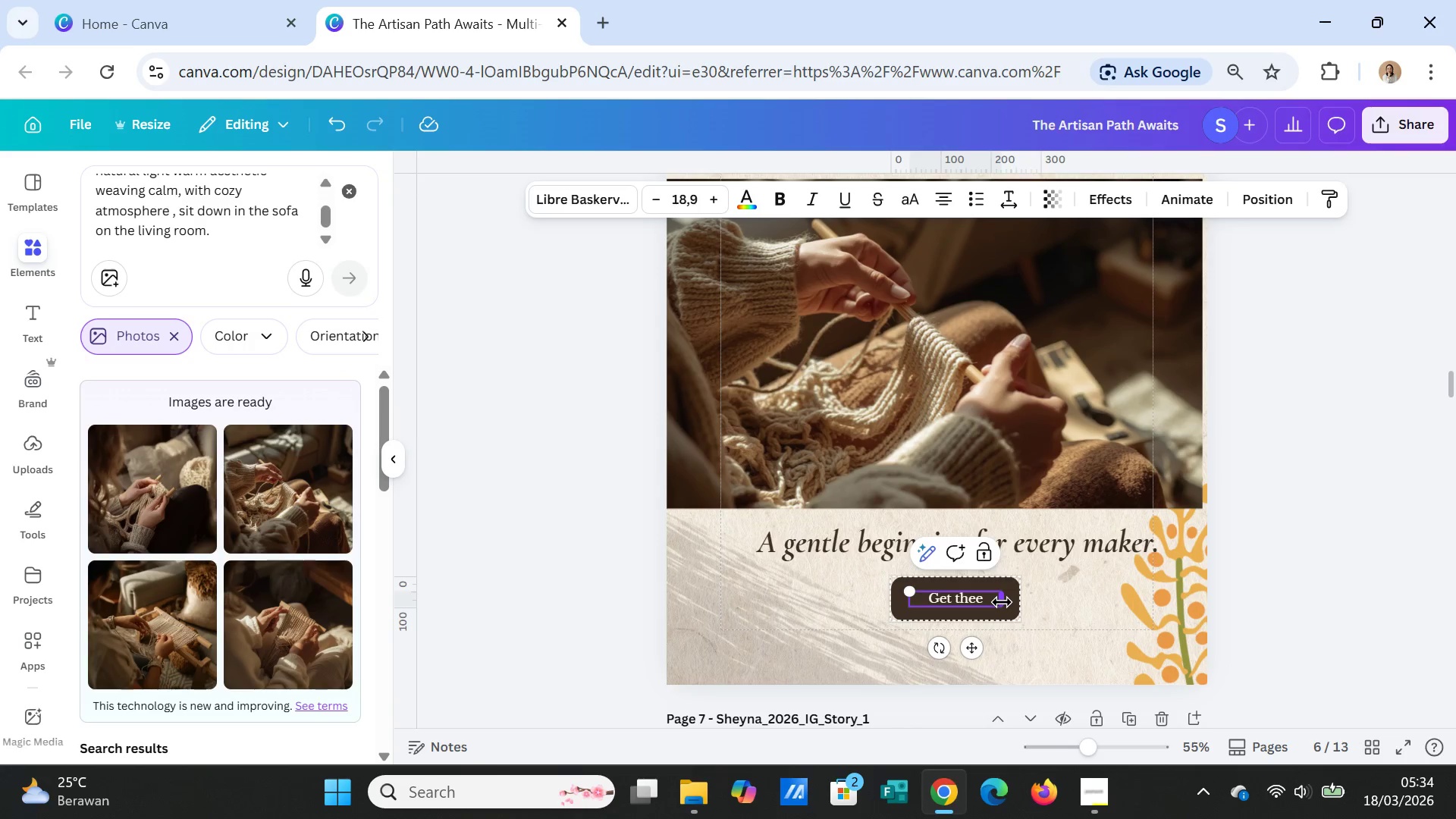 
key(Backspace)
 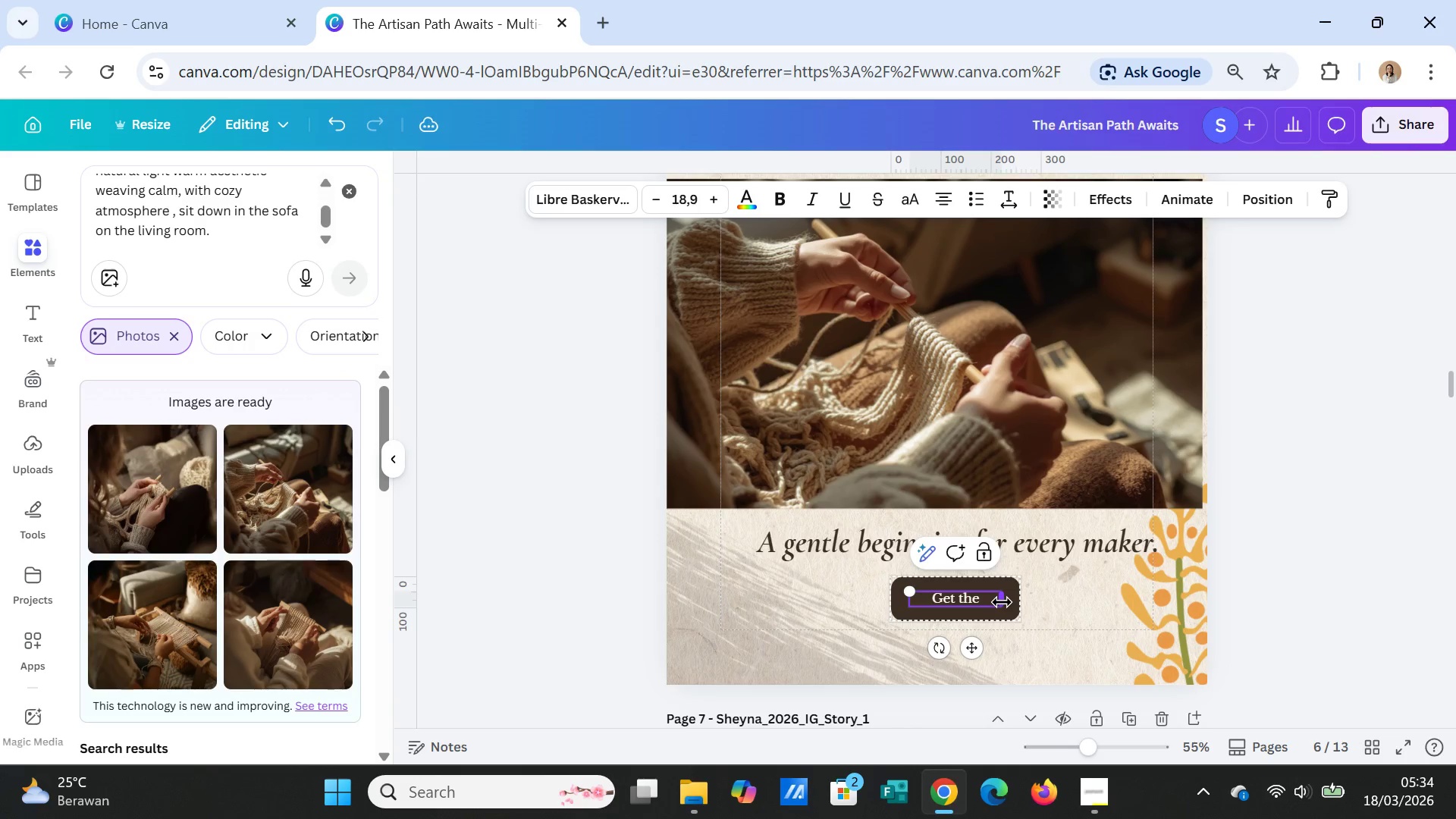 
key(Backspace)
 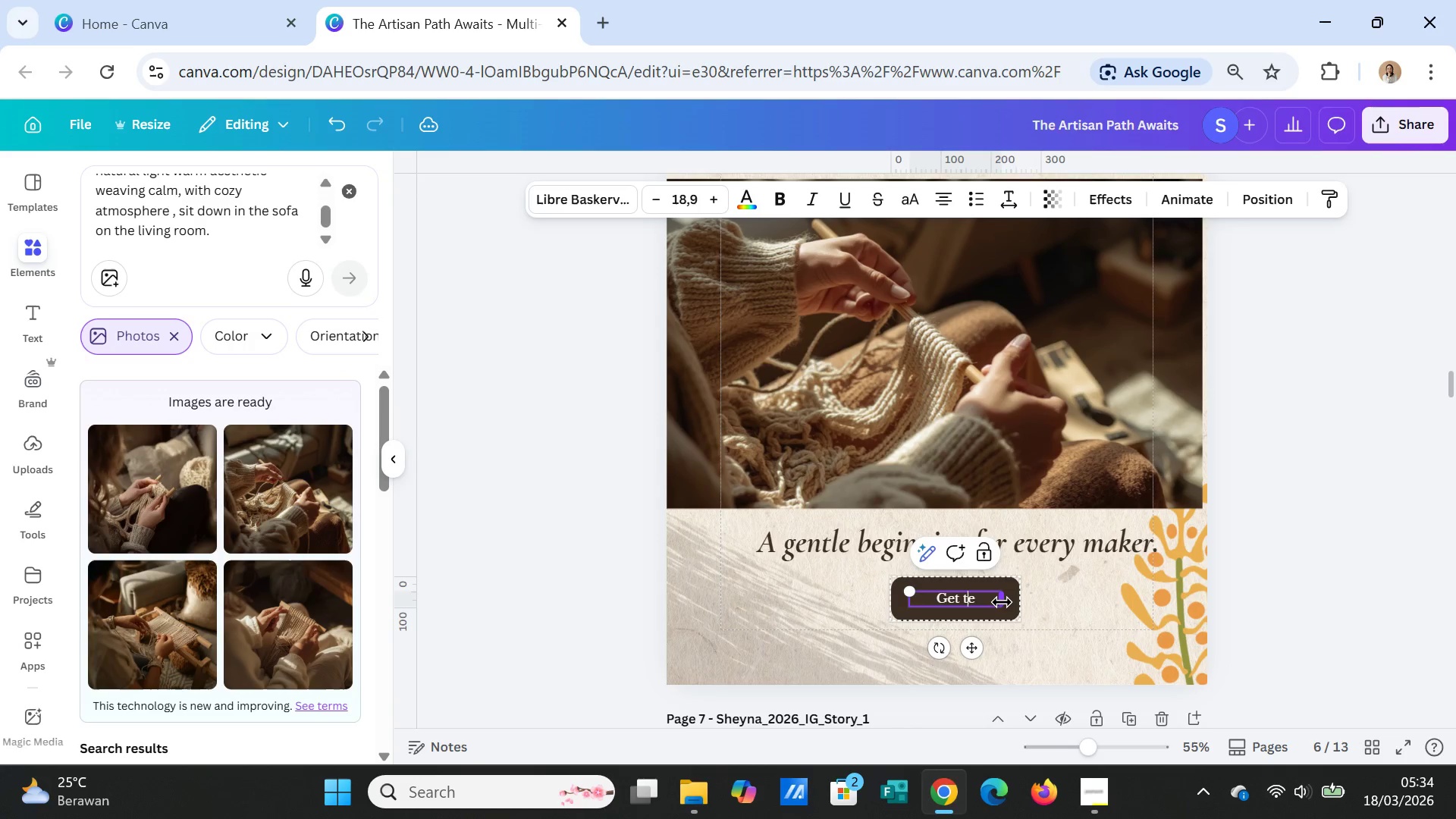 
key(Backspace)
 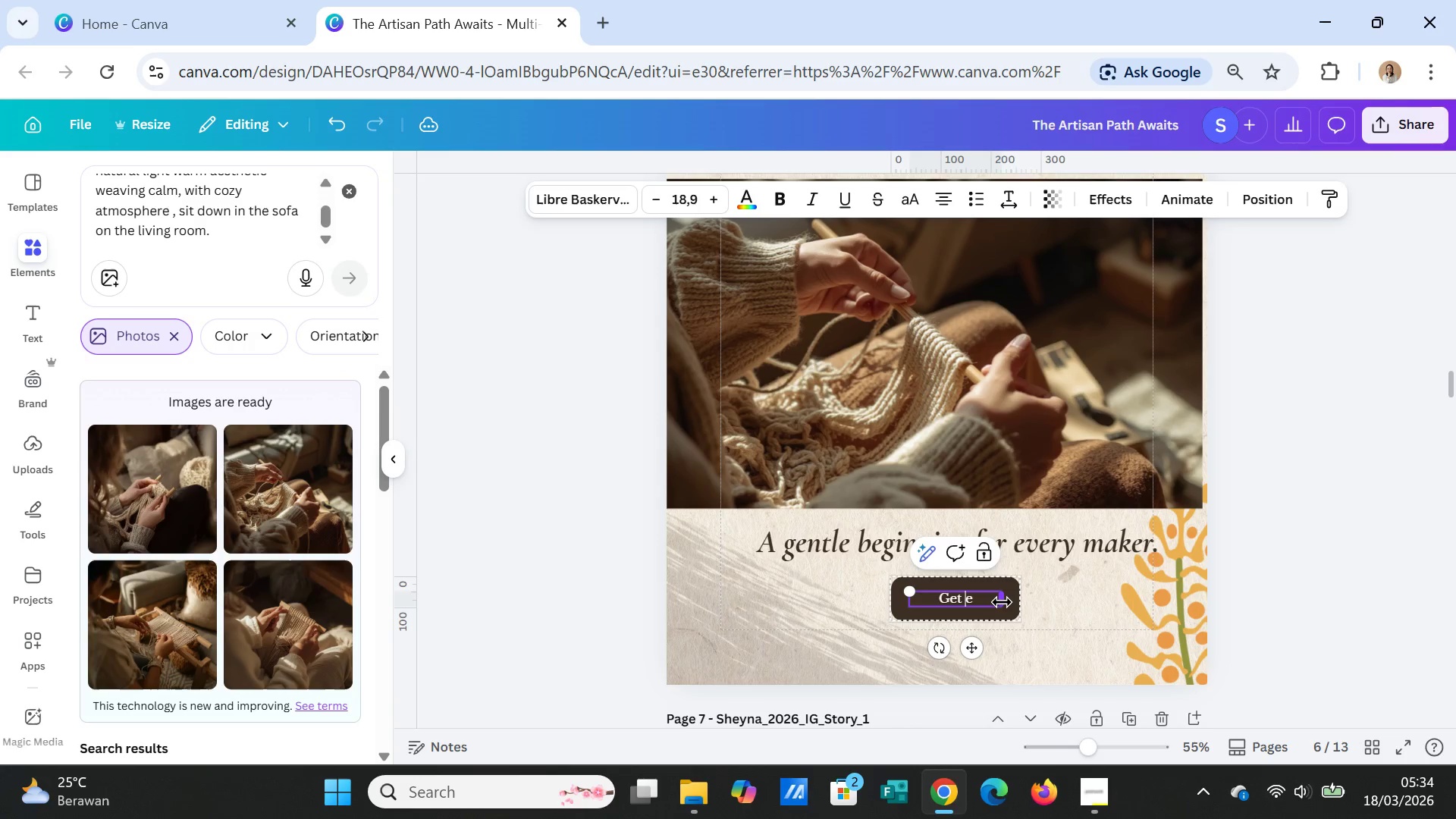 
key(Backspace)
 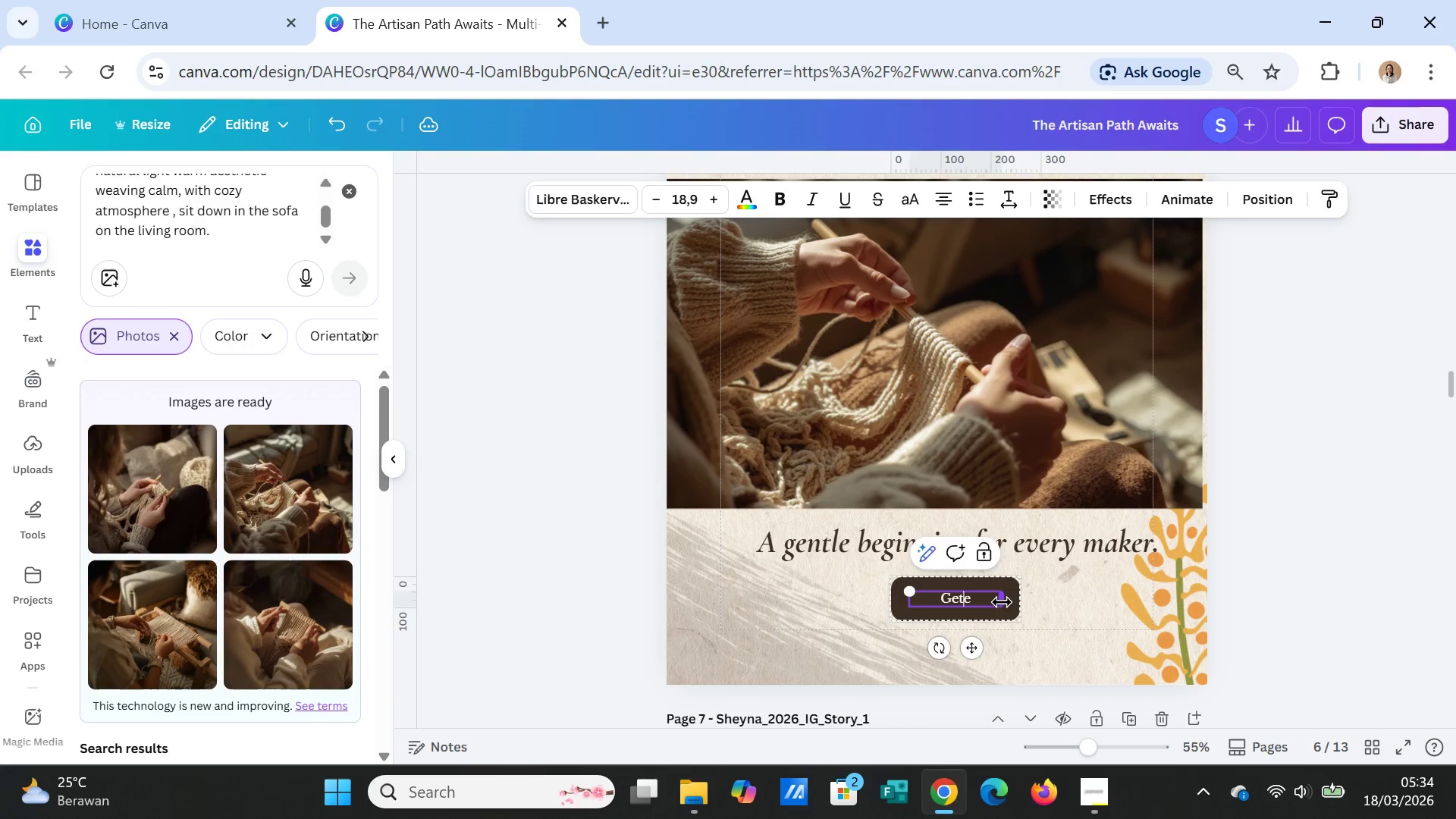 
key(Backspace)
 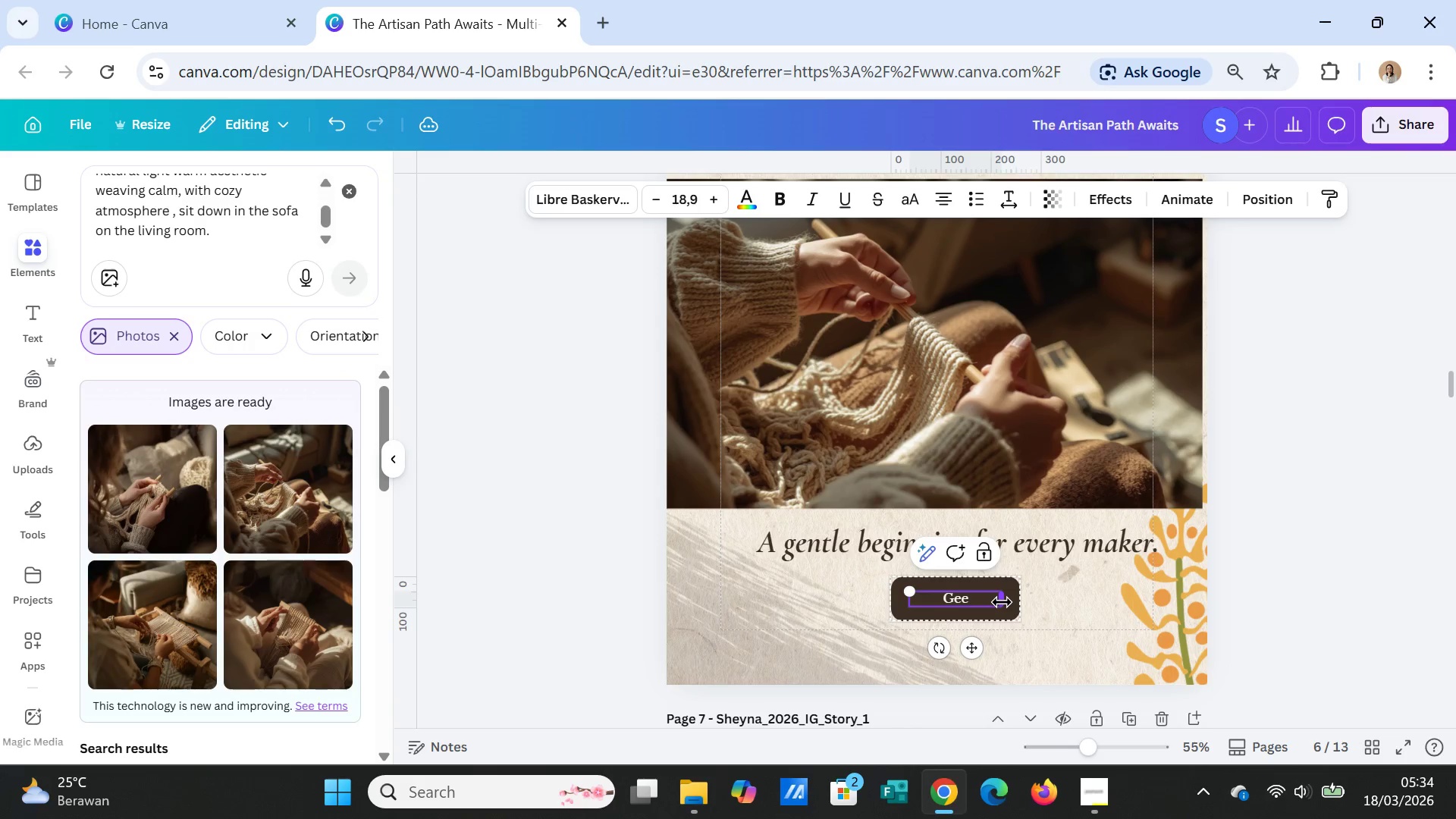 
key(Backspace)
 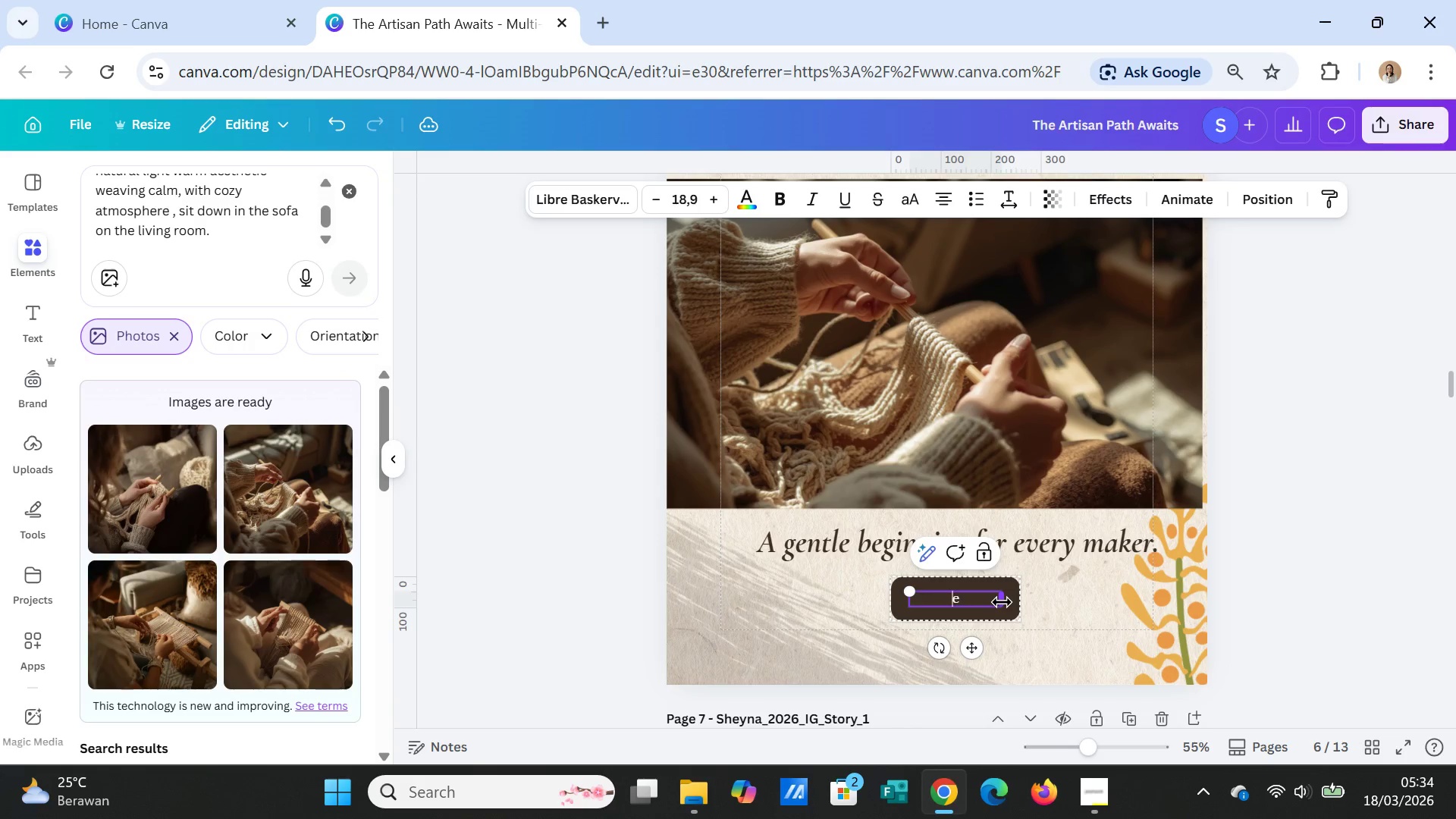 
key(Backspace)
 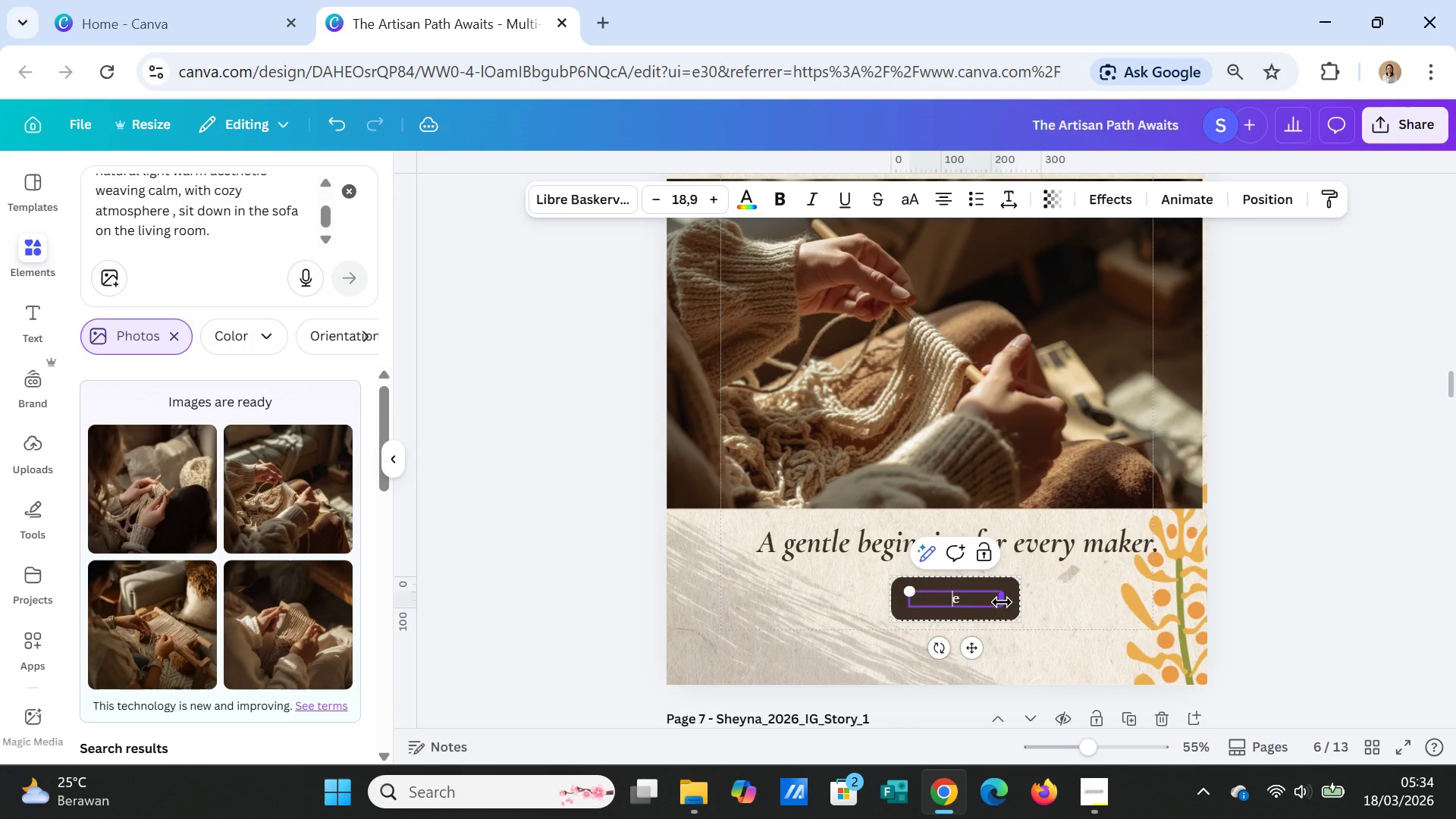 
key(Backspace)
 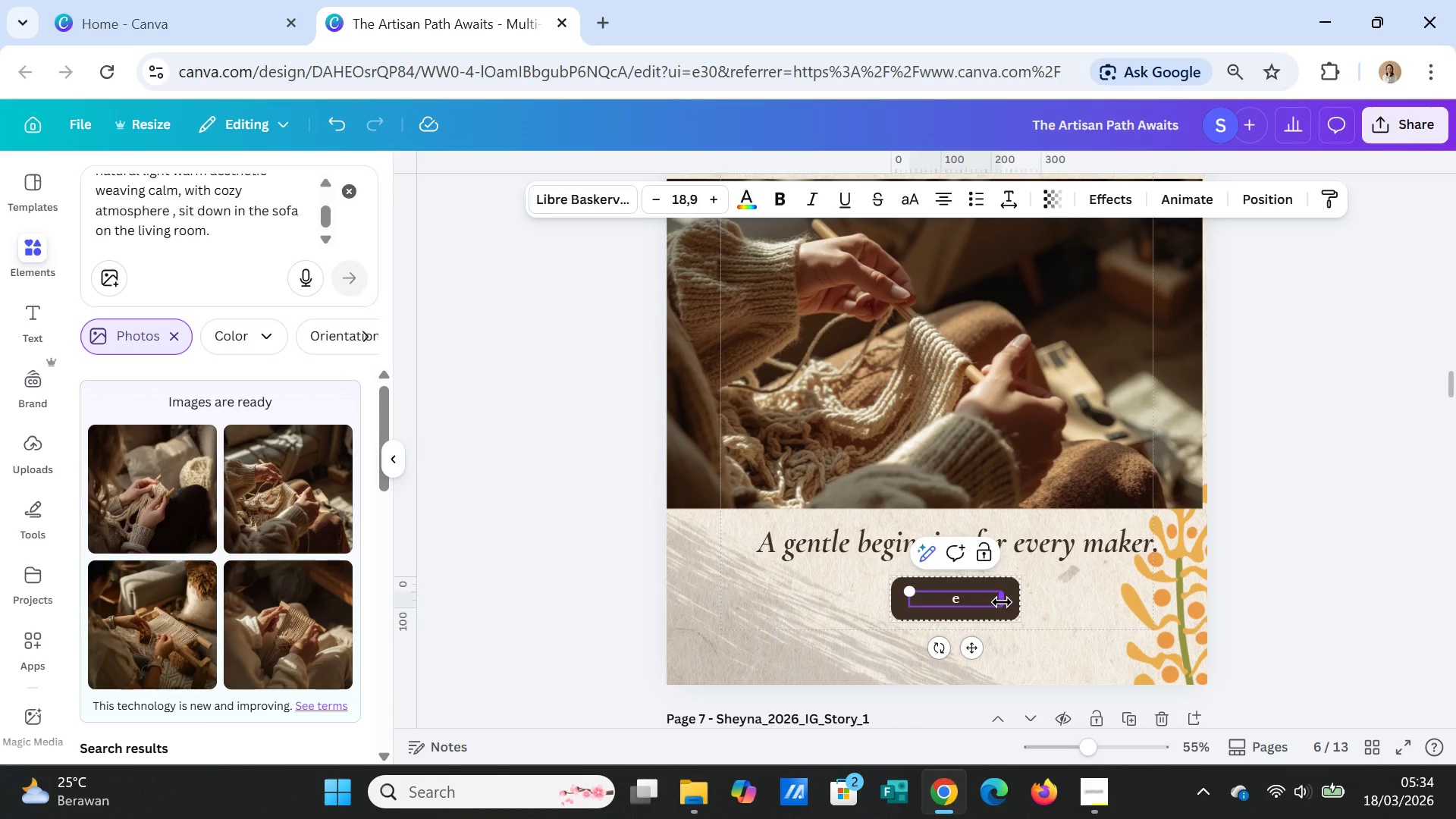 
key(CapsLock)
 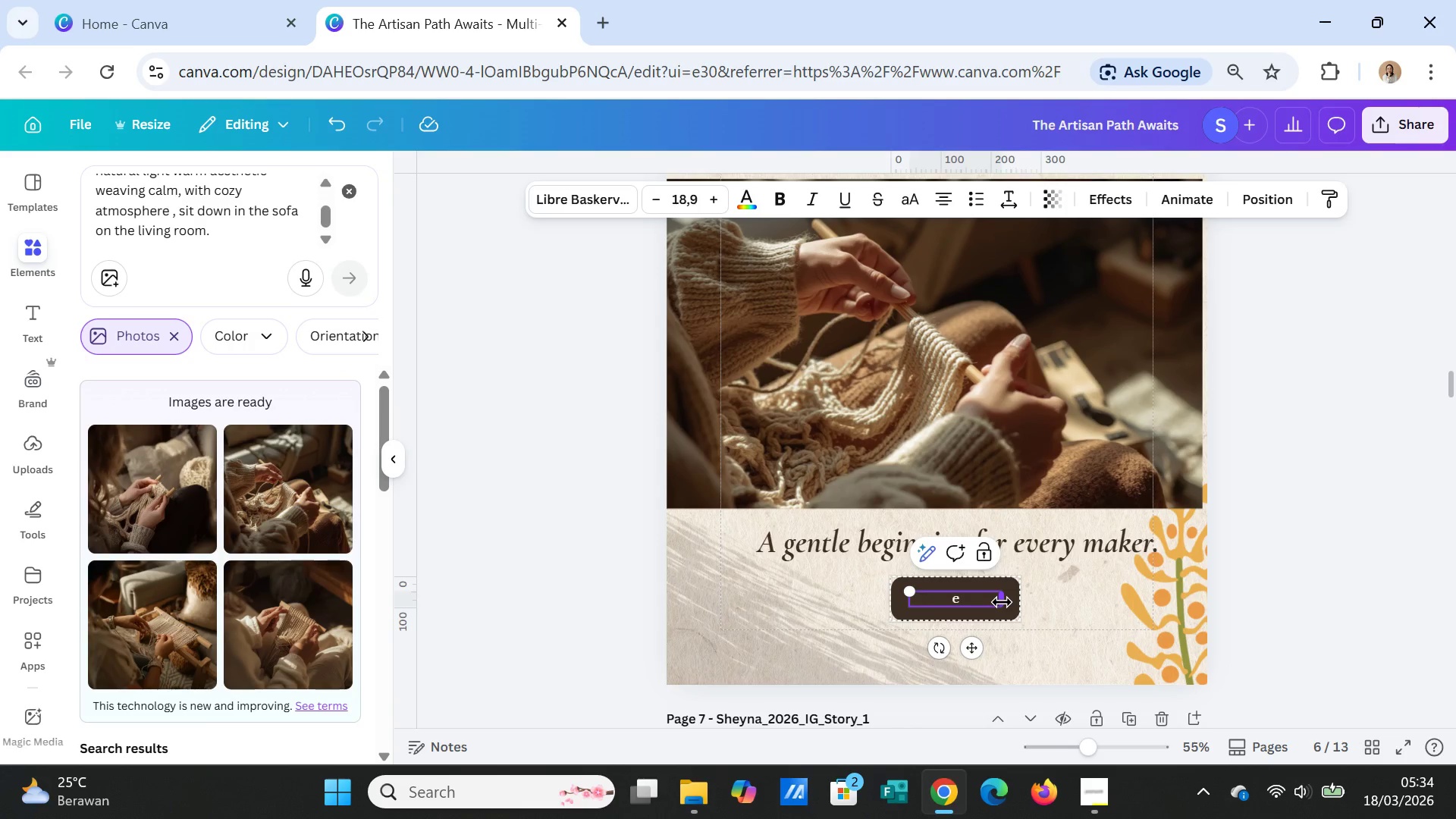 
key(Shift+ShiftRight)
 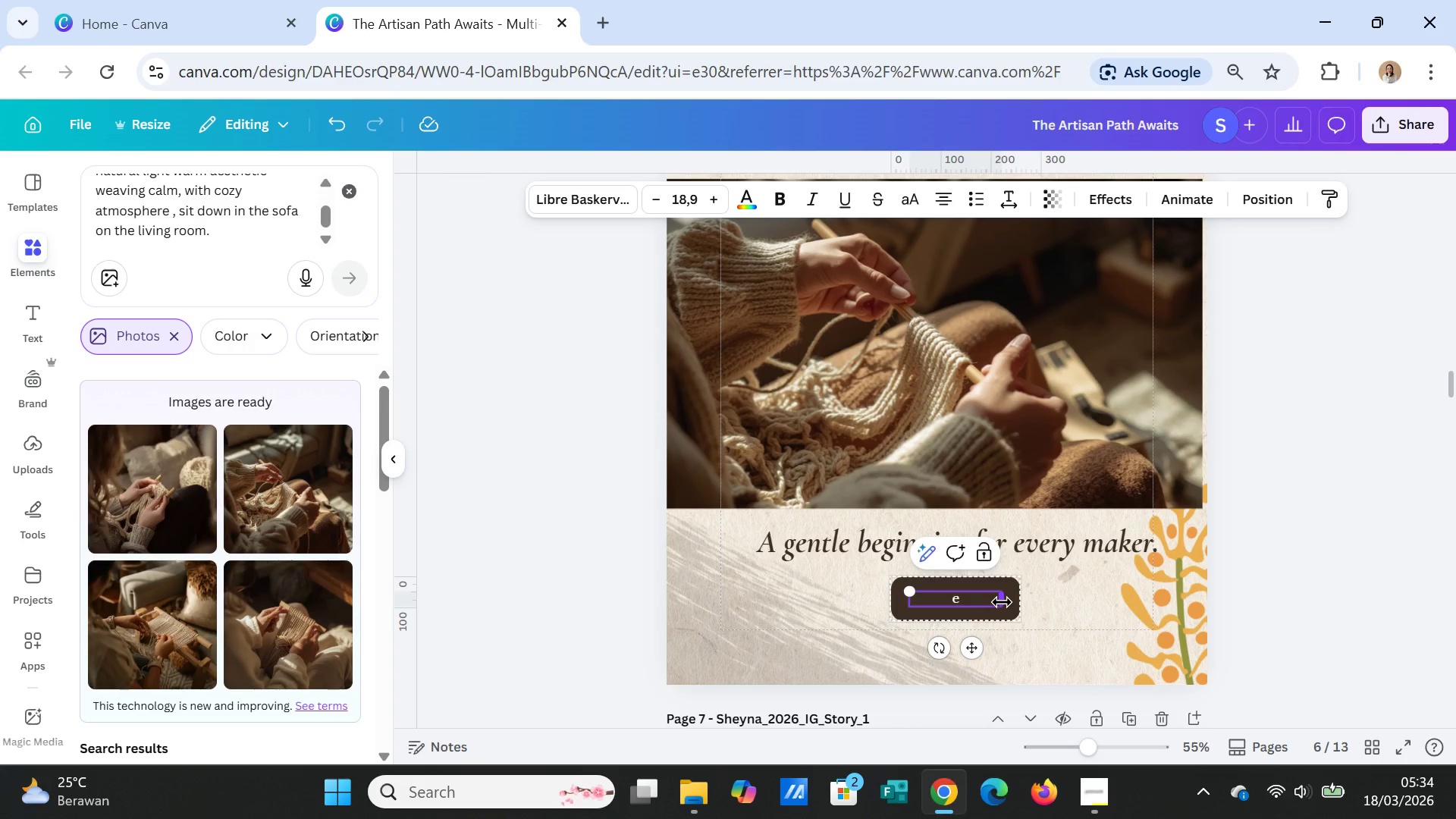 
key(ArrowRight)
 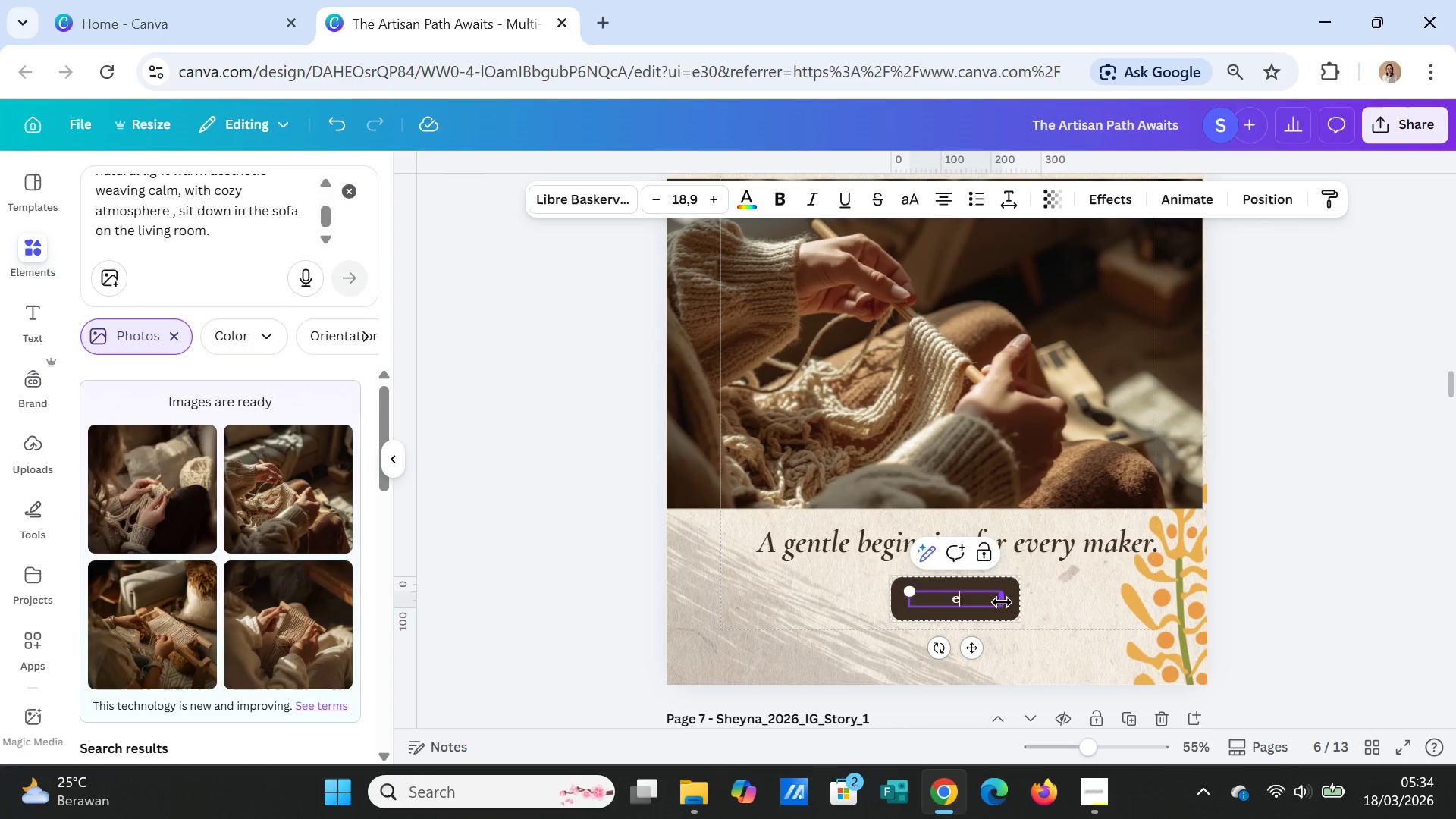 
key(Backspace)
type(Explore the 2026 Guide)
 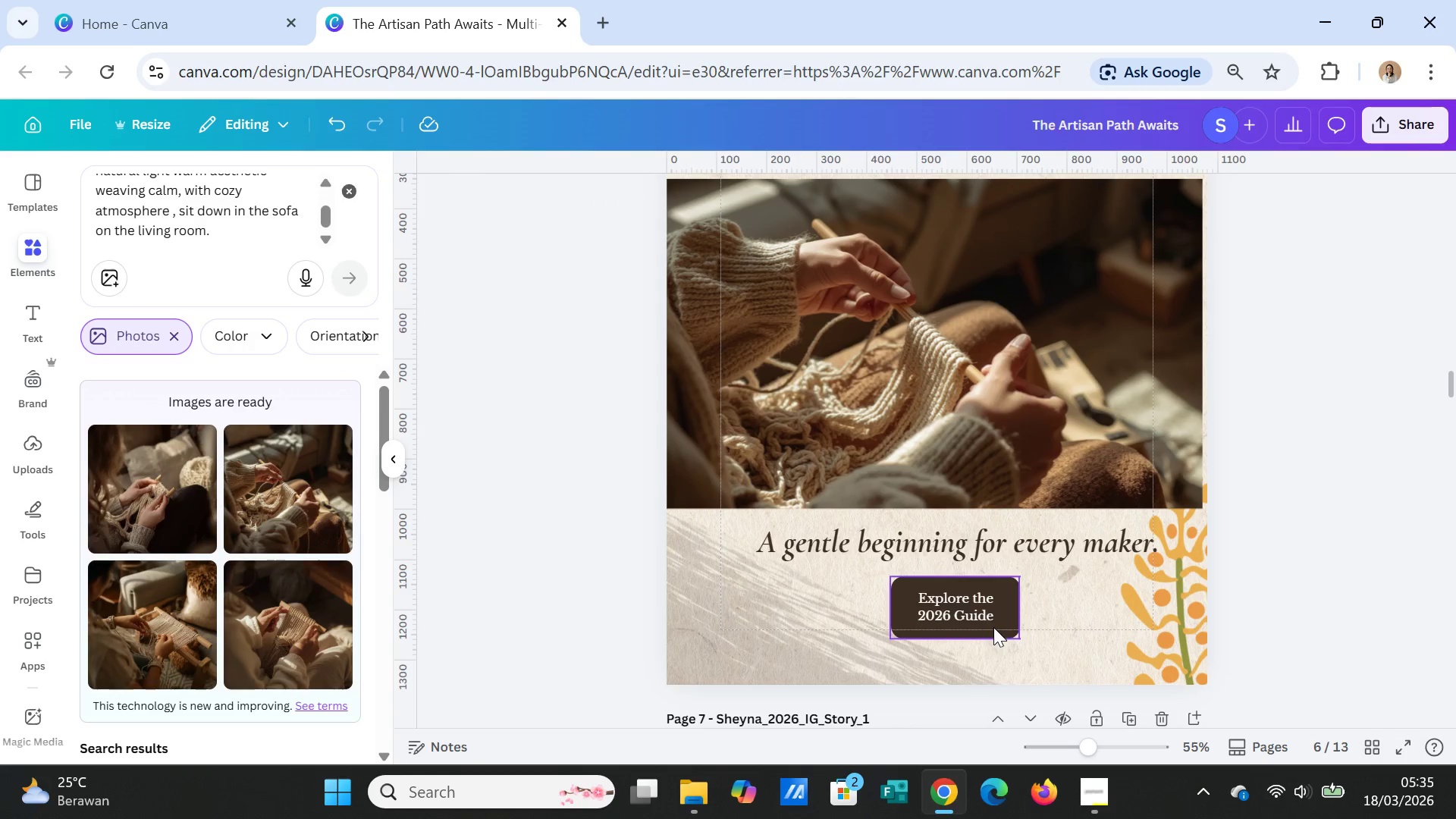 
left_click([993, 638])
 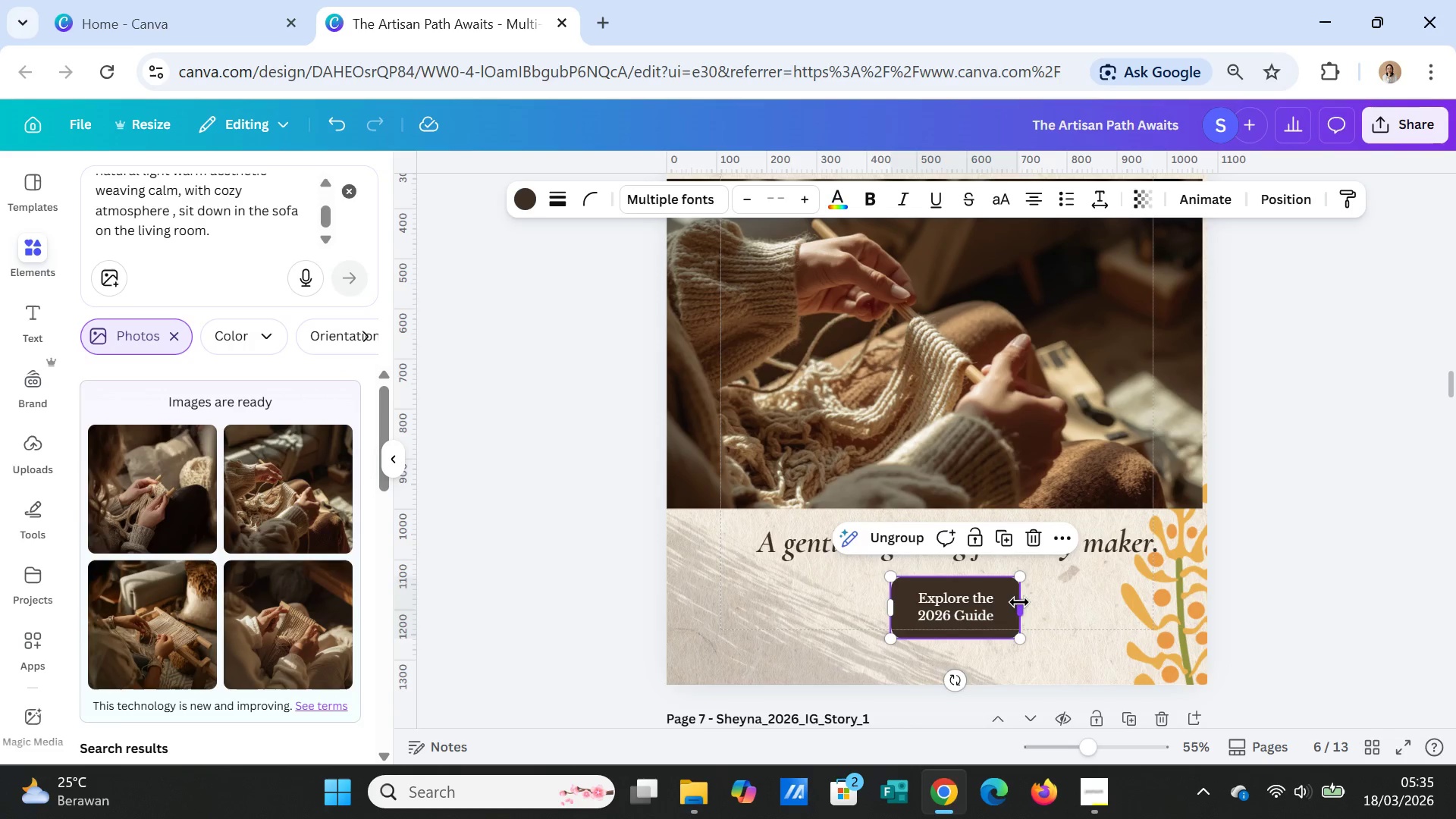 
left_click_drag(start_coordinate=[1018, 603], to_coordinate=[1092, 602])
 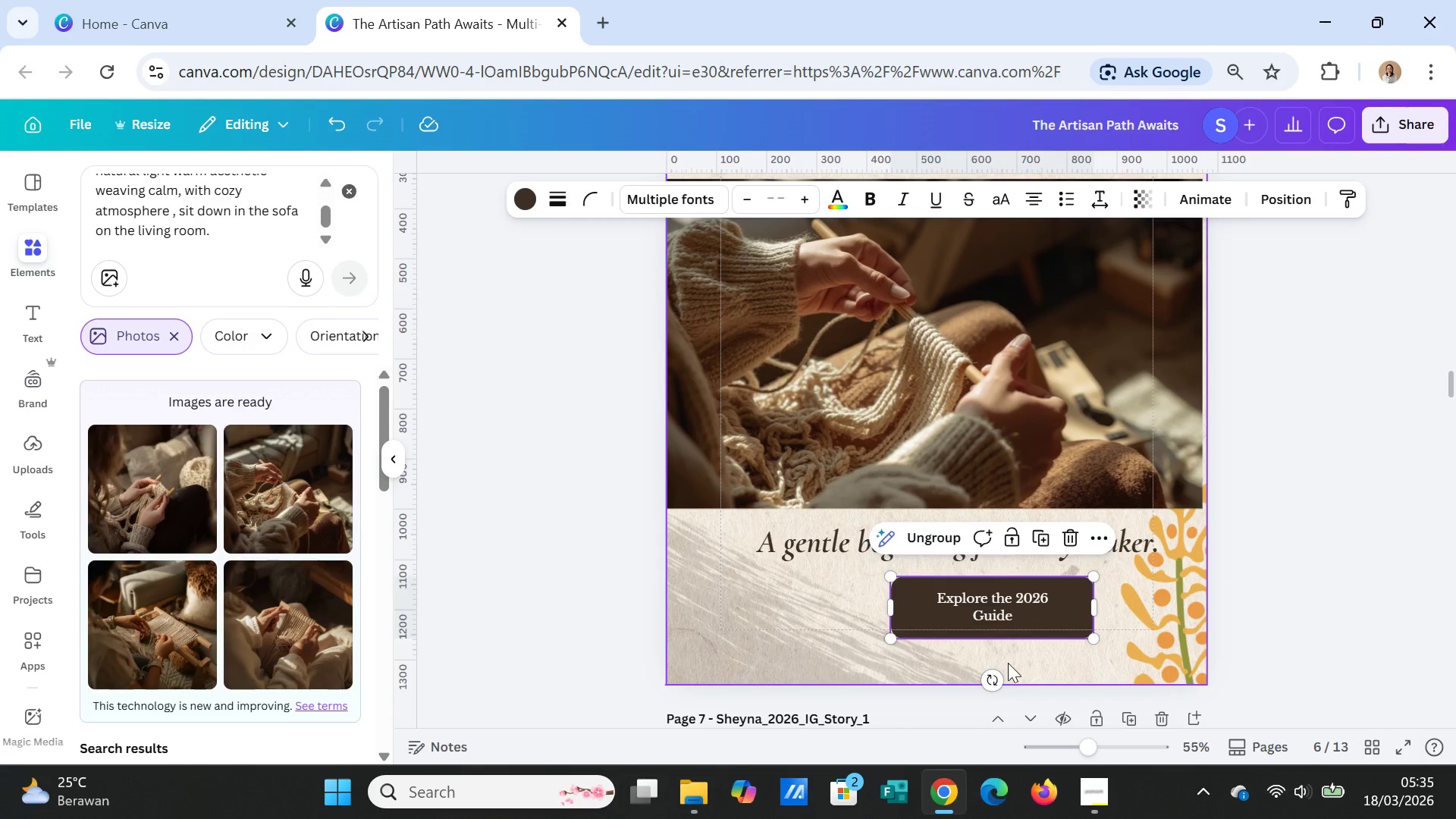 
left_click([1008, 663])
 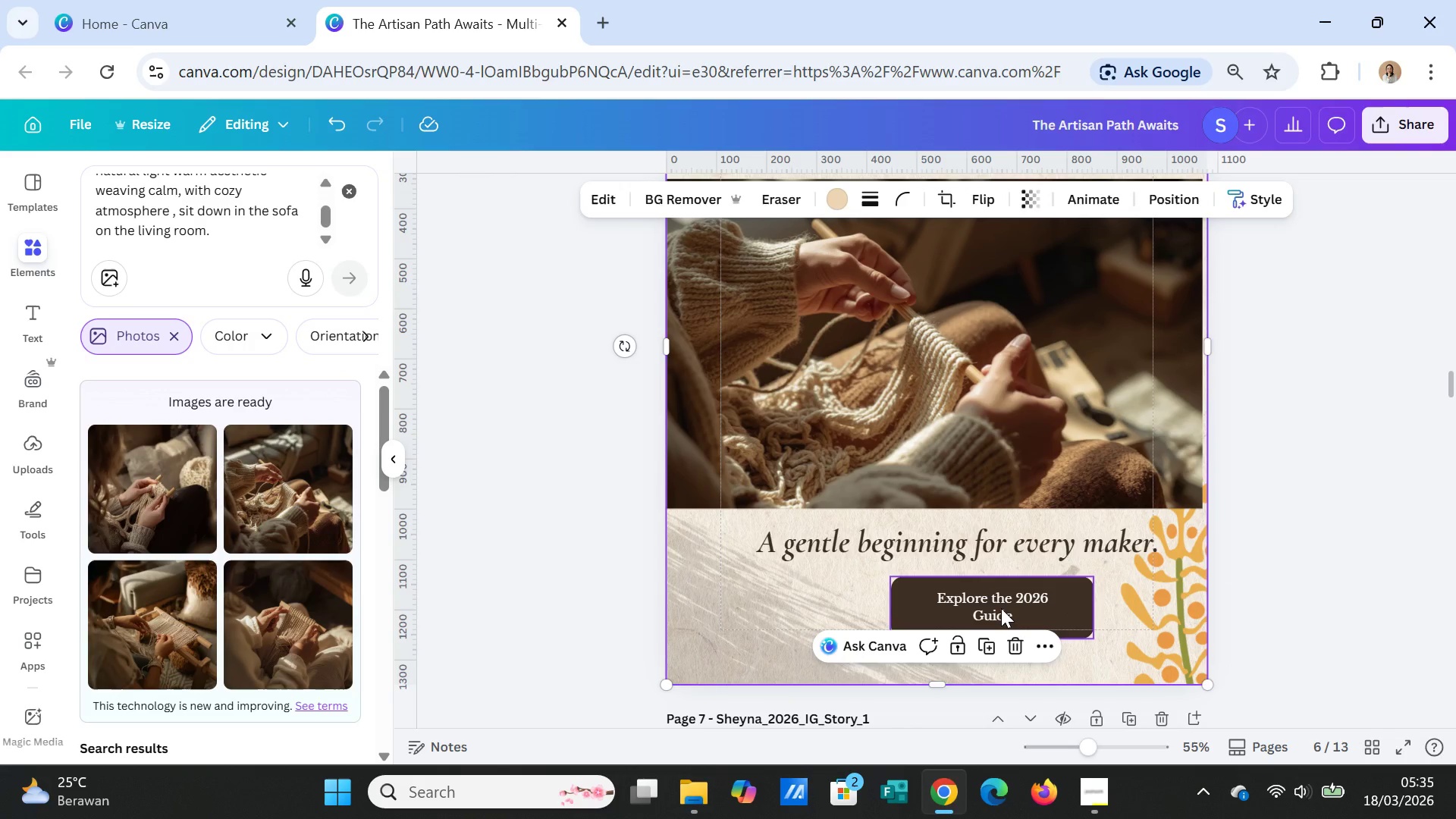 
left_click_drag(start_coordinate=[1001, 608], to_coordinate=[956, 613])
 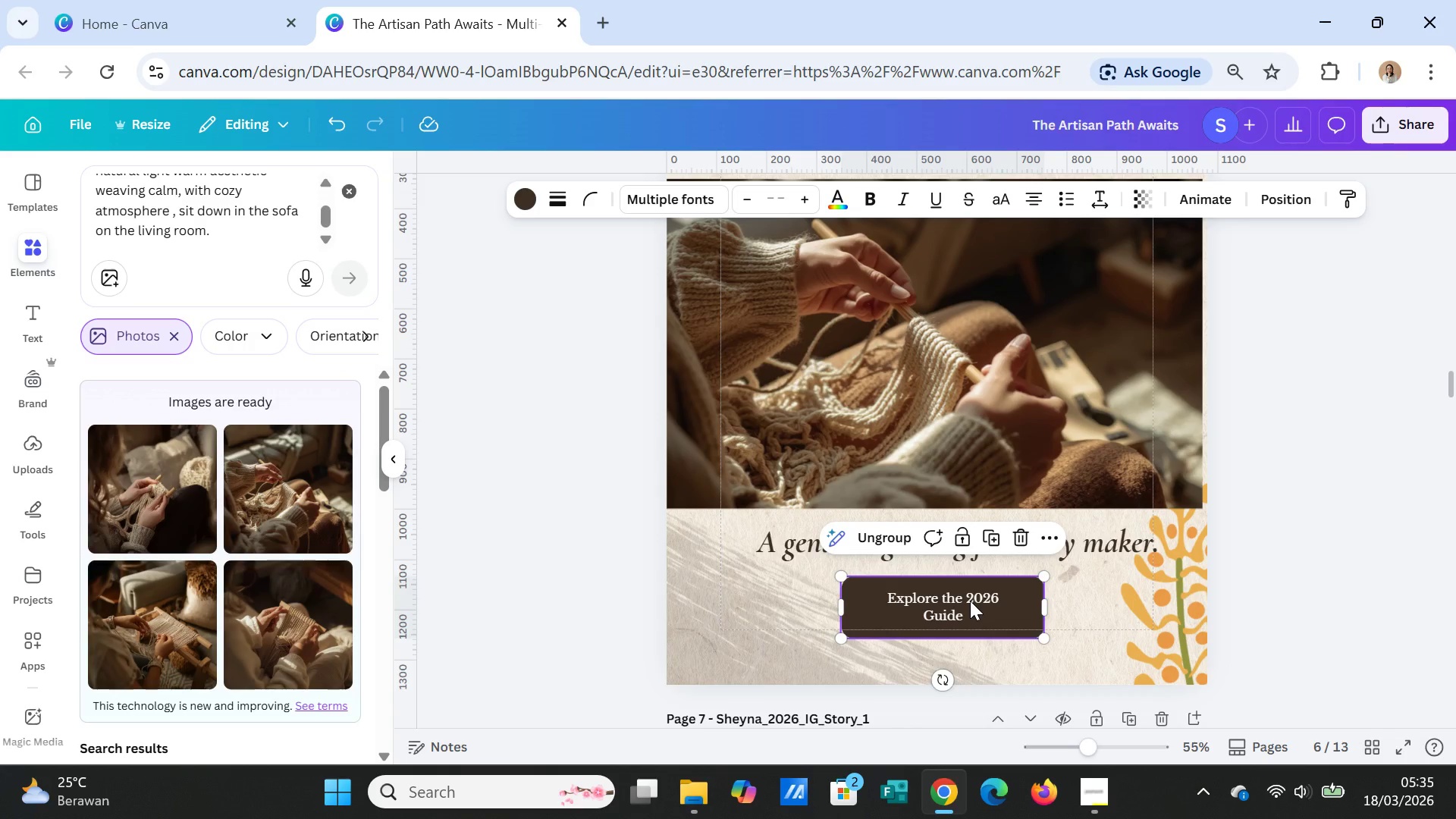 
left_click([970, 601])
 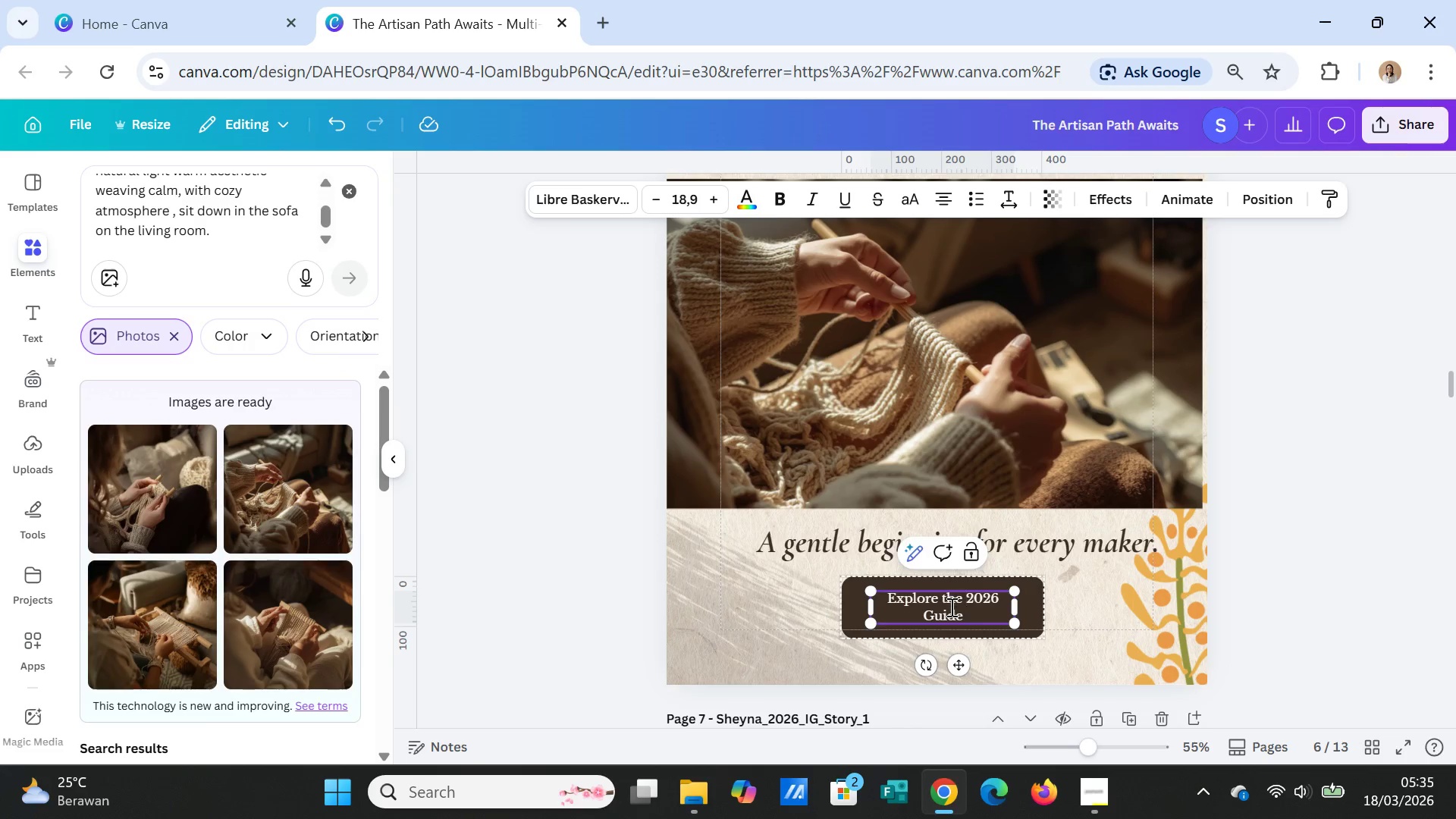 
left_click([970, 601])
 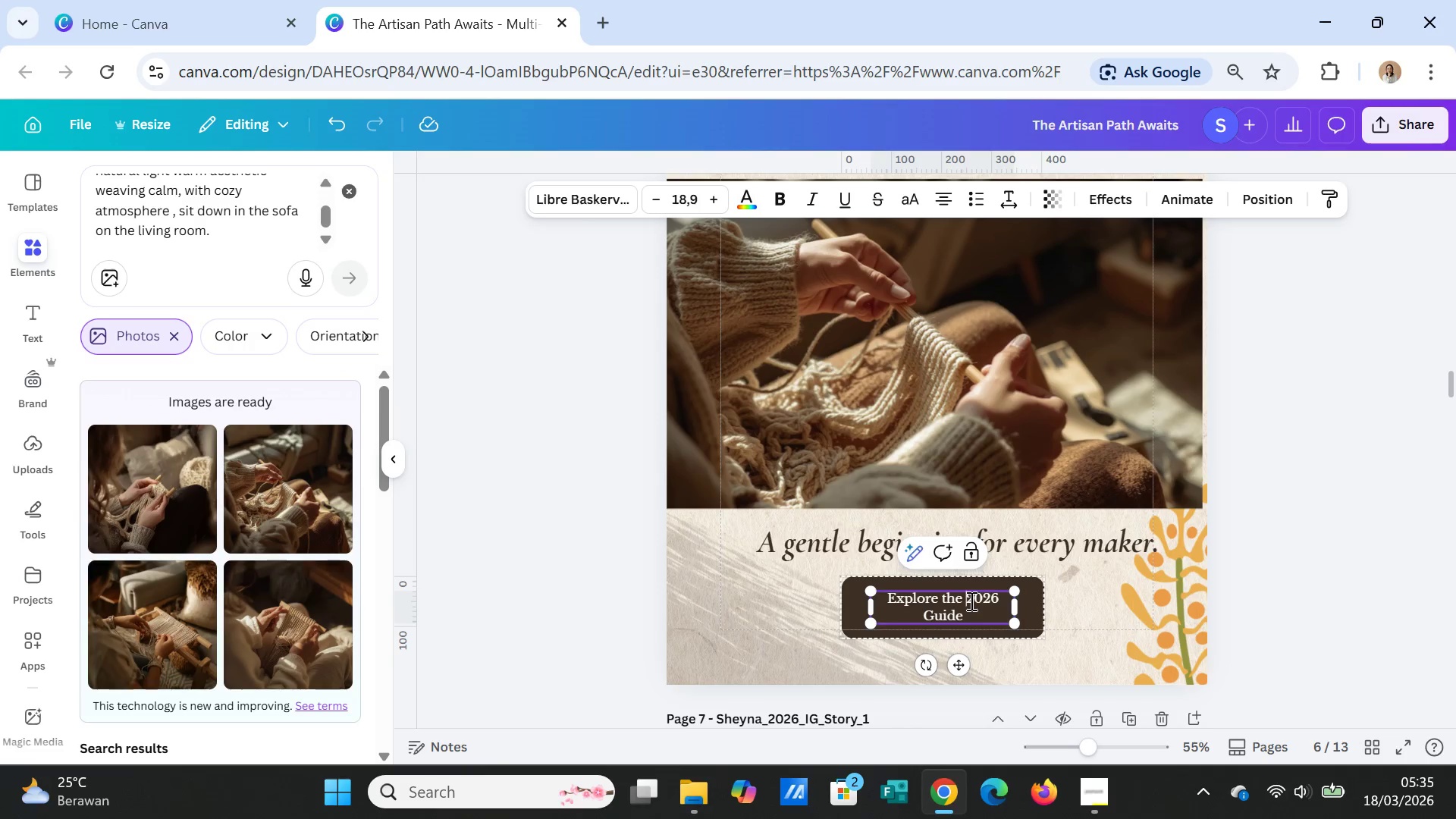 
double_click([950, 607])
 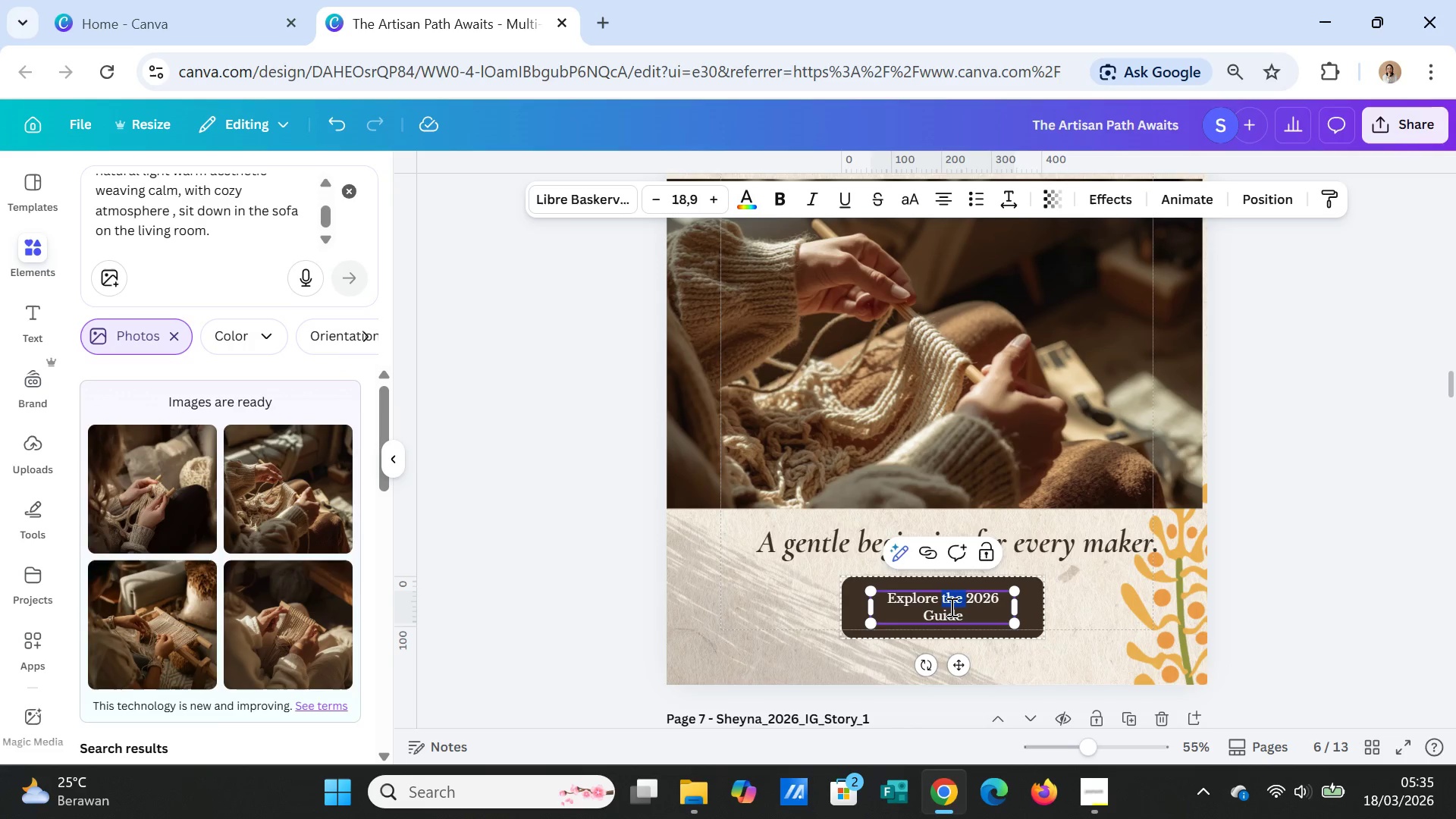 
triple_click([950, 607])
 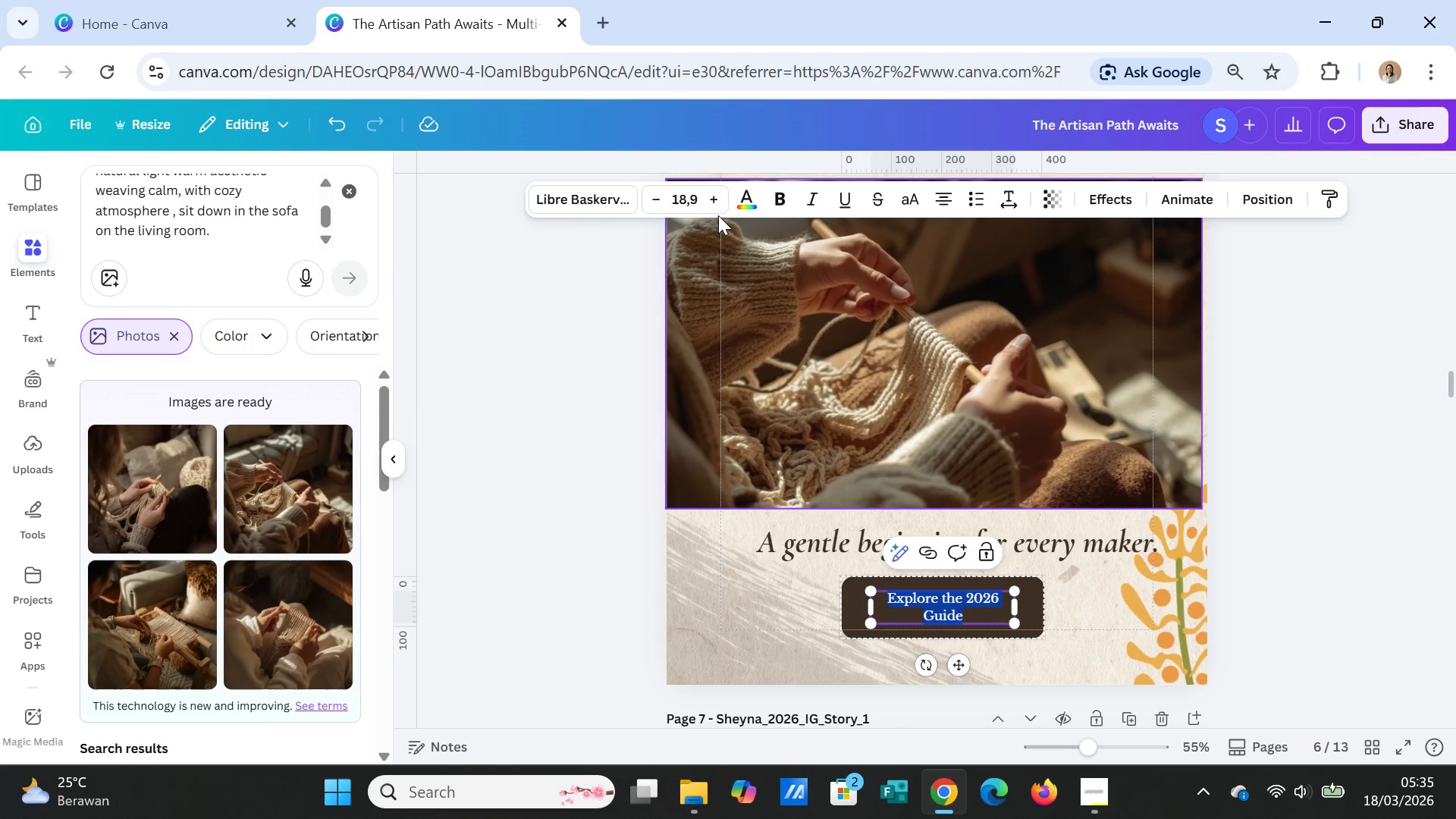 
double_click([711, 198])
 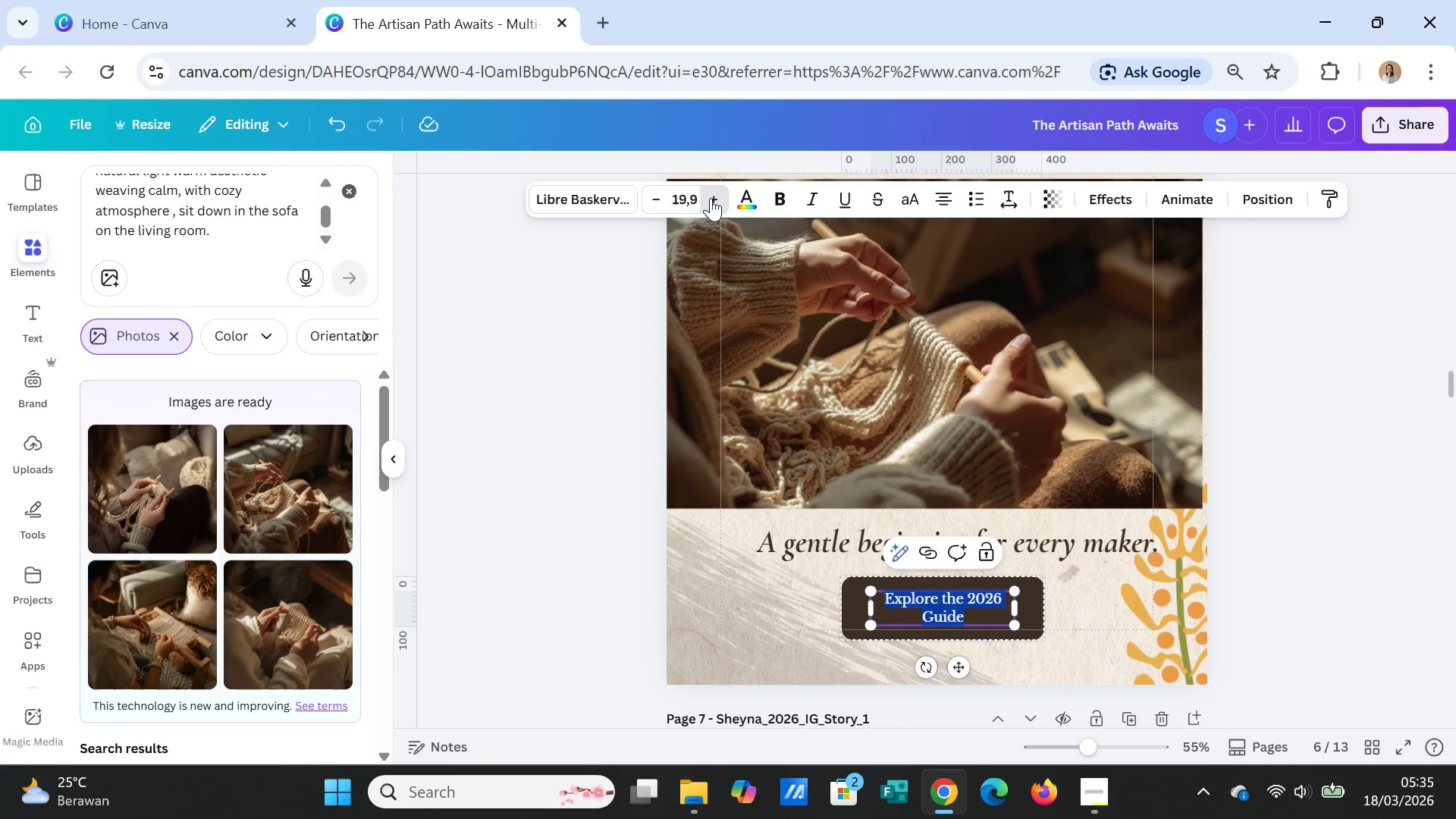 
triple_click([711, 198])
 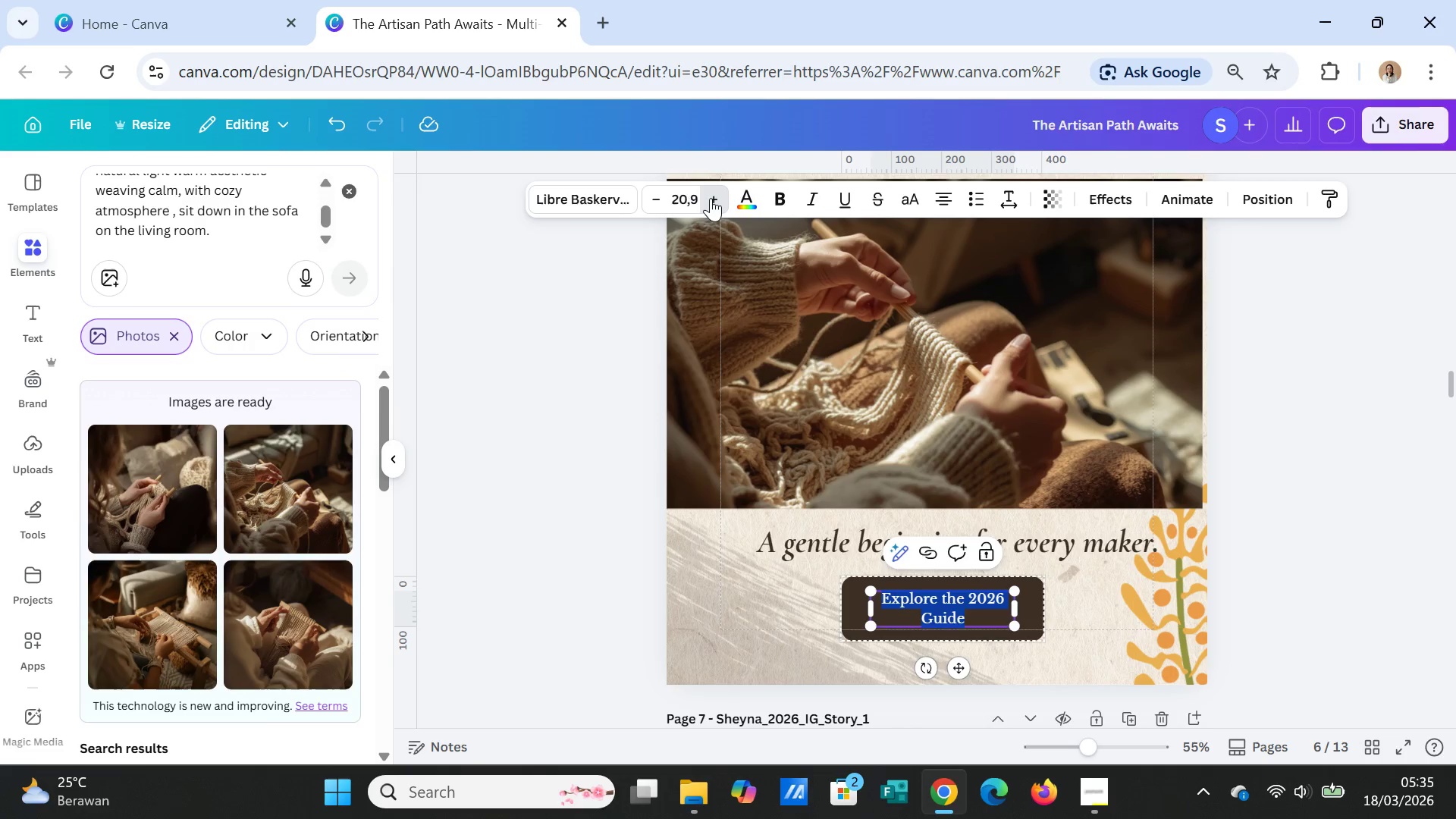 
triple_click([711, 198])
 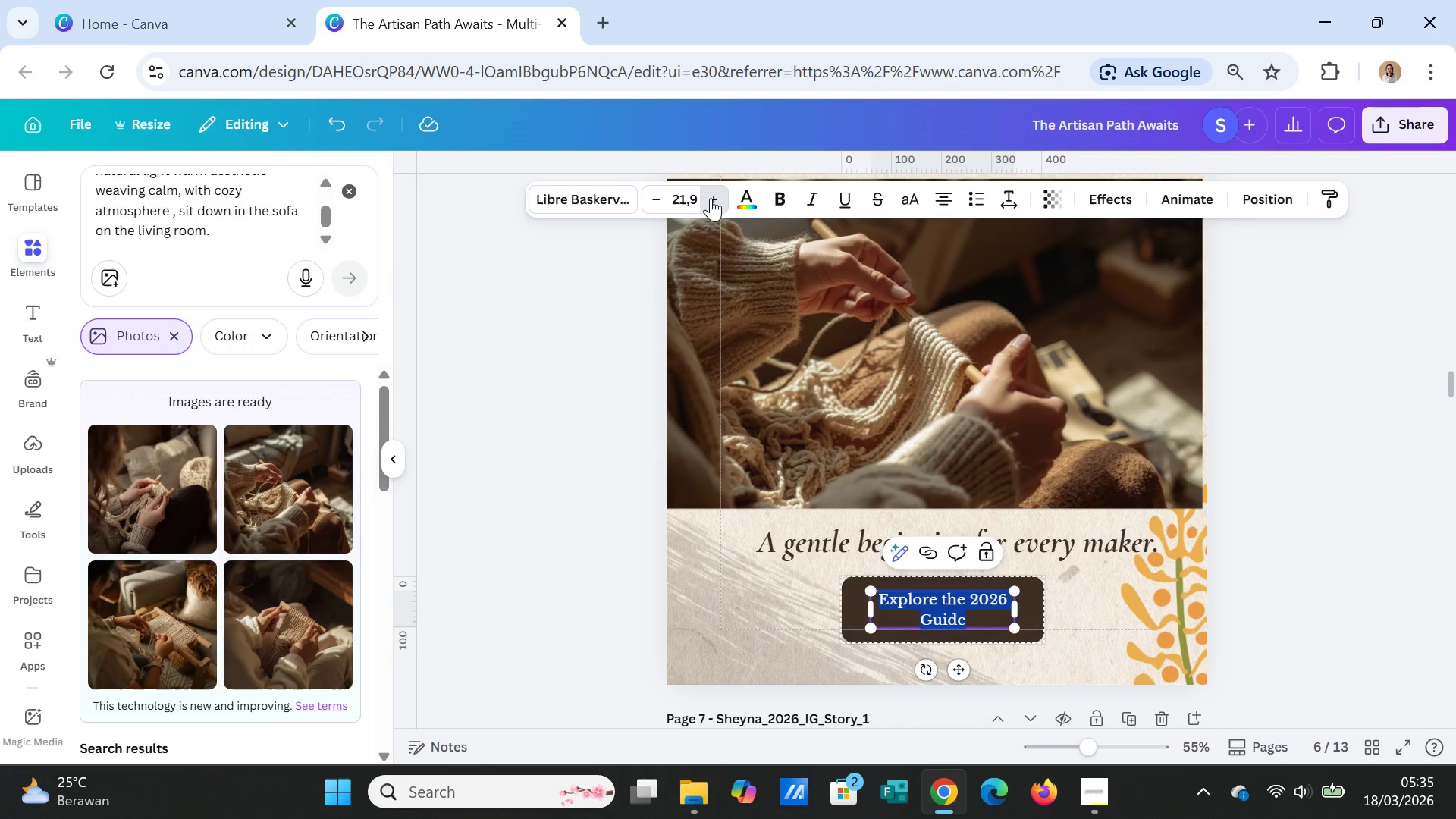 
triple_click([711, 198])
 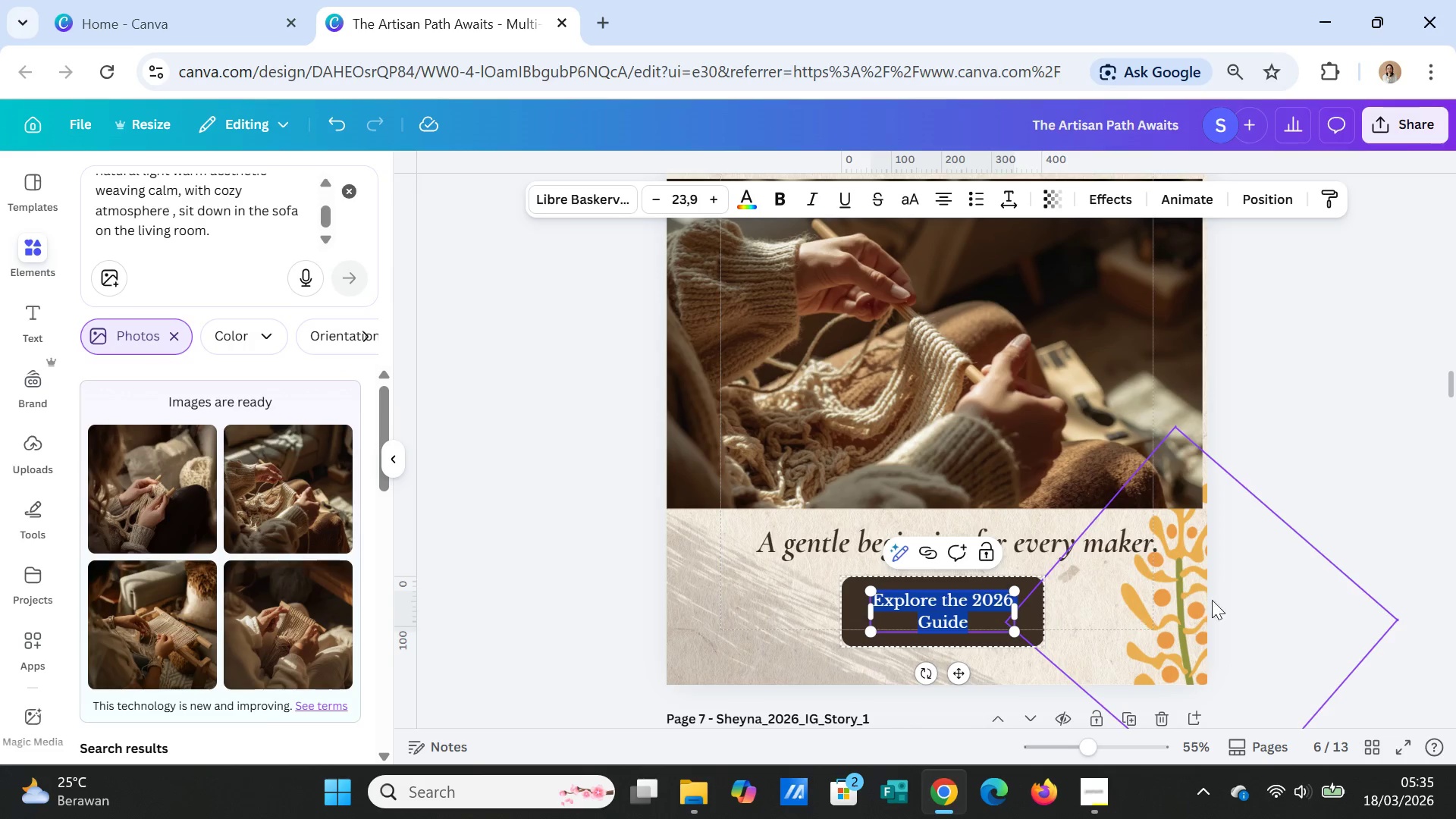 
left_click([1307, 419])
 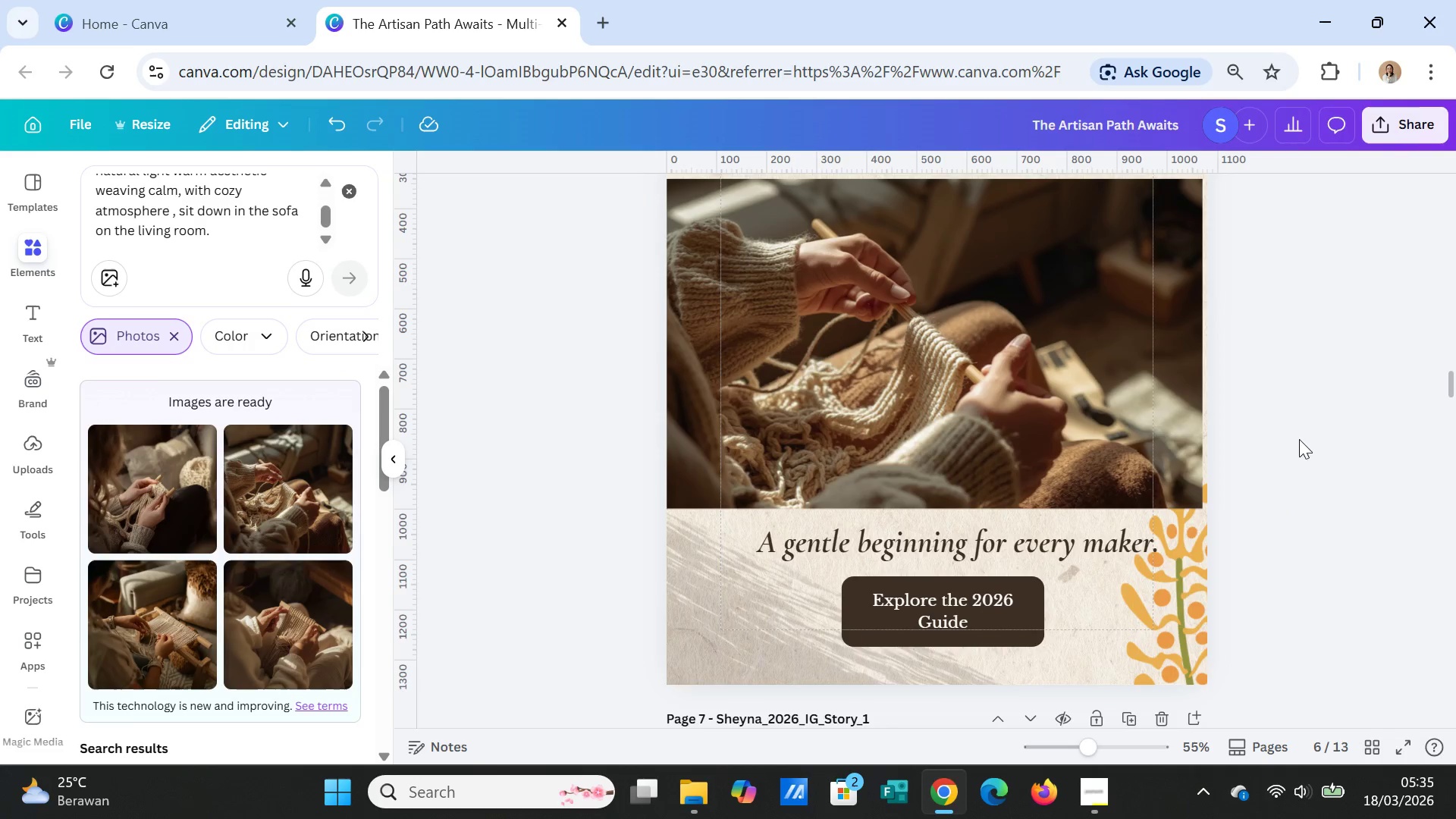 
scroll: coordinate [1297, 470], scroll_direction: down, amount: 1.0
 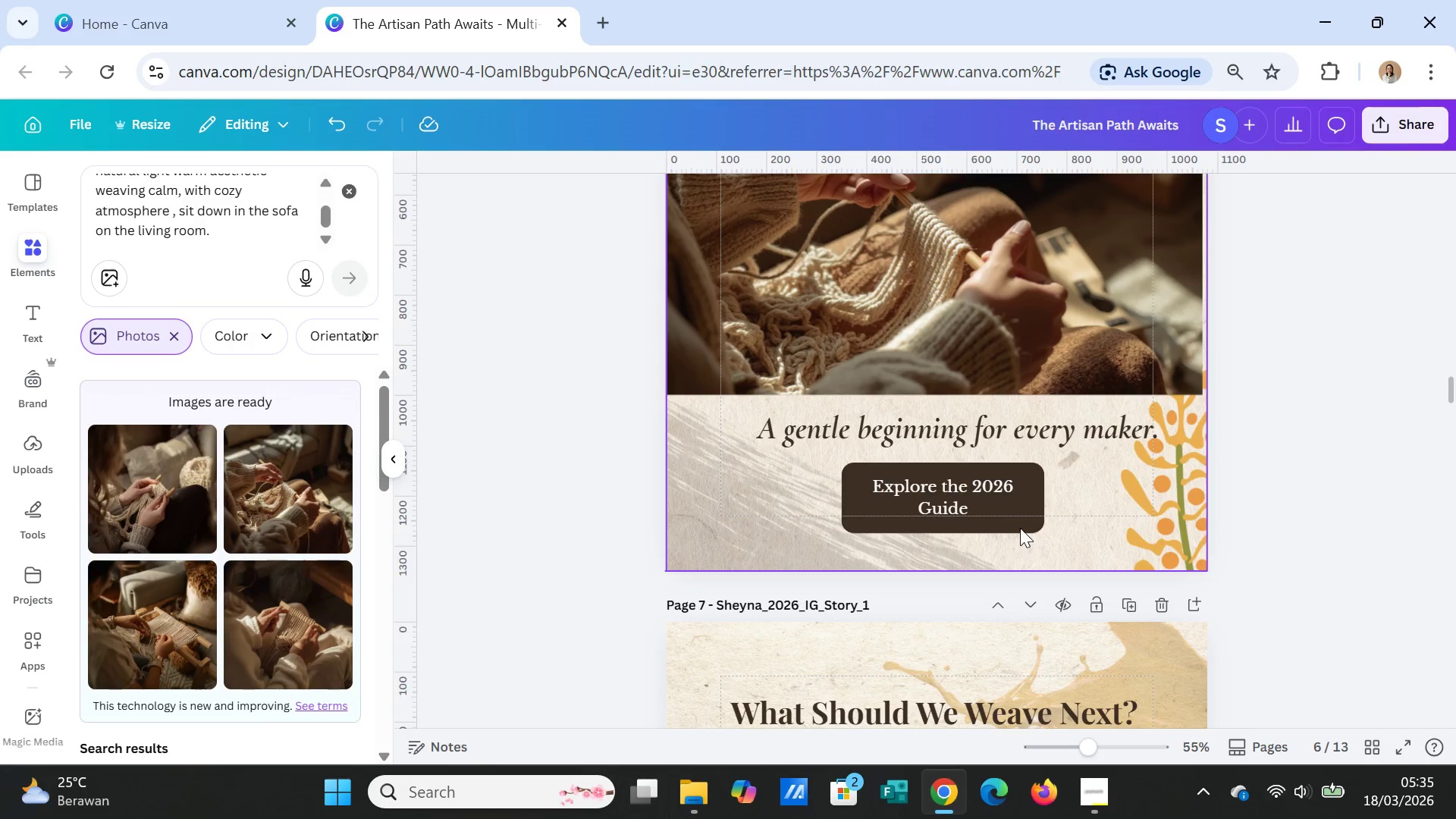 
left_click_drag(start_coordinate=[1012, 500], to_coordinate=[1014, 488])
 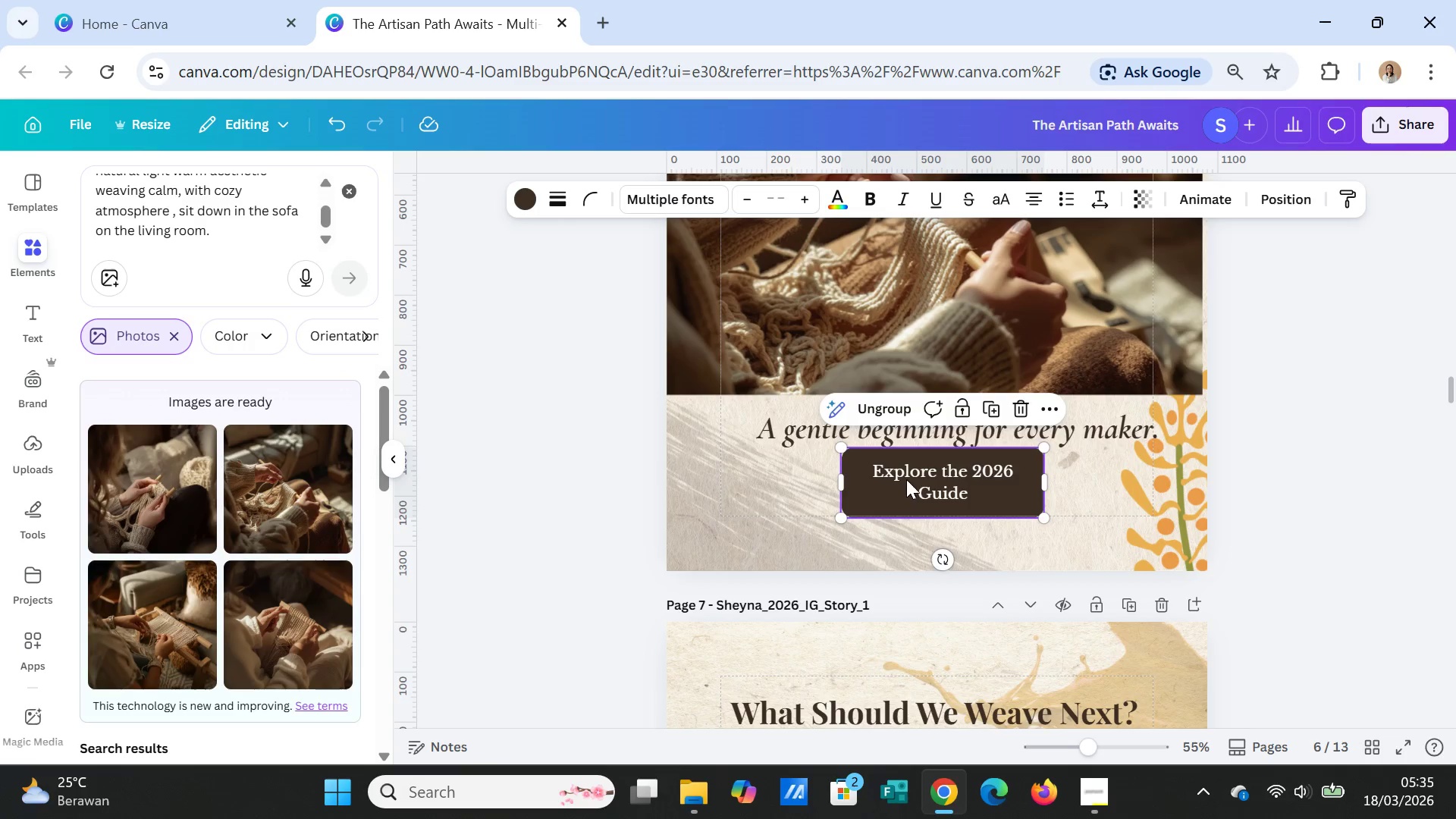 
left_click([906, 478])
 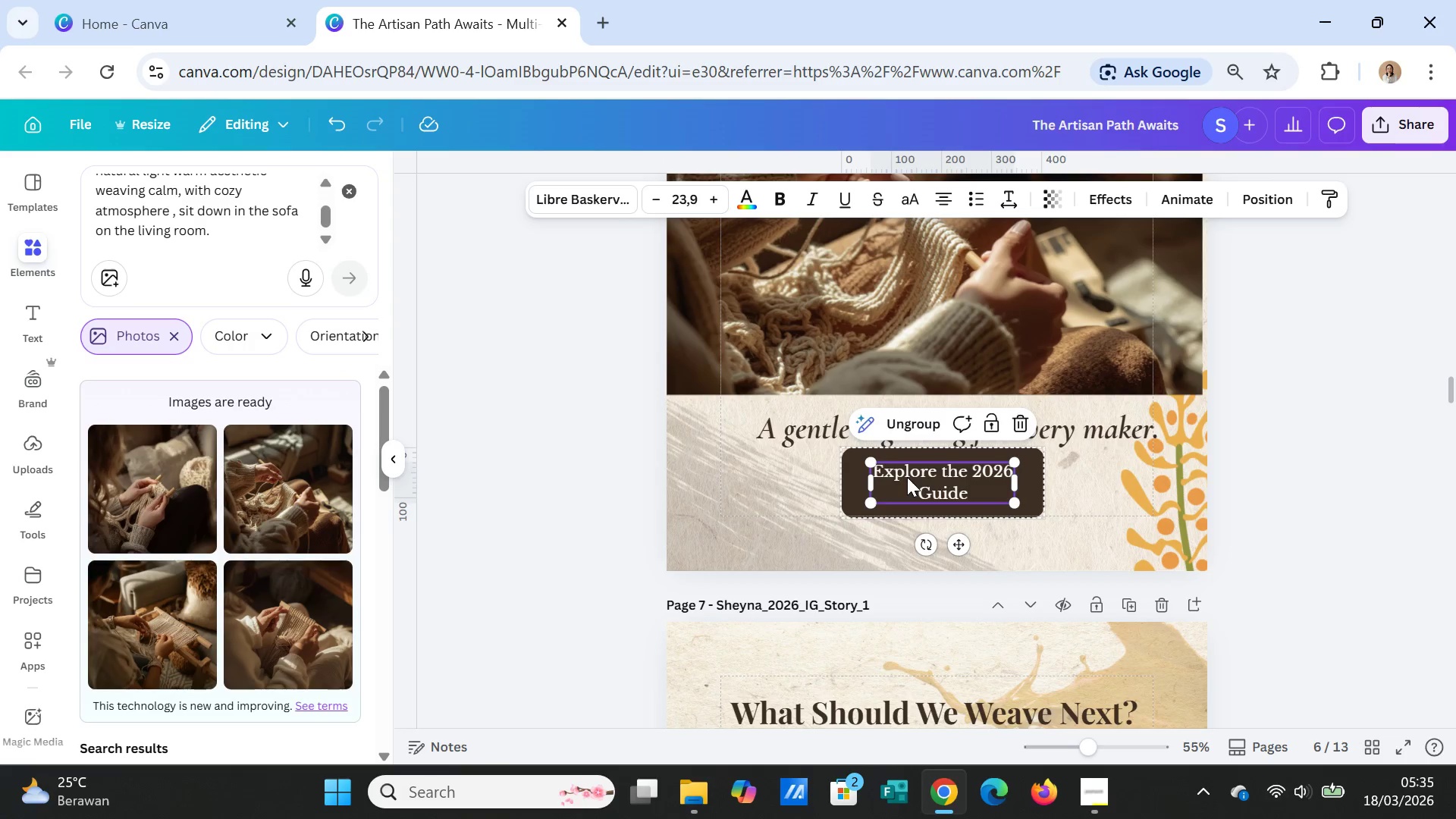 
triple_click([907, 477])
 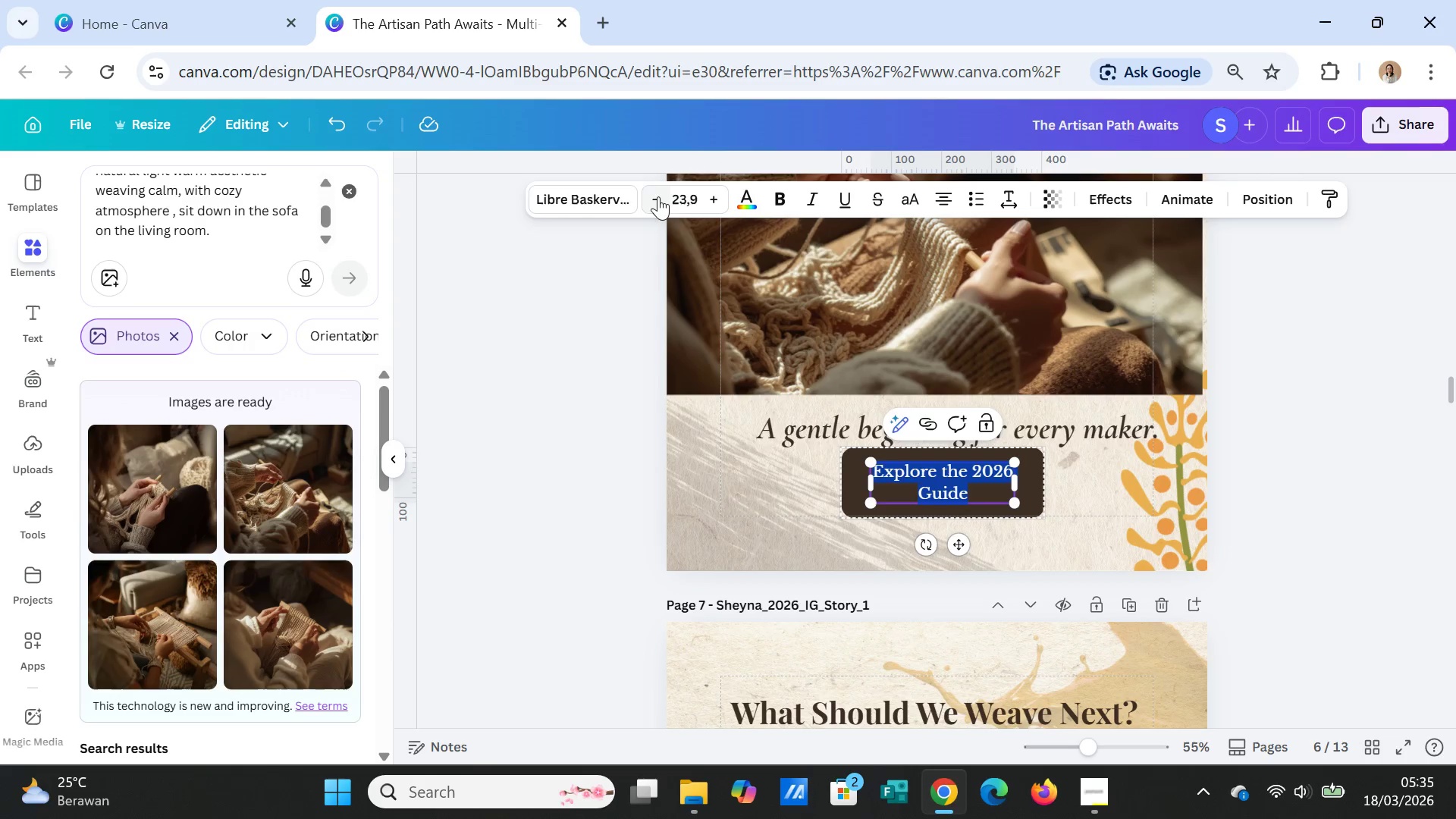 
double_click([654, 193])
 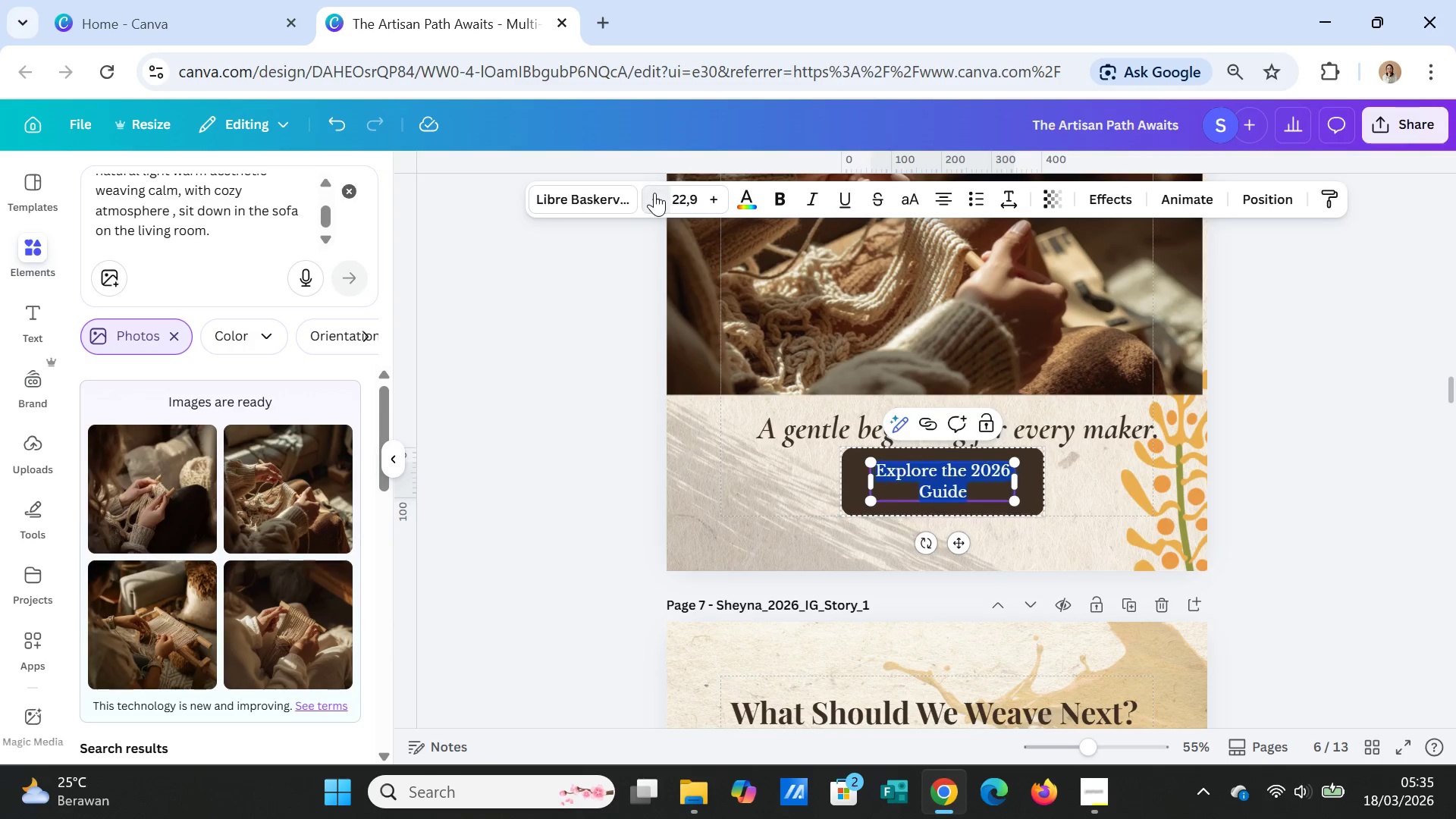 
triple_click([654, 193])
 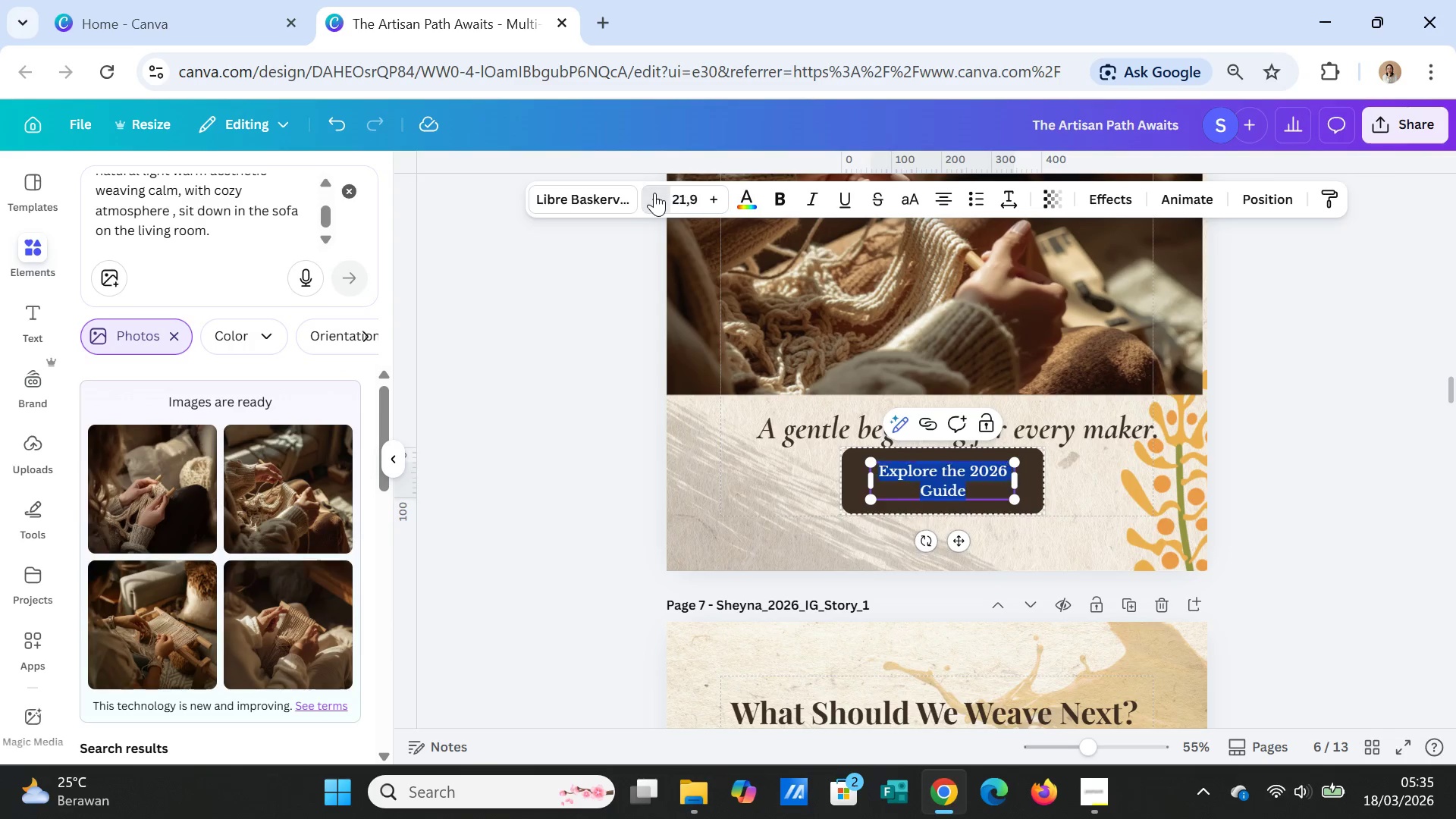 
triple_click([654, 193])
 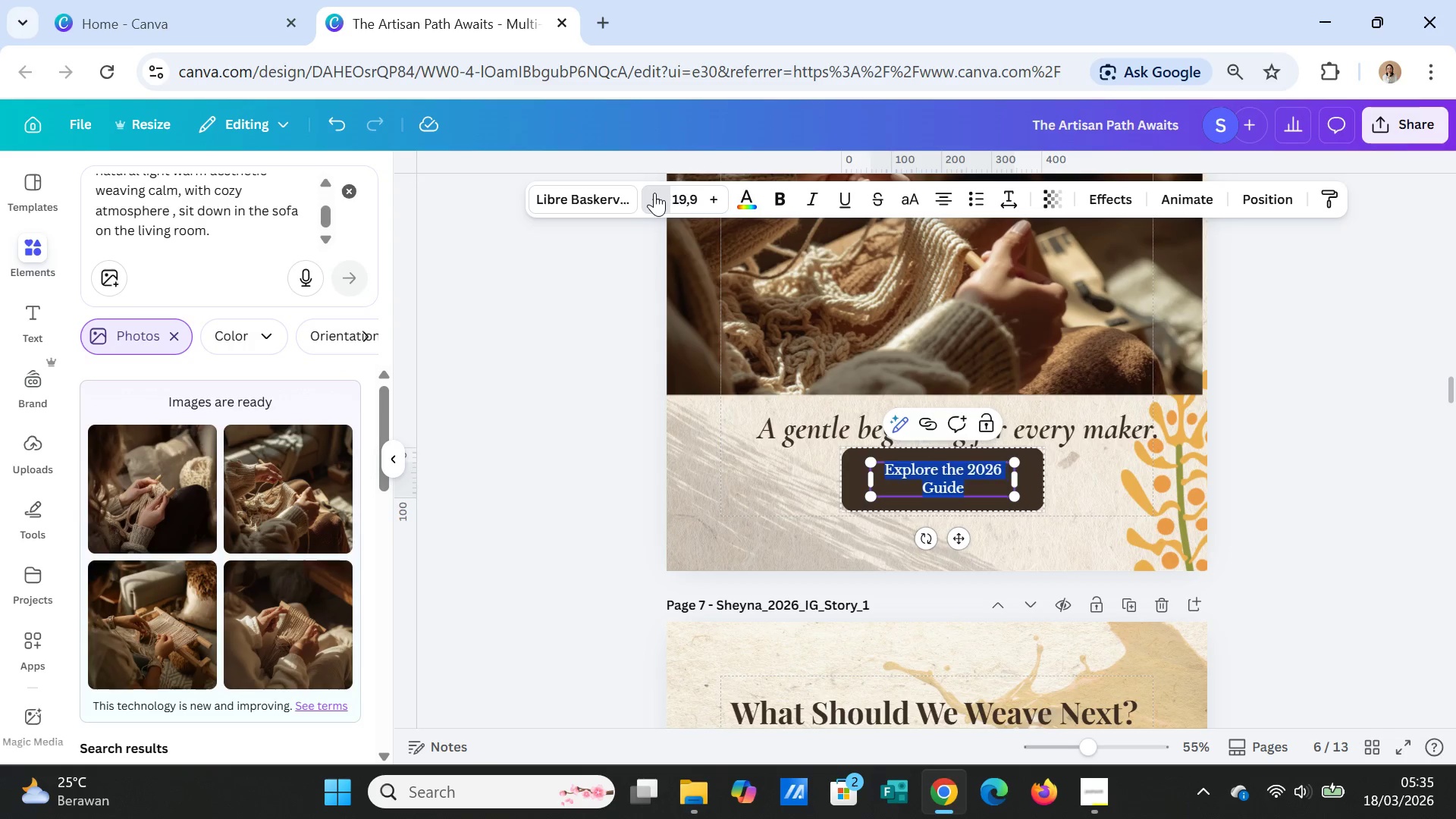 
triple_click([654, 193])
 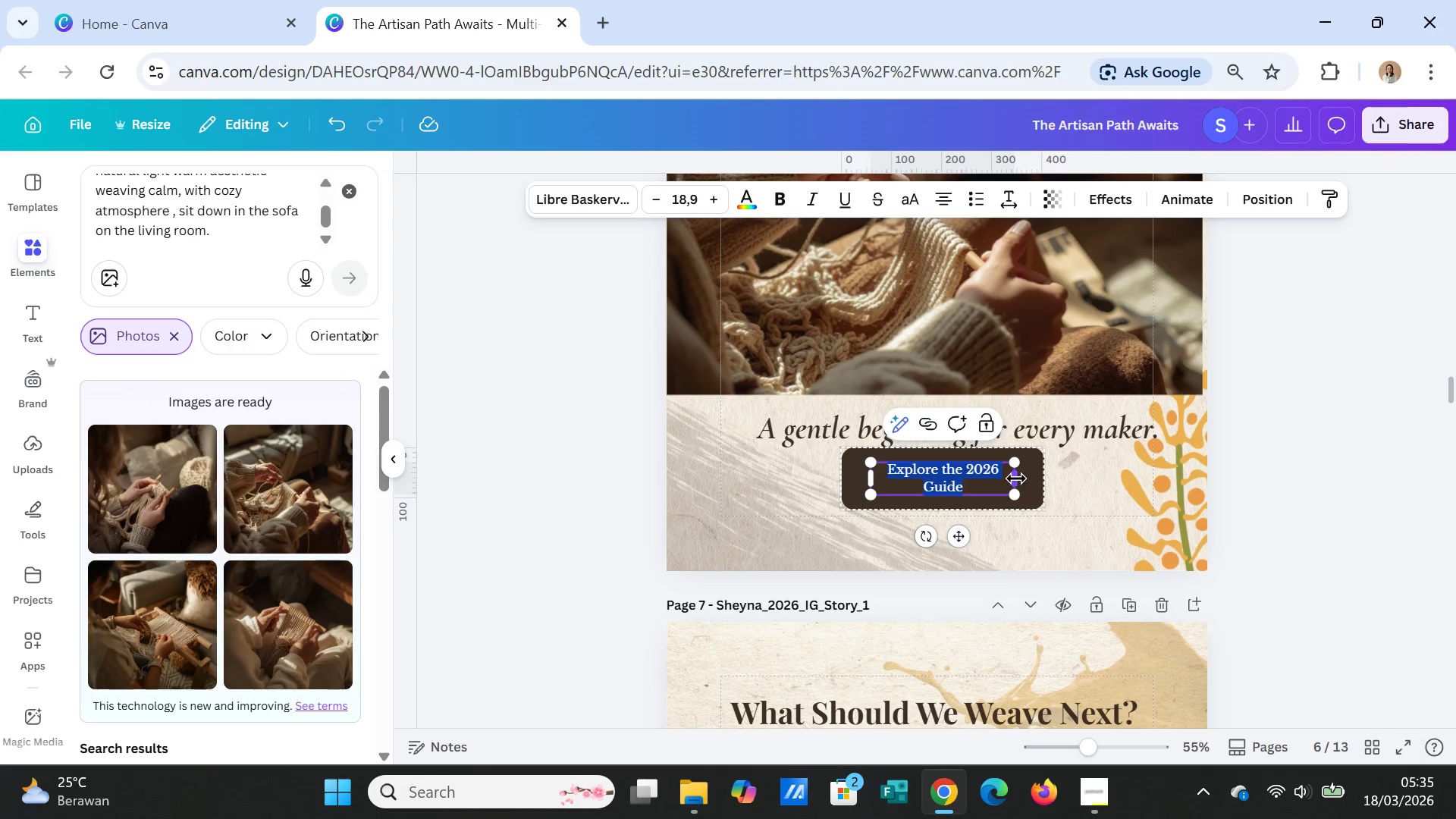 
left_click_drag(start_coordinate=[1016, 479], to_coordinate=[1034, 481])
 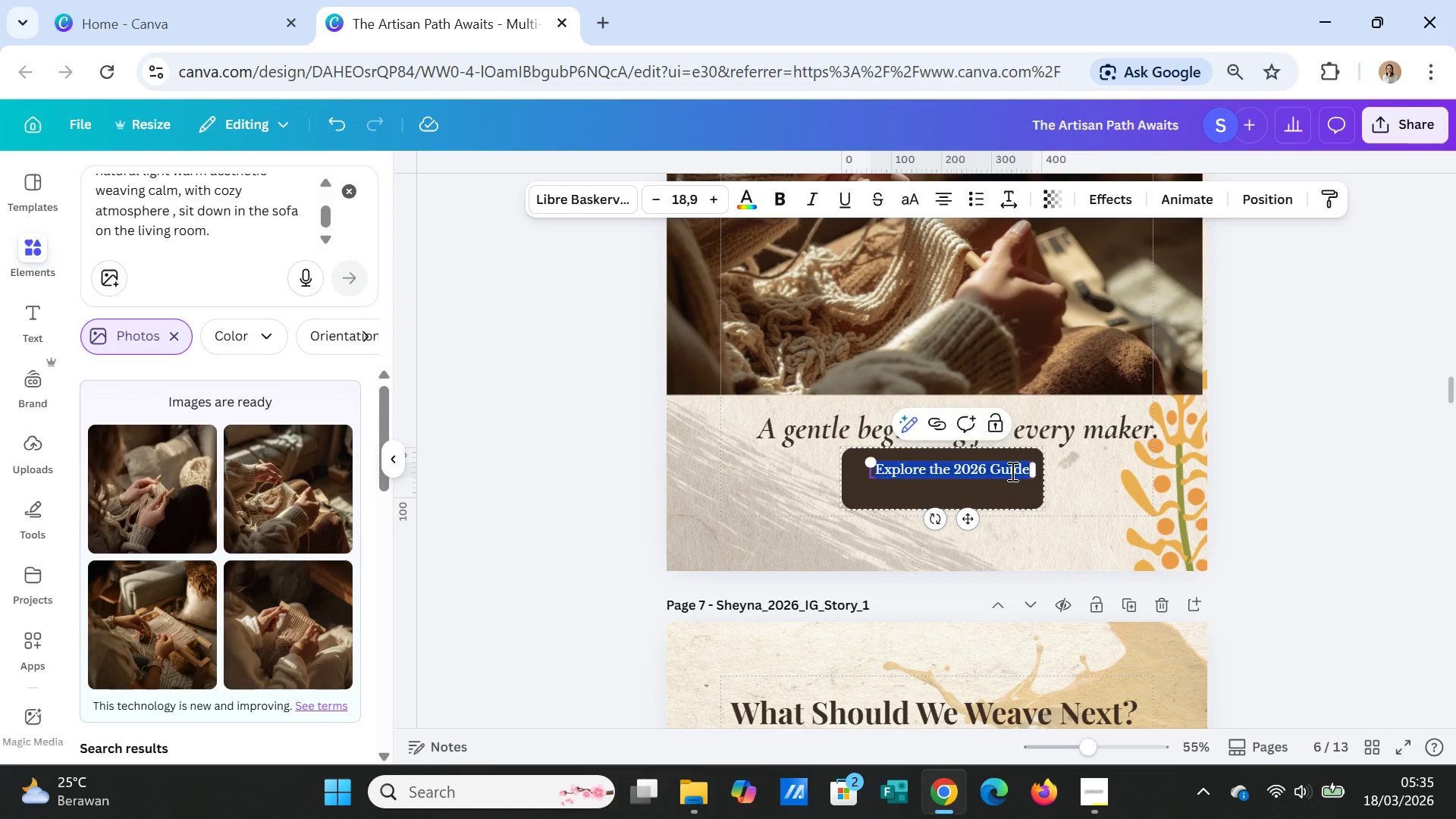 
left_click([1011, 471])
 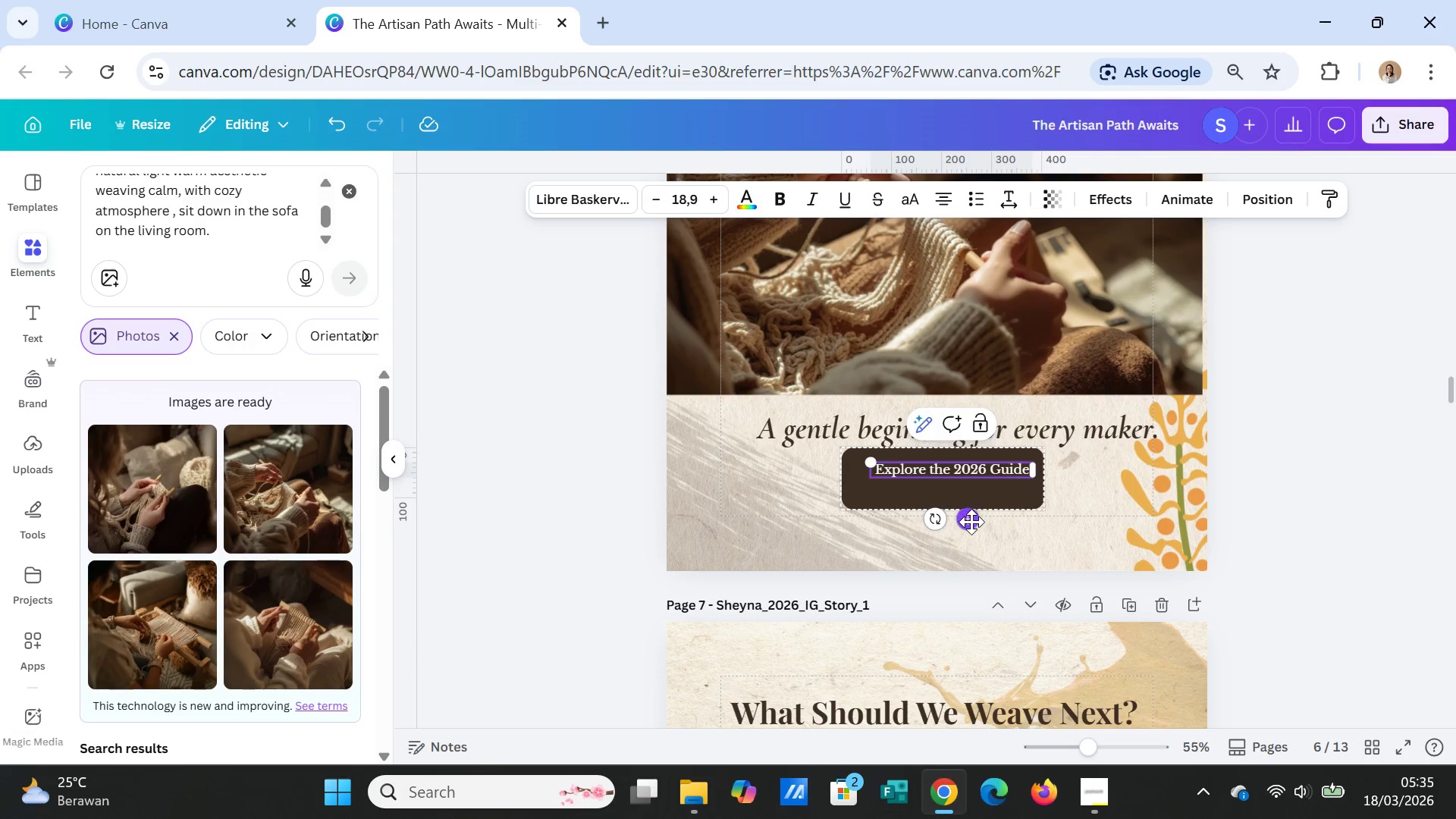 
left_click_drag(start_coordinate=[971, 522], to_coordinate=[962, 532])
 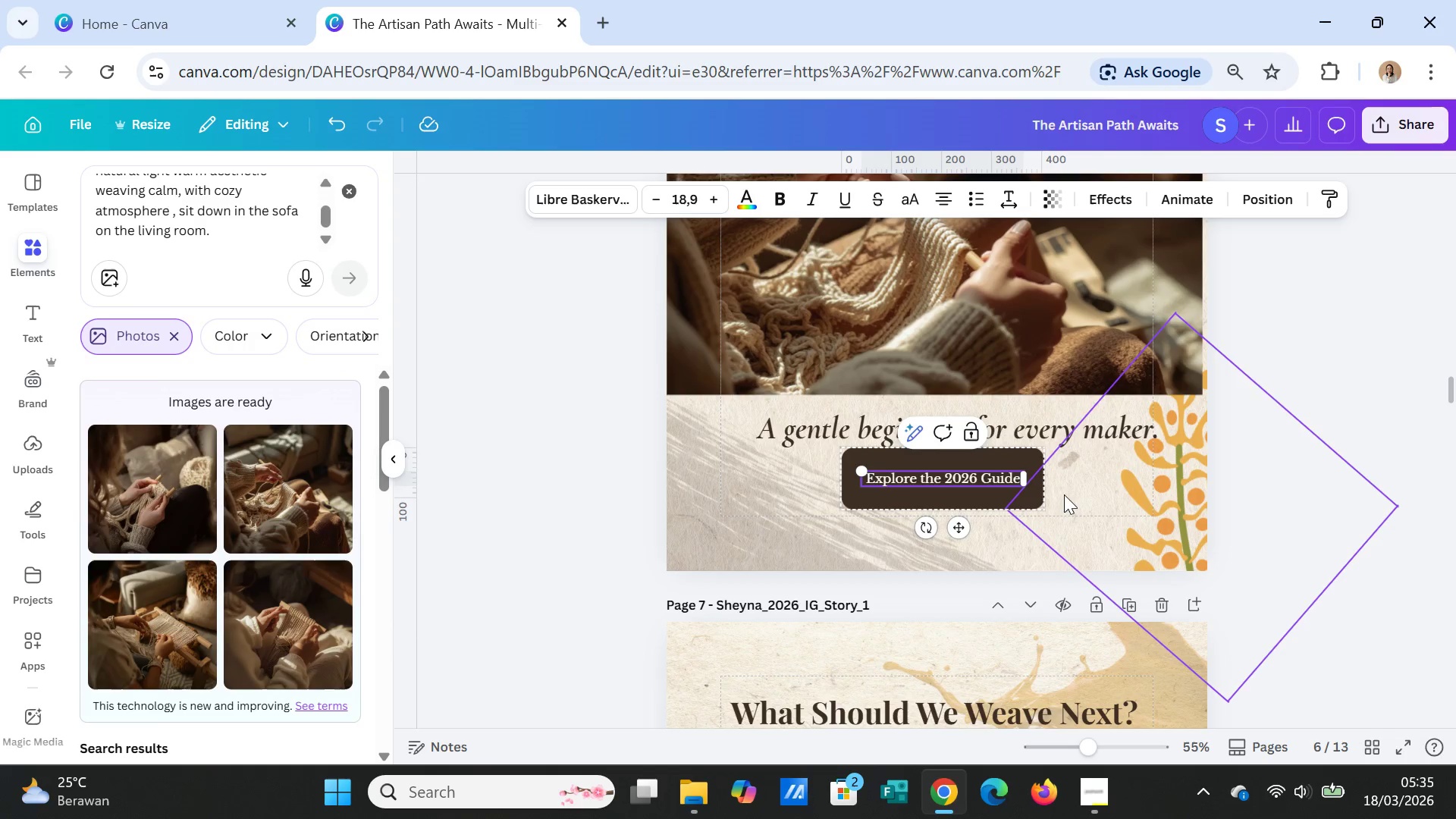 
left_click([1065, 494])
 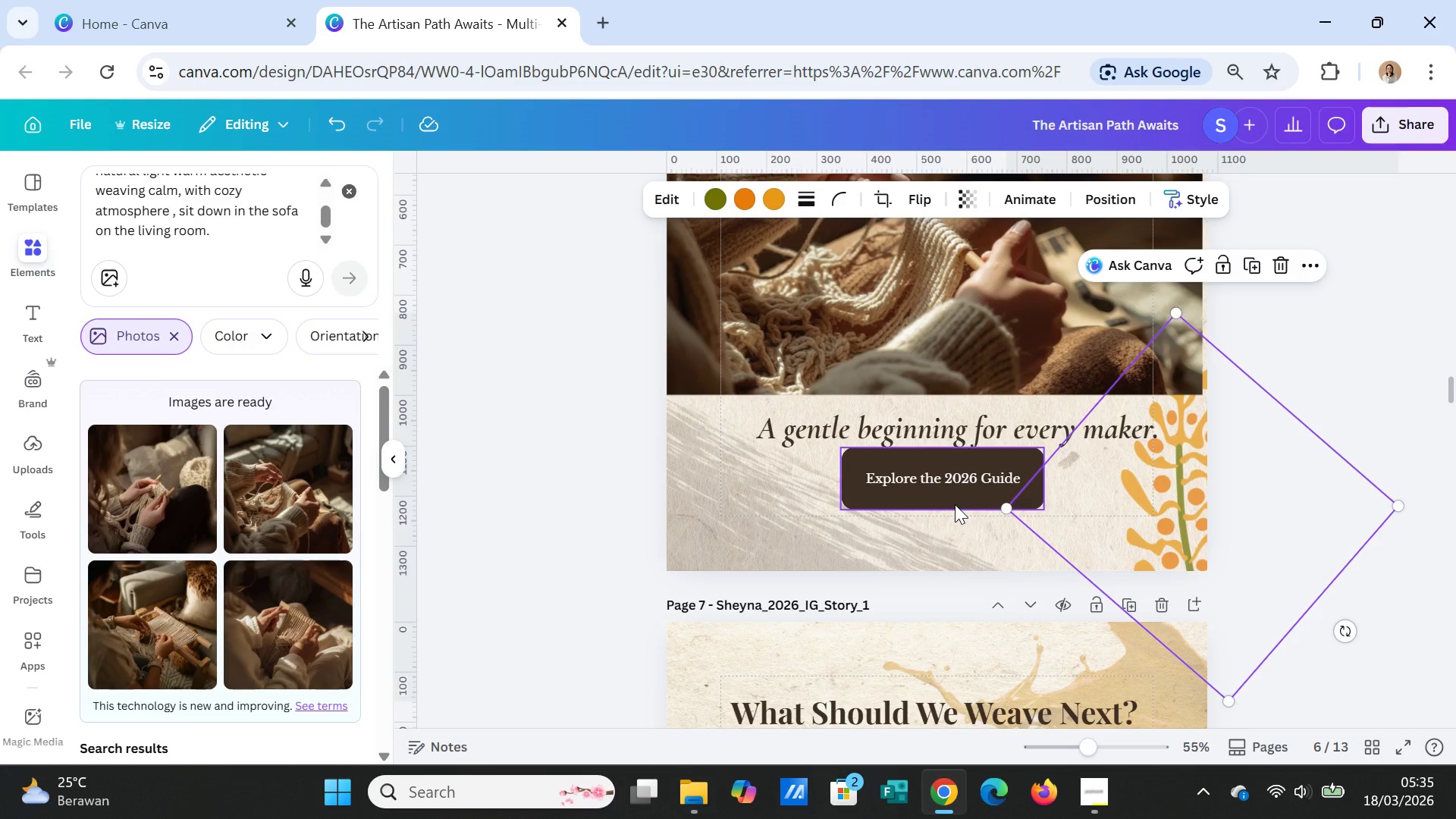 
left_click([955, 504])
 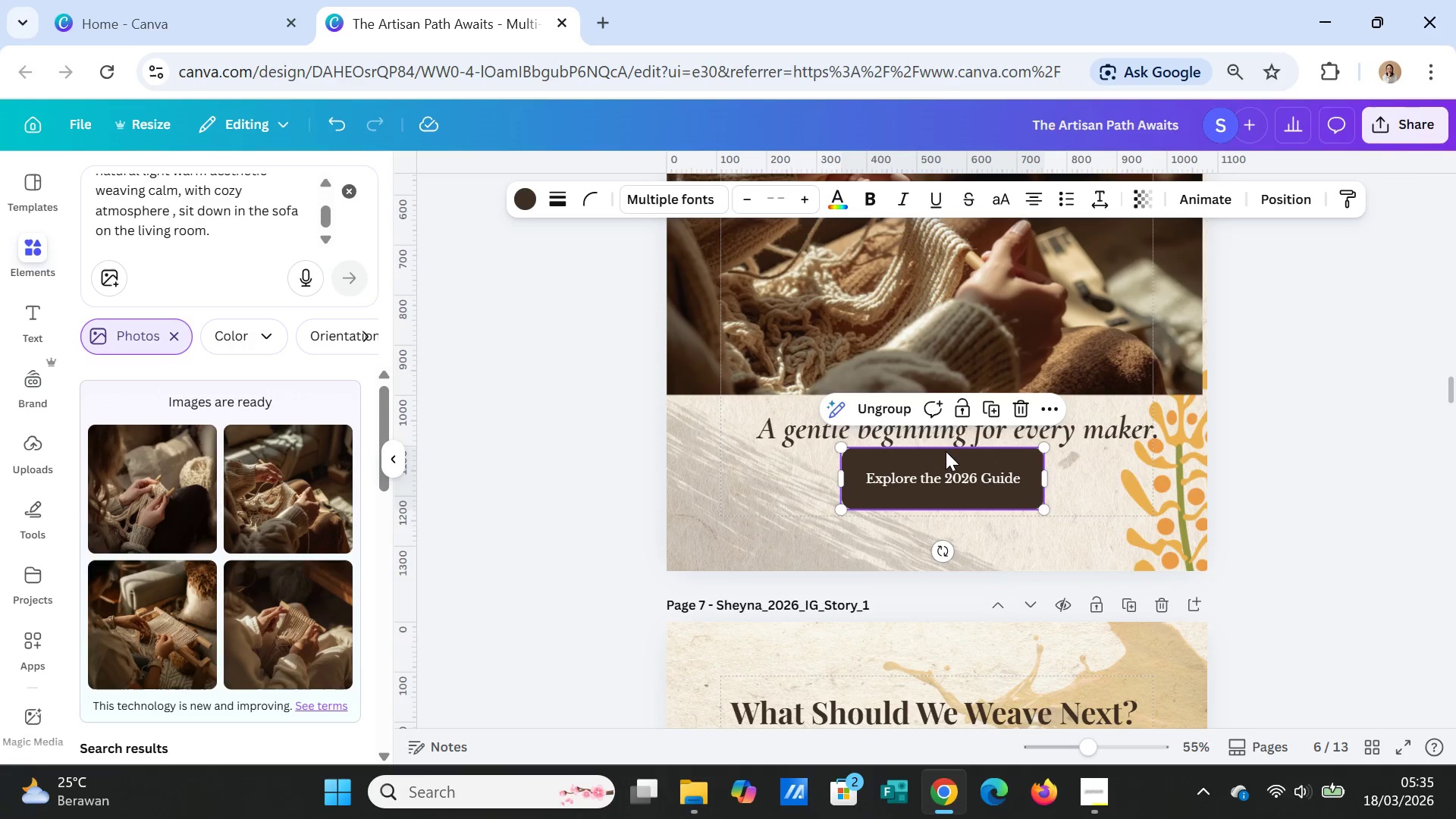 
left_click([947, 458])
 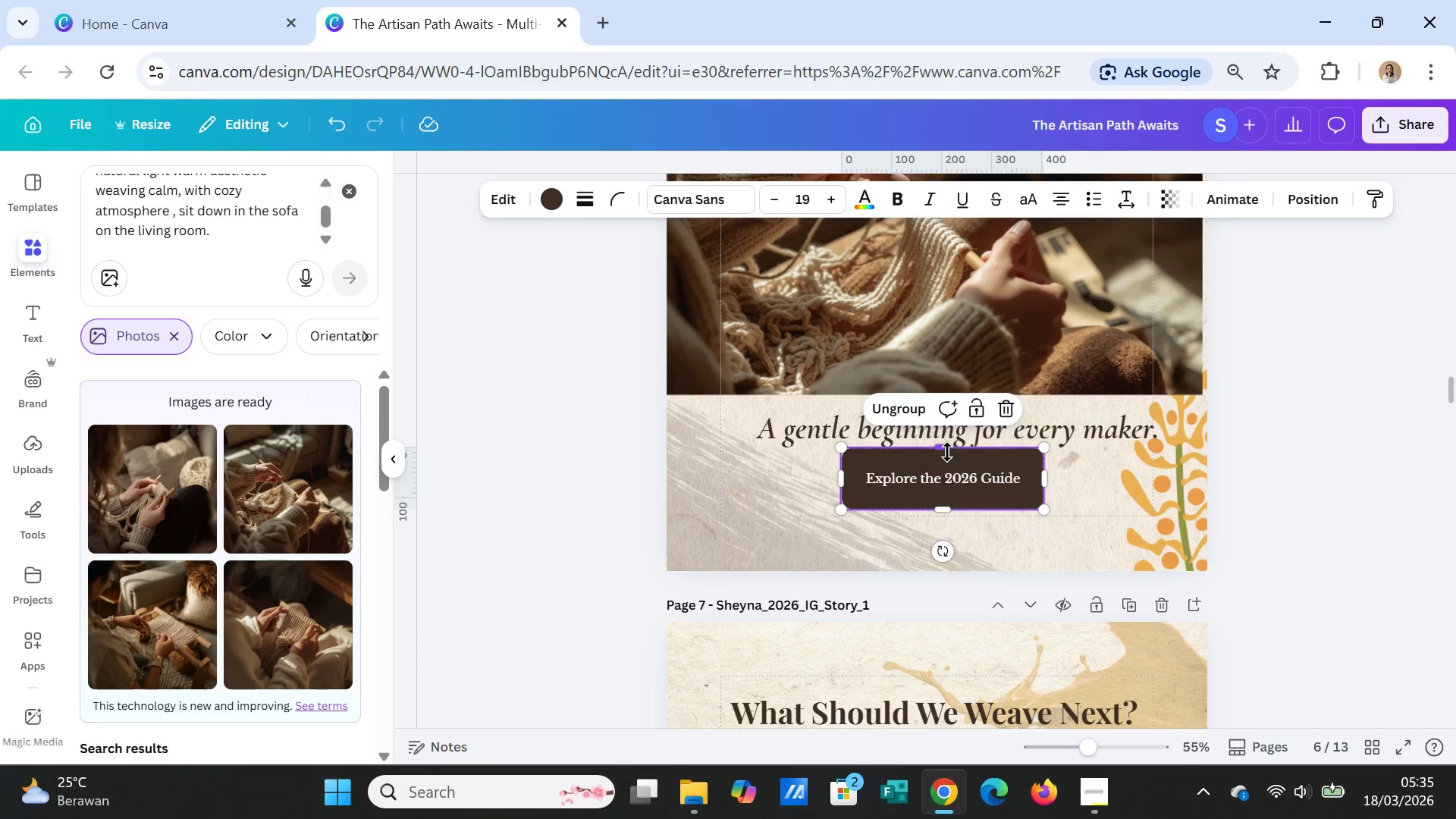 
left_click_drag(start_coordinate=[947, 451], to_coordinate=[948, 458])
 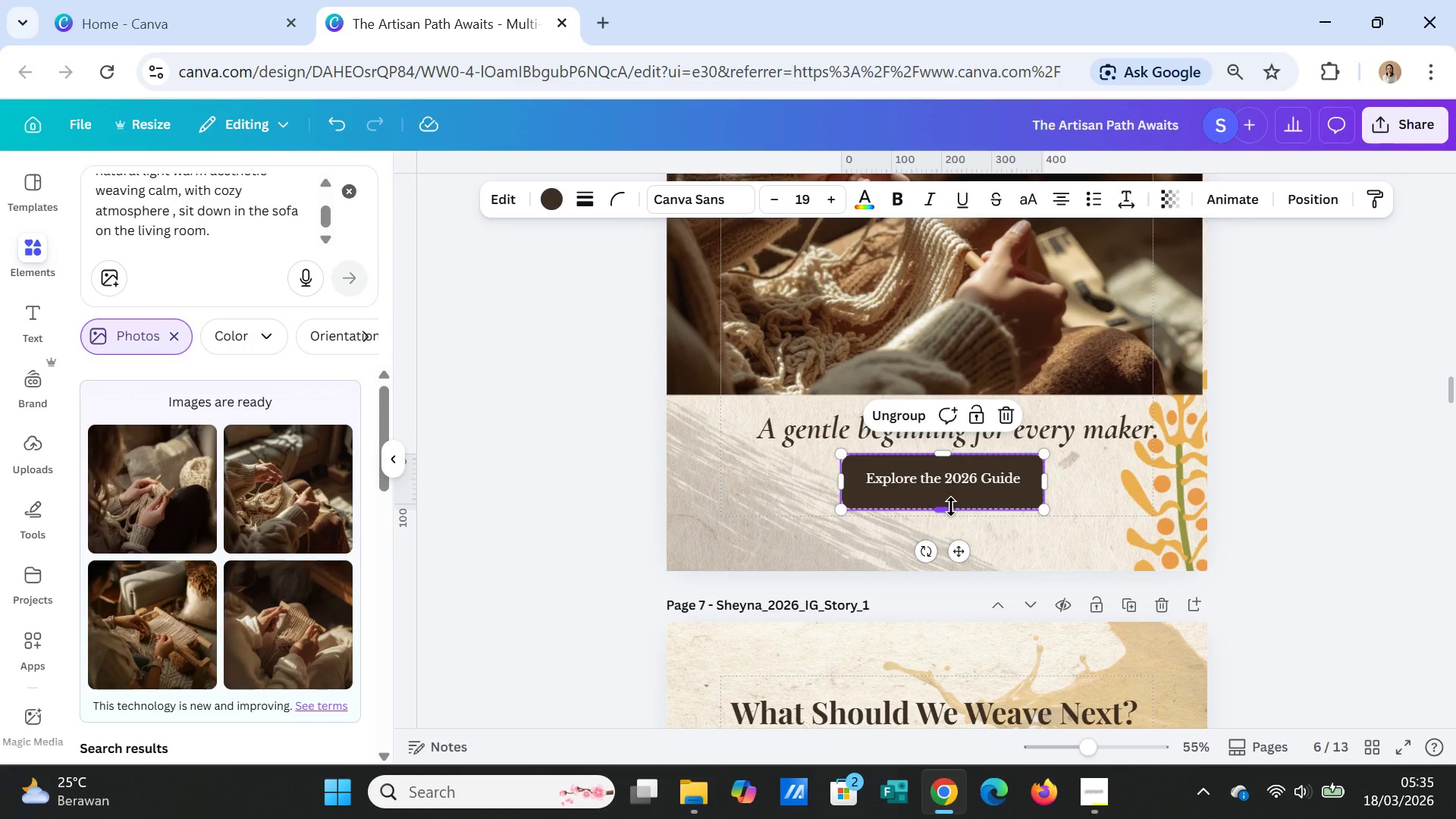 
left_click_drag(start_coordinate=[951, 507], to_coordinate=[954, 495])
 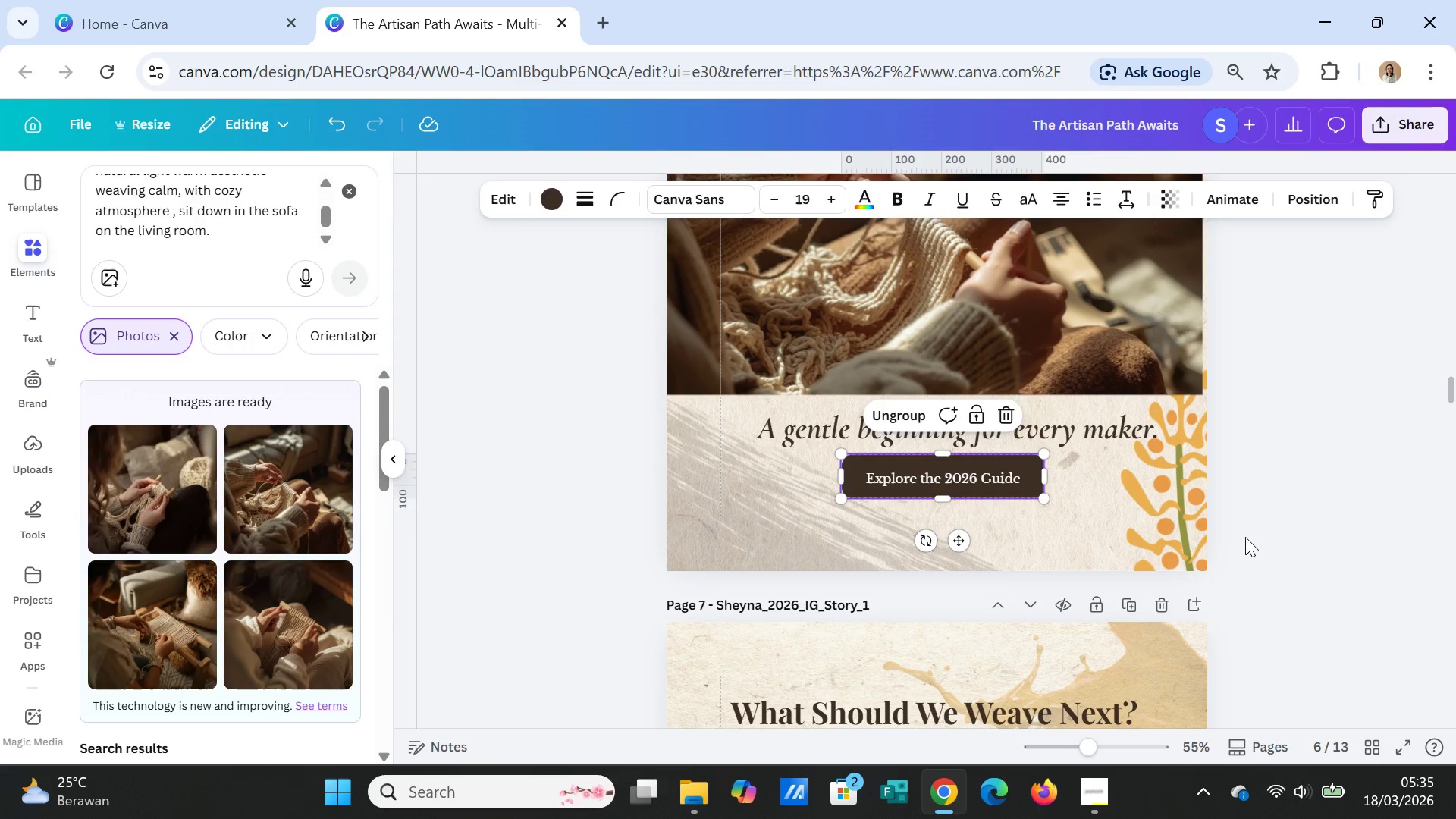 
left_click([1245, 537])
 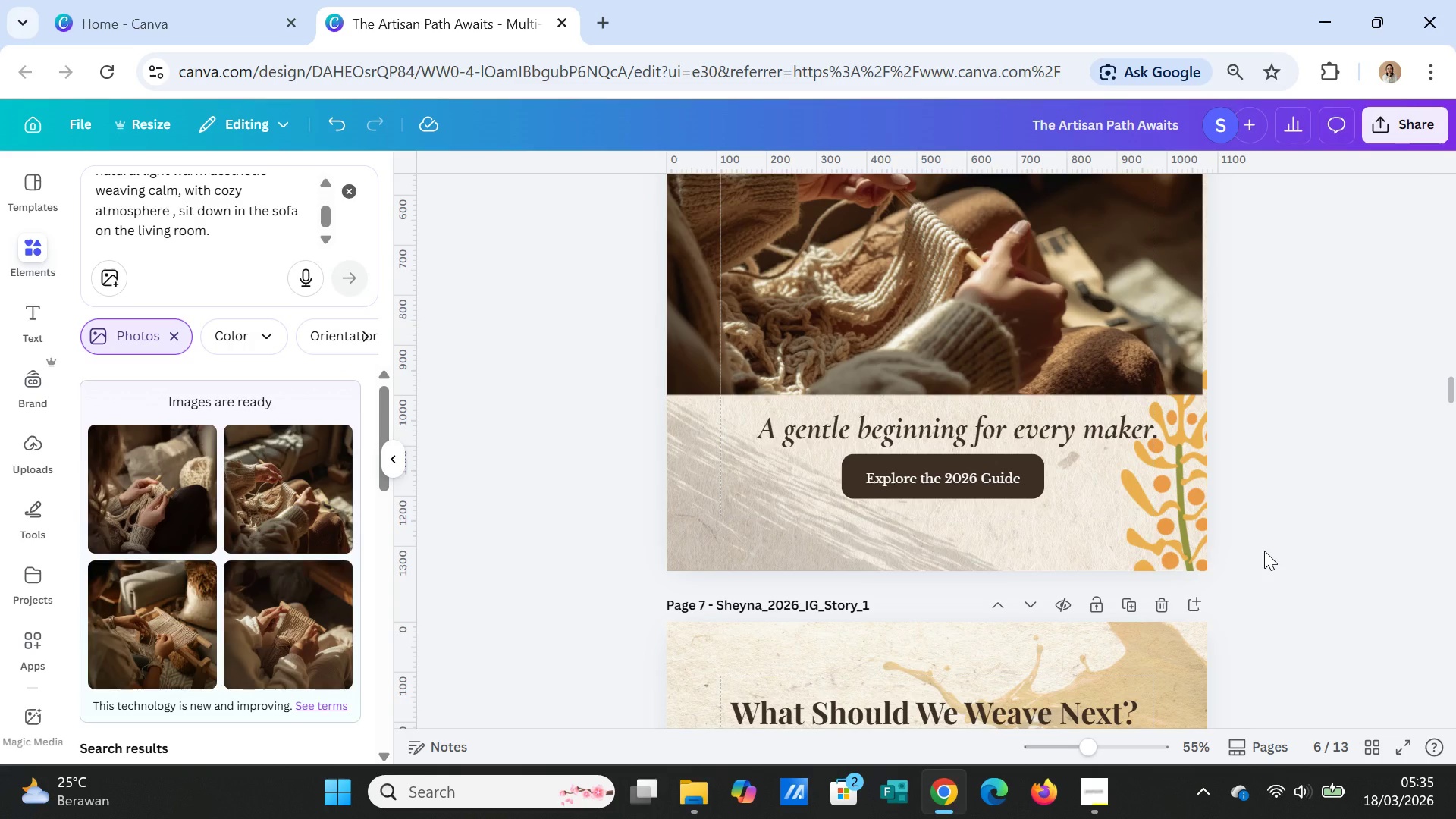 
scroll: coordinate [1264, 551], scroll_direction: up, amount: 3.0
 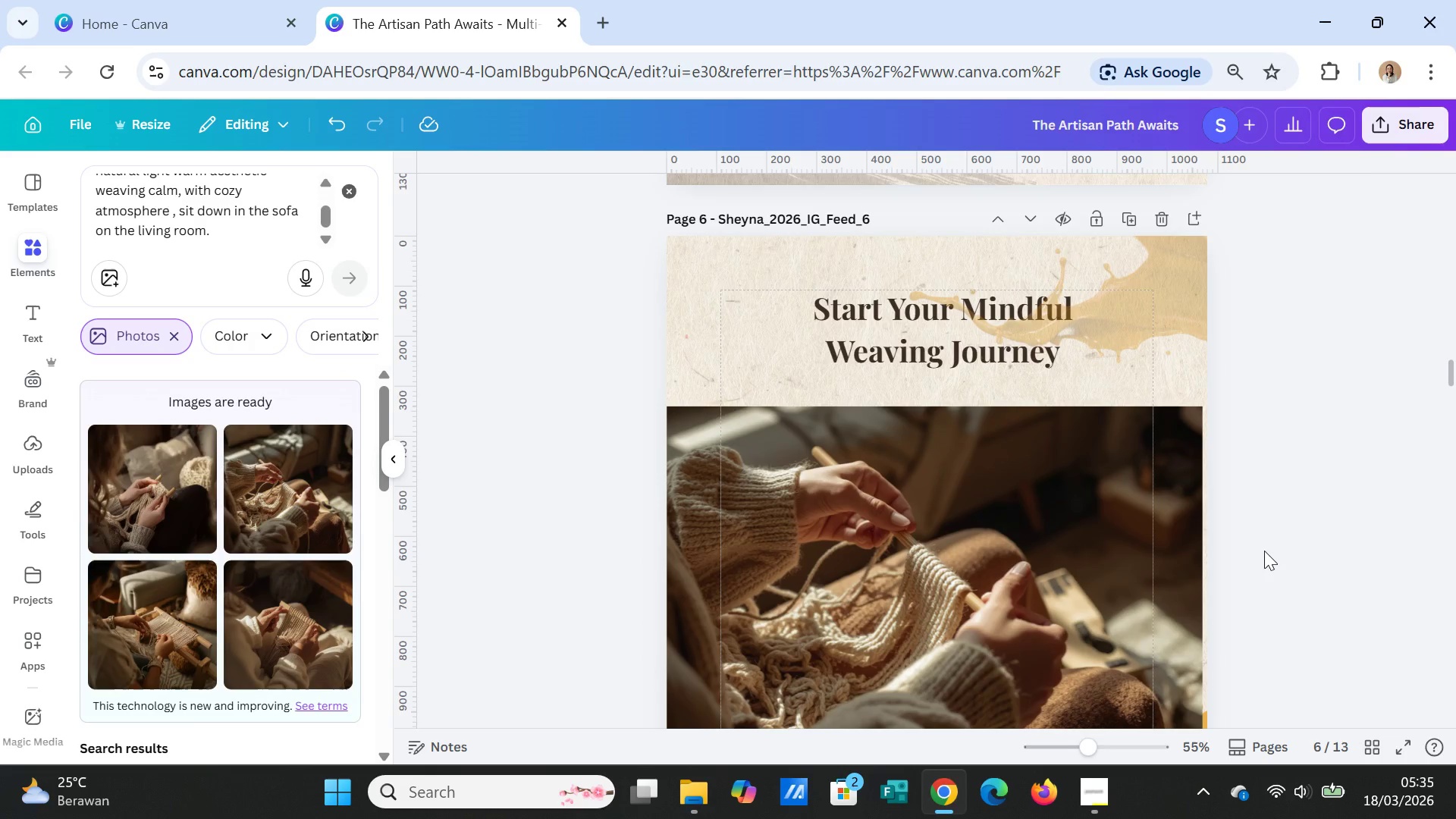 
scroll: coordinate [1265, 551], scroll_direction: down, amount: 1.0
 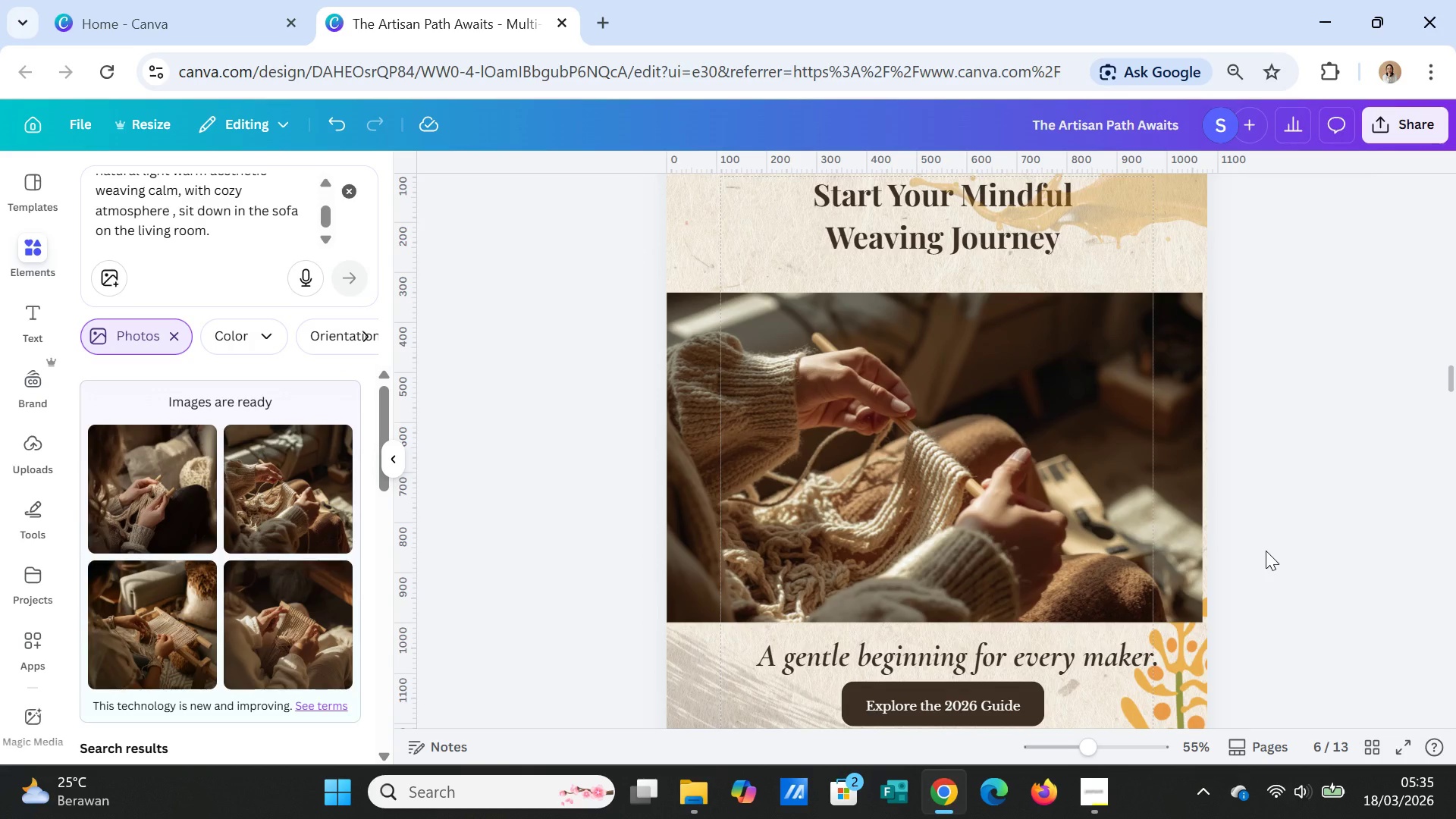 
scroll: coordinate [1266, 551], scroll_direction: up, amount: 2.0
 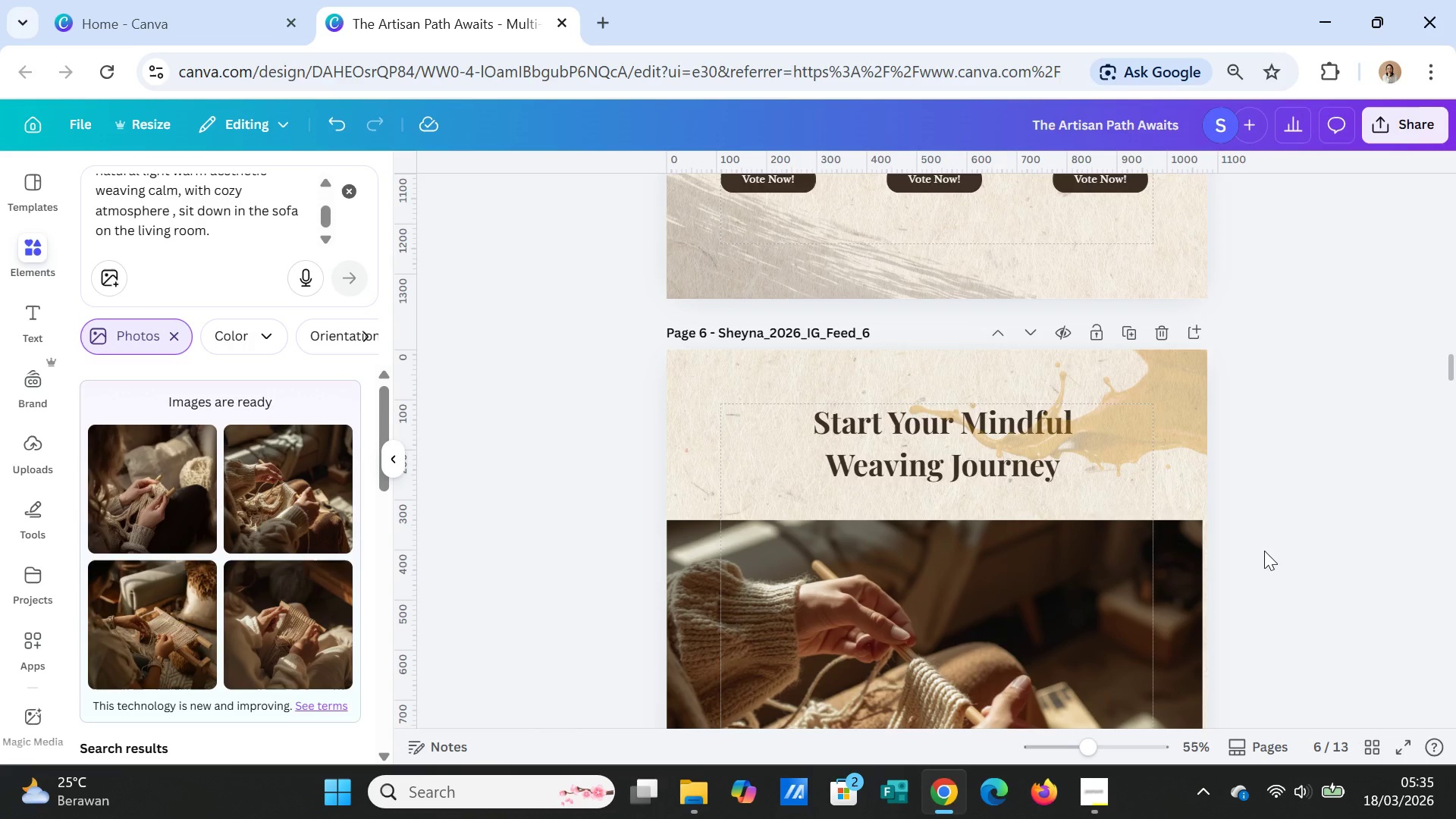 
wait(6.18)
 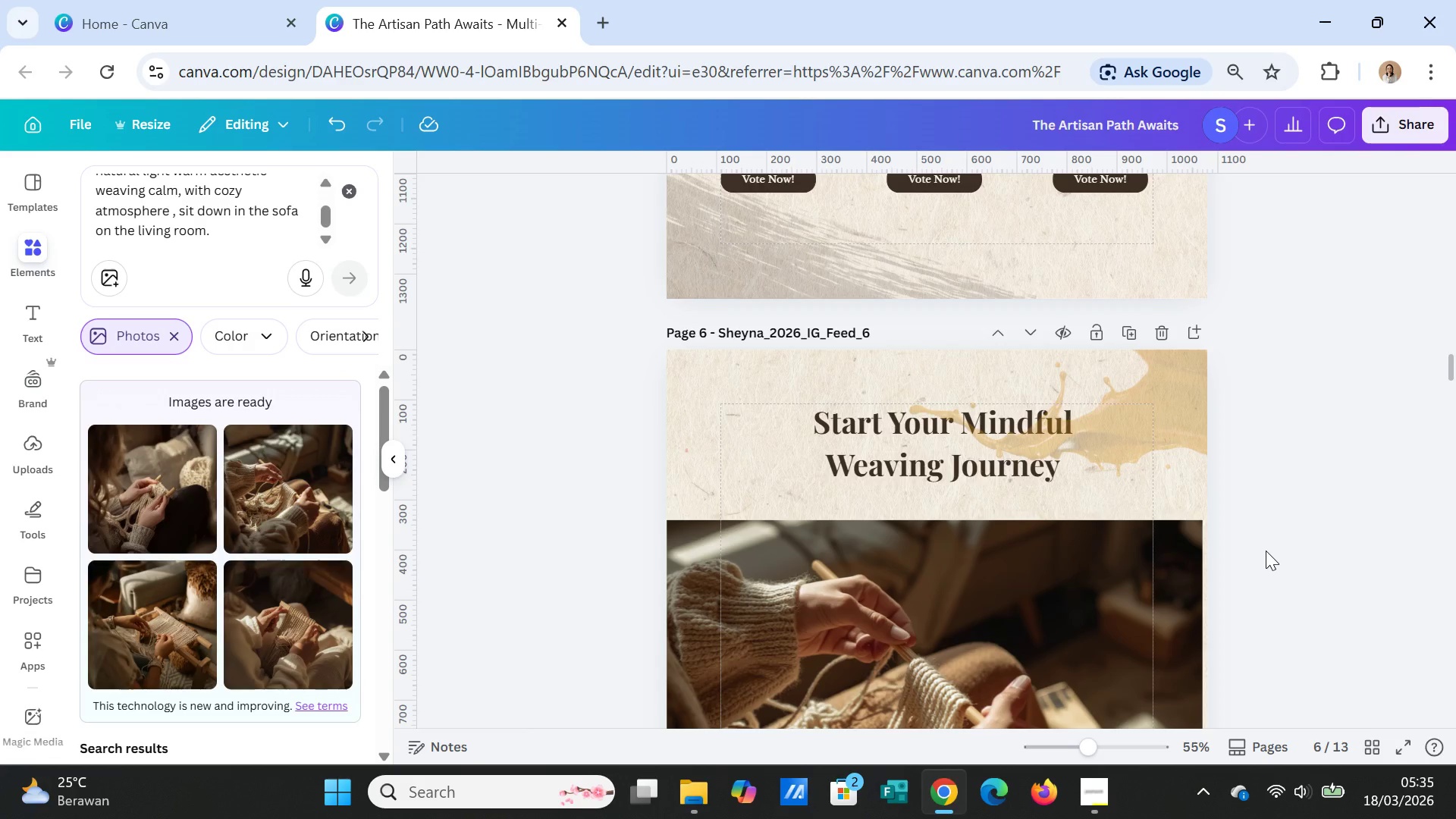 
scroll: coordinate [1263, 547], scroll_direction: up, amount: 2.0
 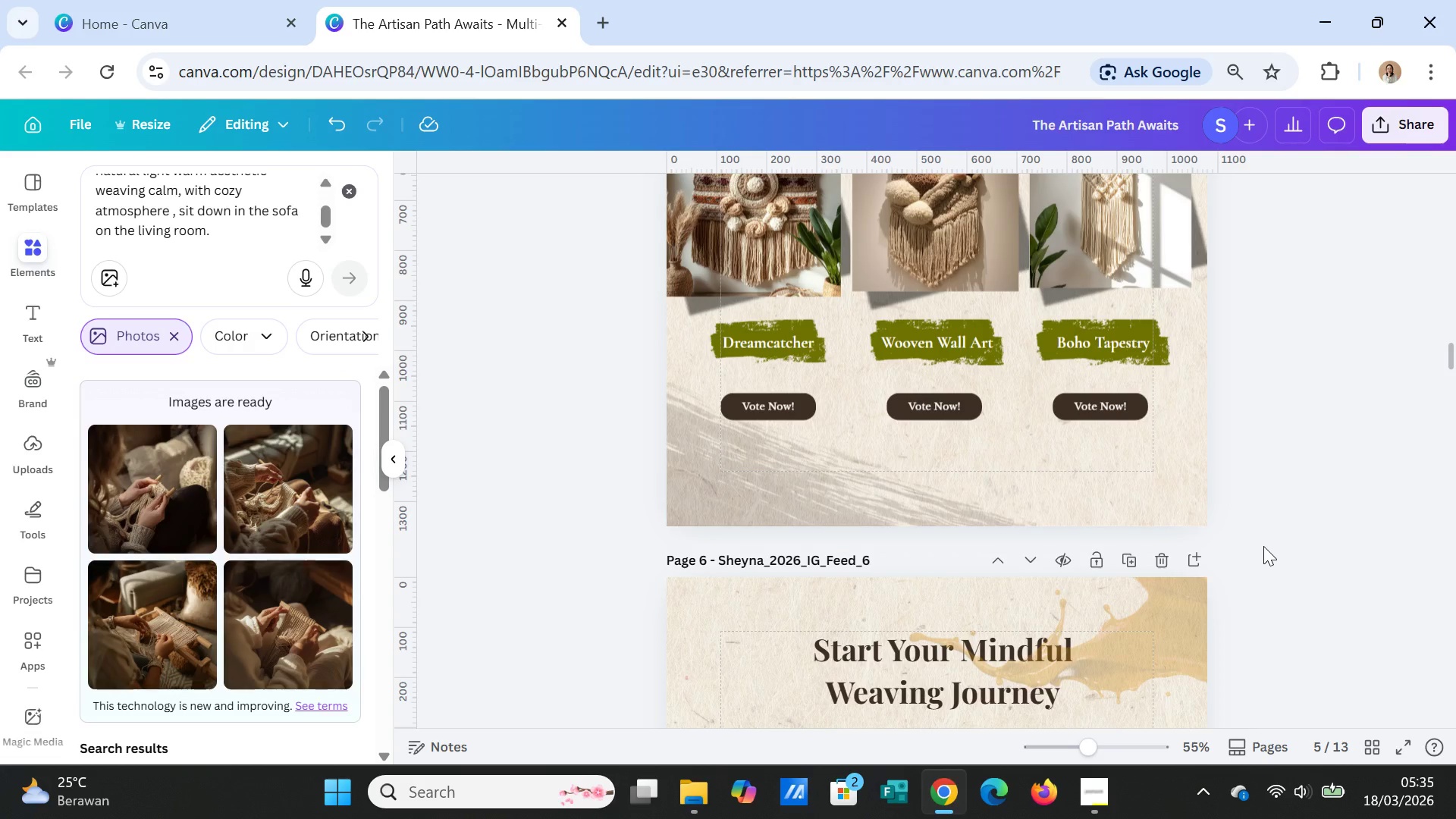 
wait(5.89)
 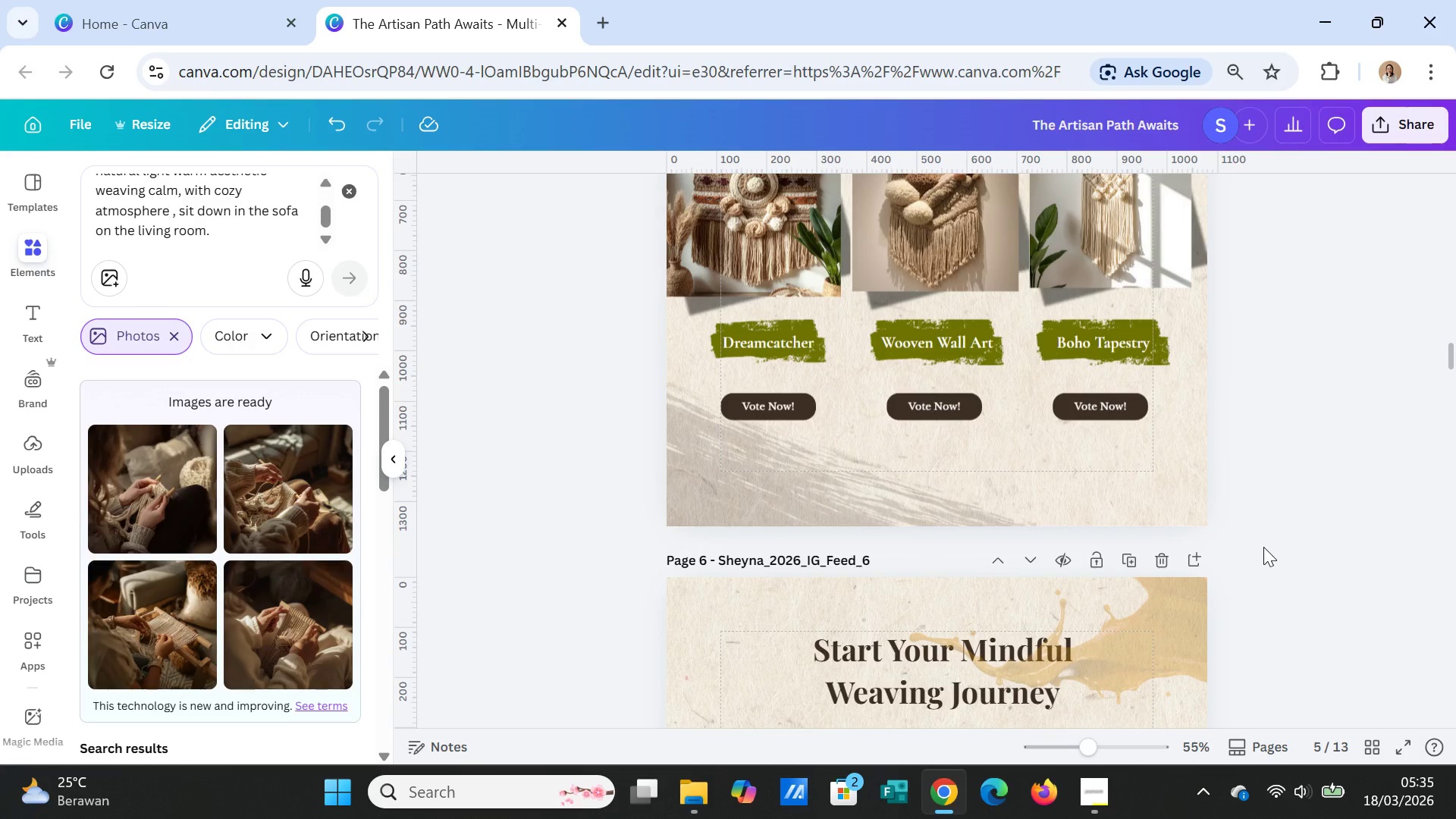 
scroll: coordinate [1265, 541], scroll_direction: up, amount: 17.0
 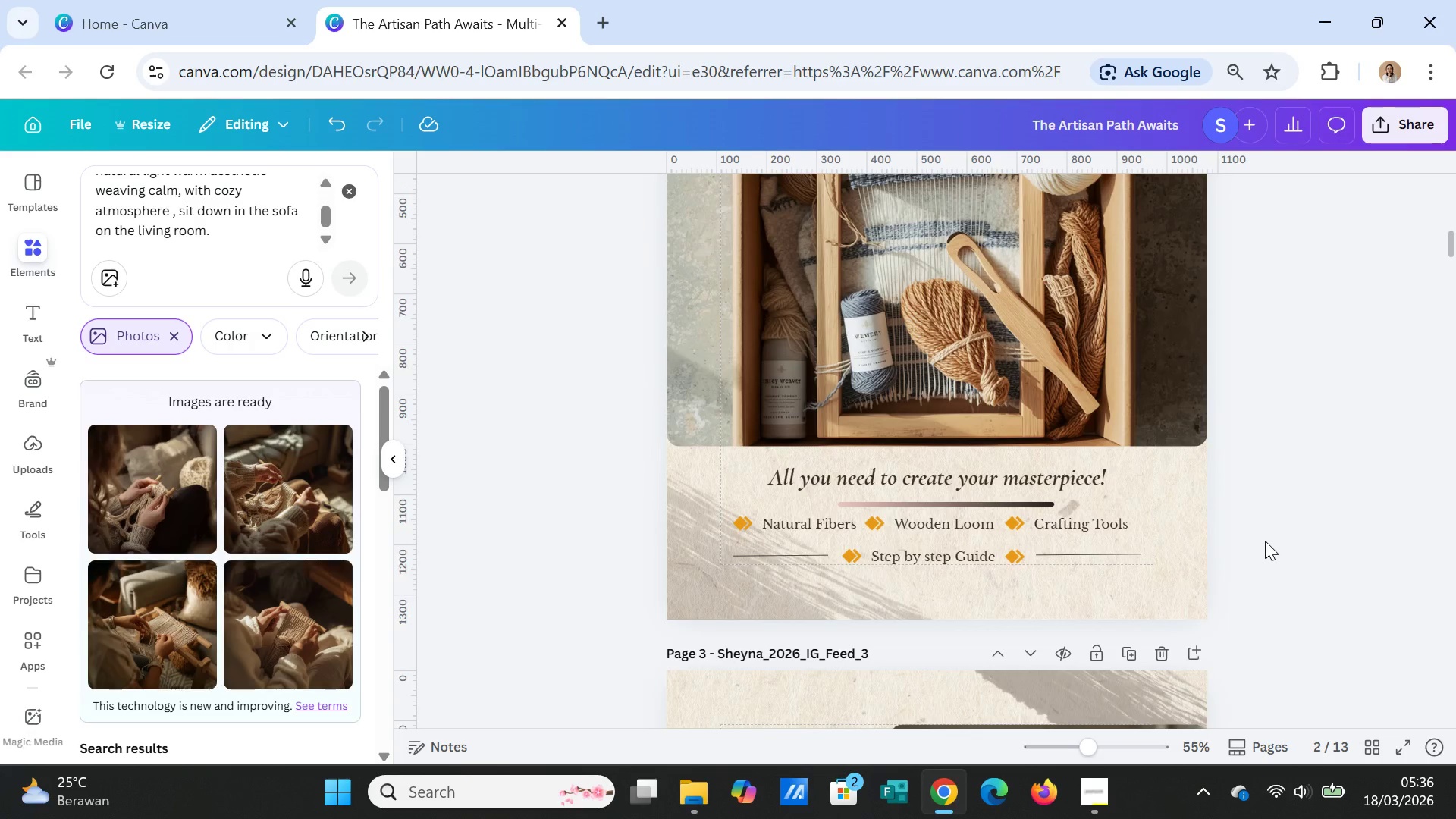 
wait(8.3)
 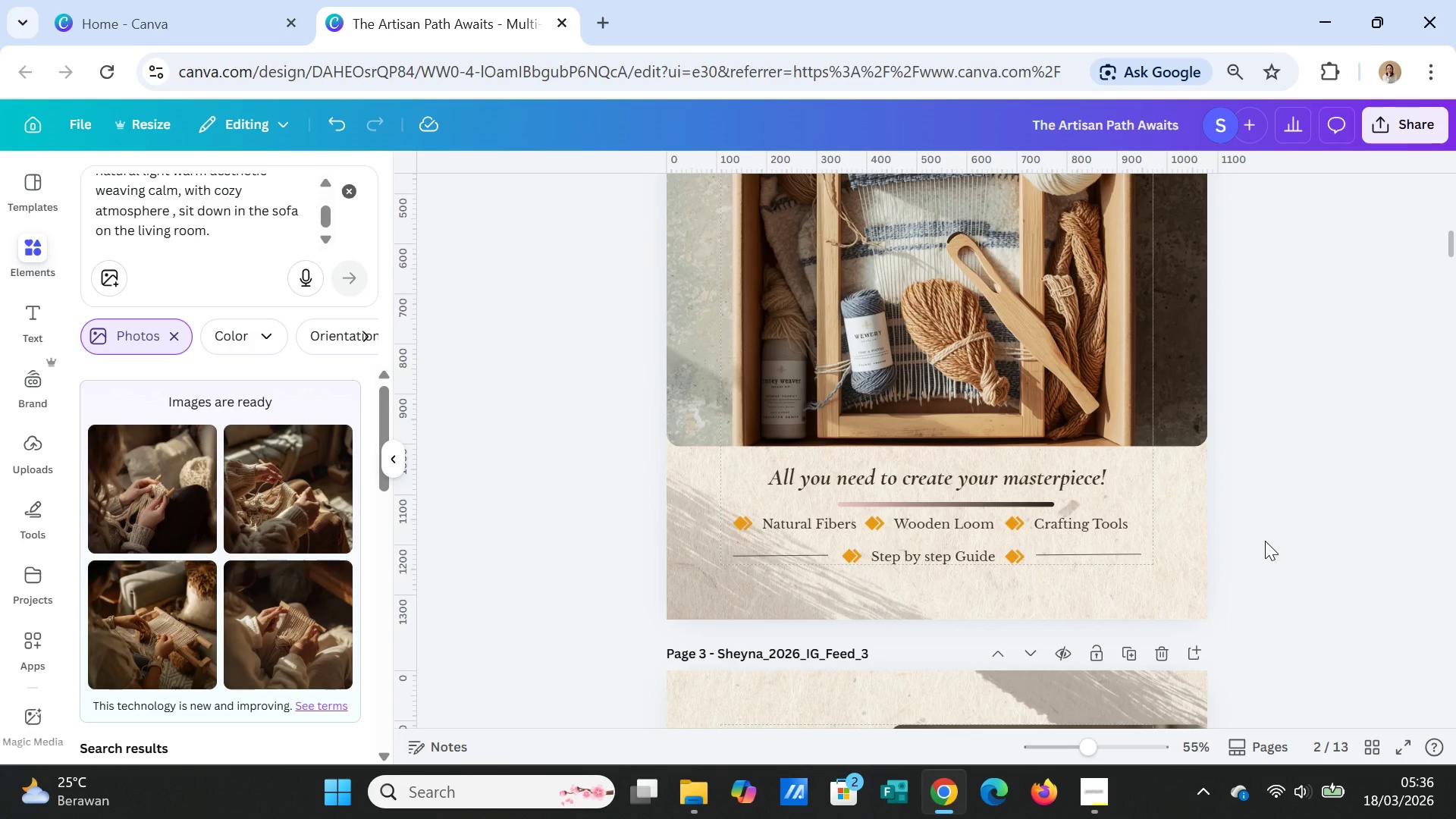 
scroll: coordinate [1282, 516], scroll_direction: up, amount: 17.0
 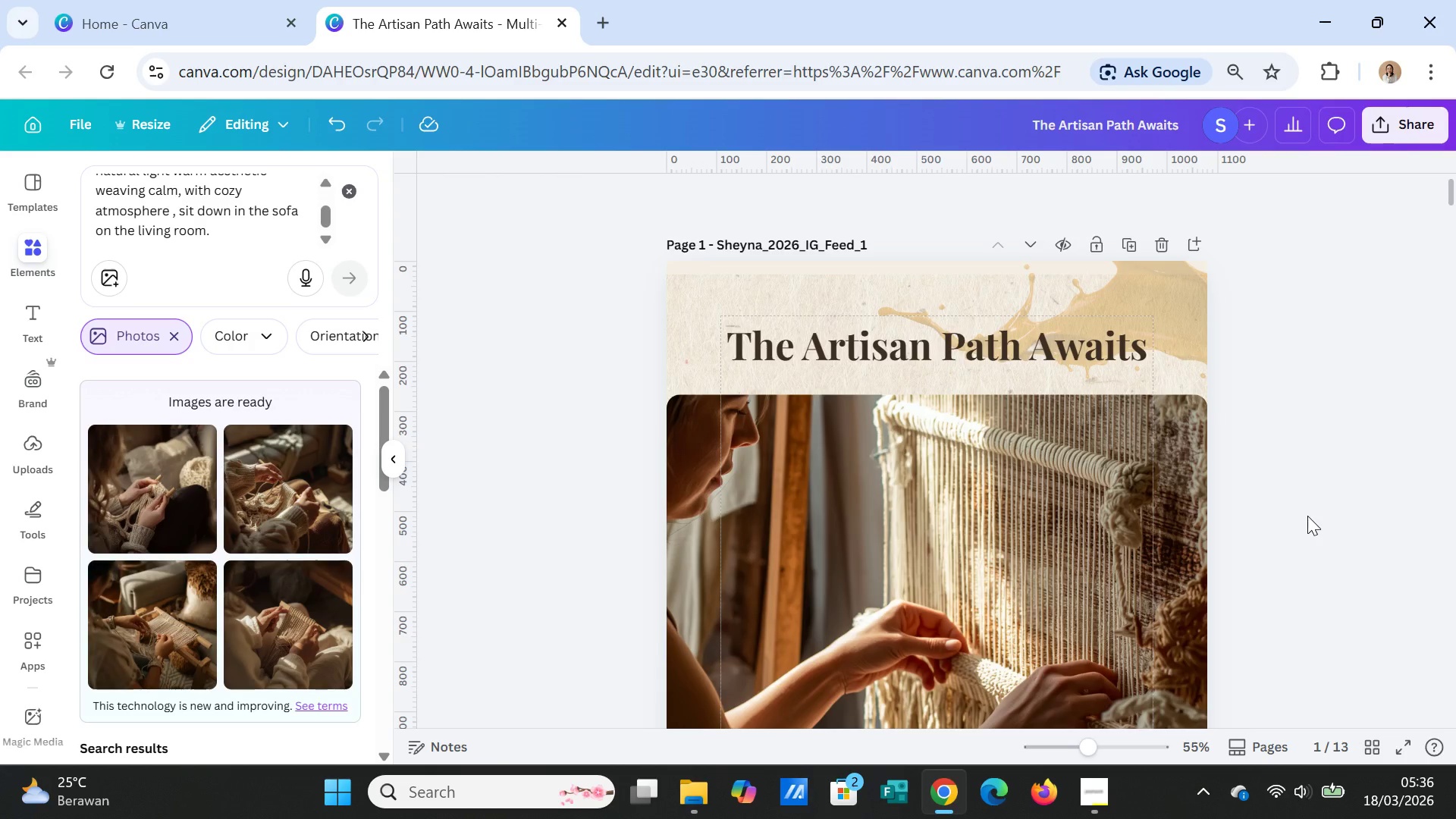 
scroll: coordinate [1309, 516], scroll_direction: down, amount: 7.0
 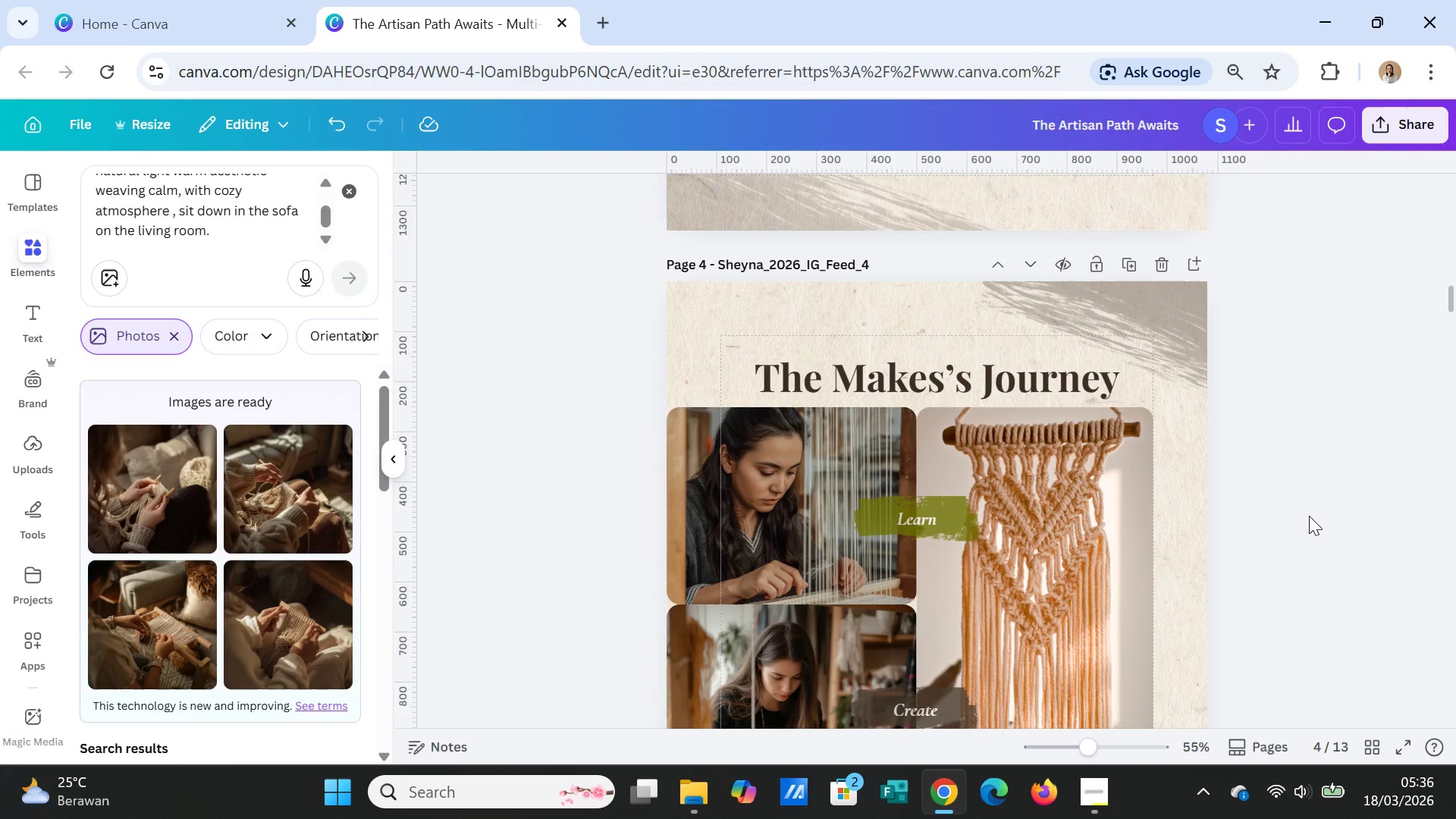 
wait(16.05)
 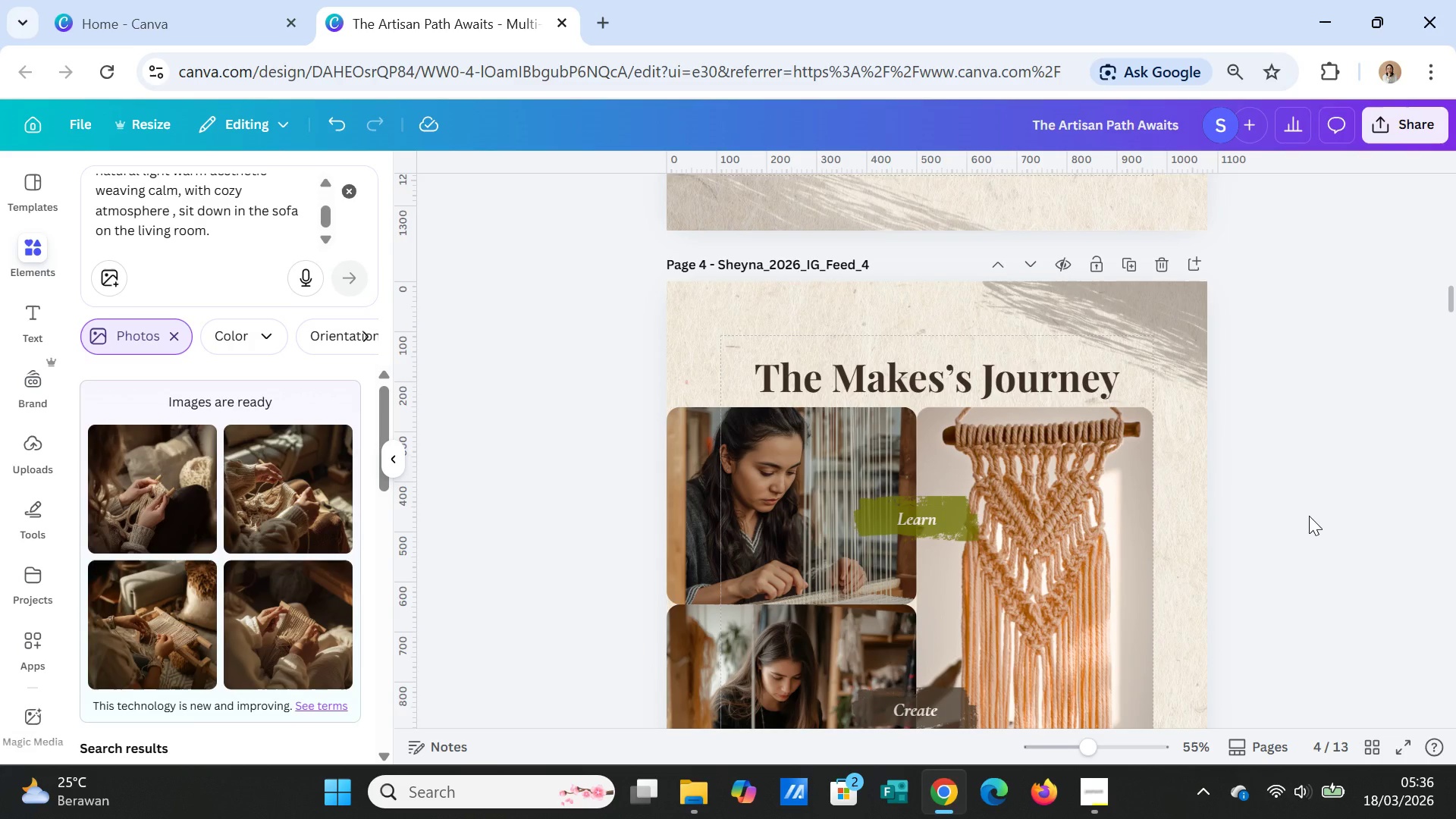 
left_click([930, 372])
 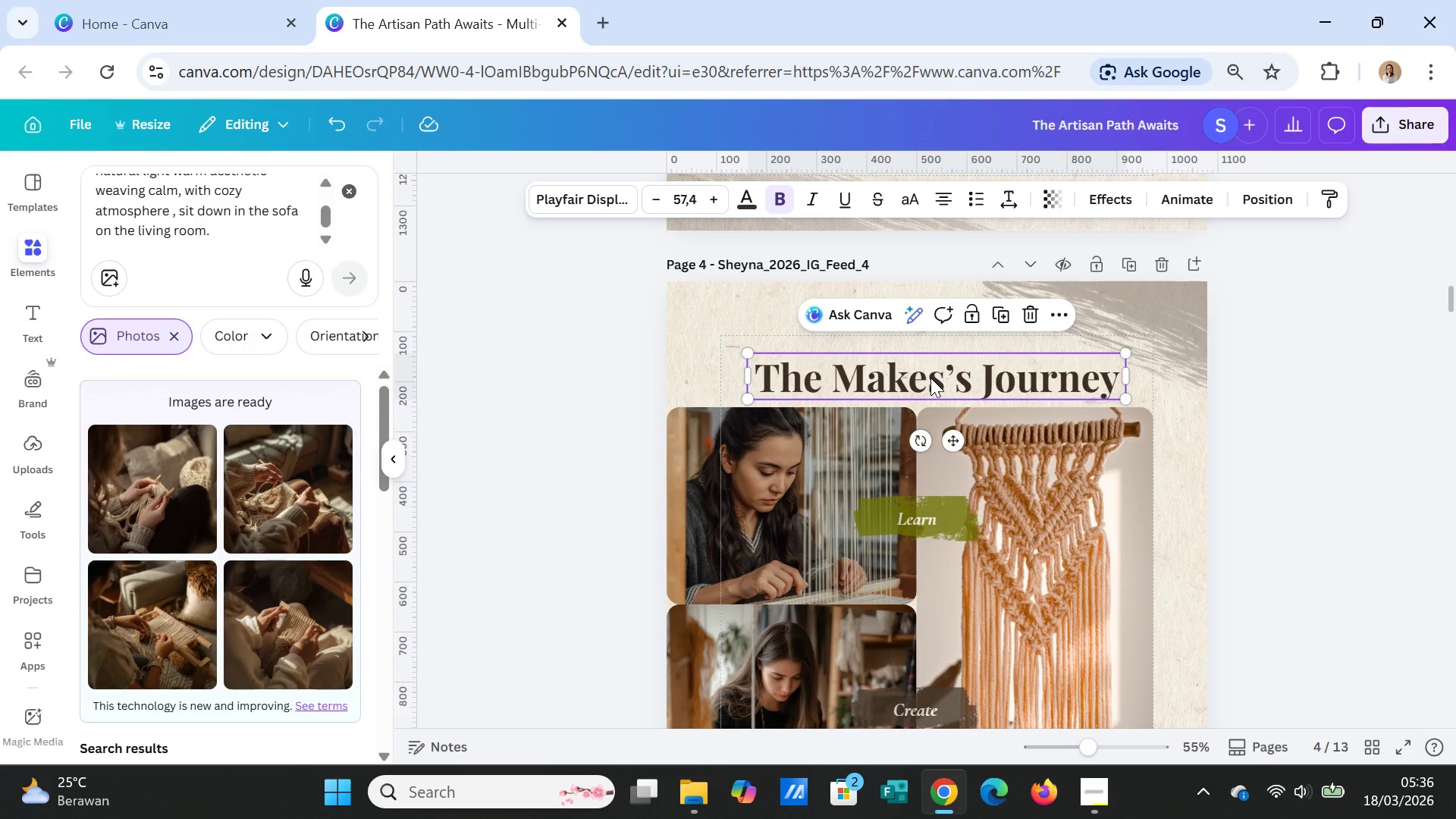 
left_click([931, 379])
 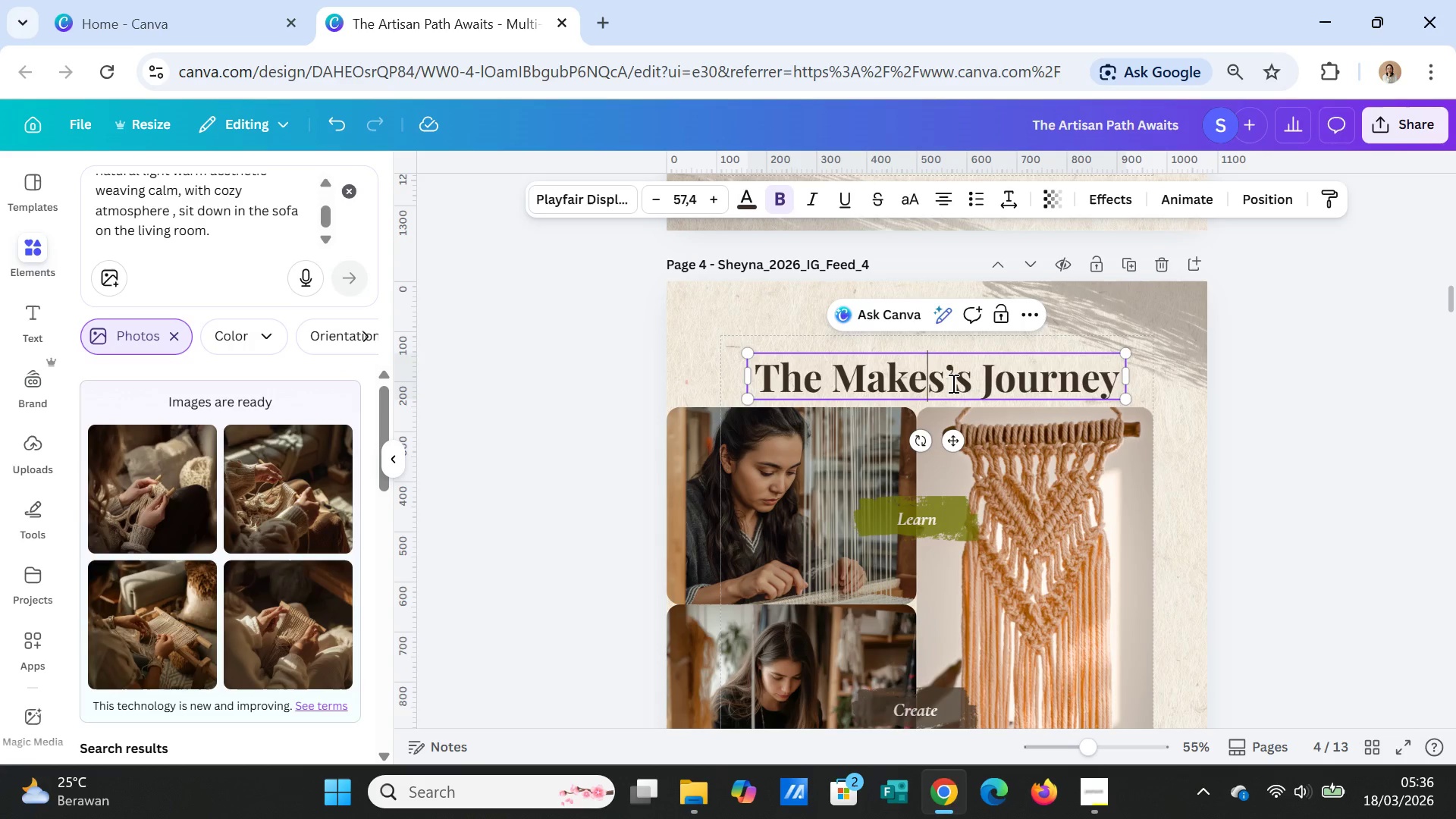 
key(ArrowRight)
 